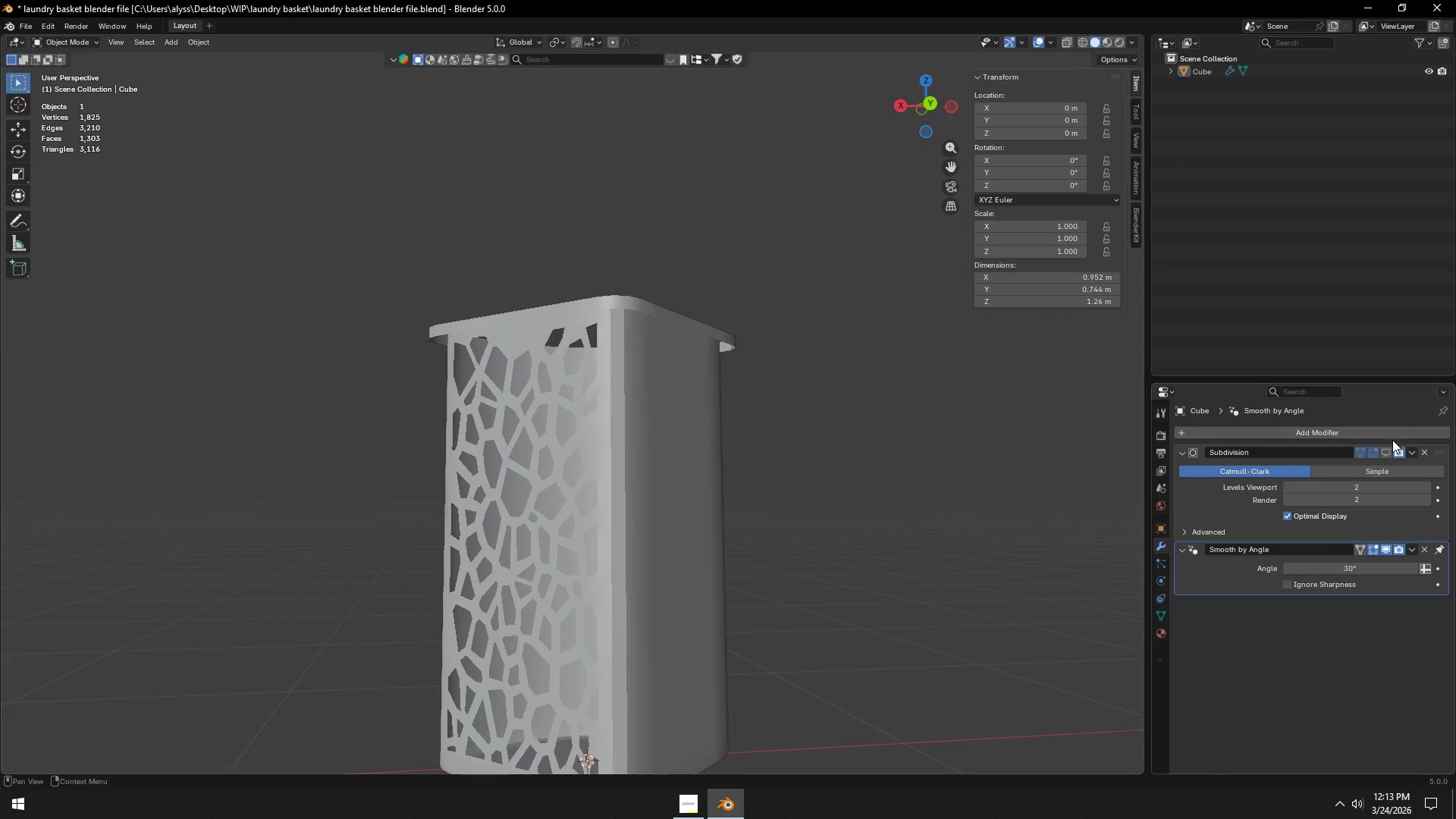 
left_click([1392, 448])
 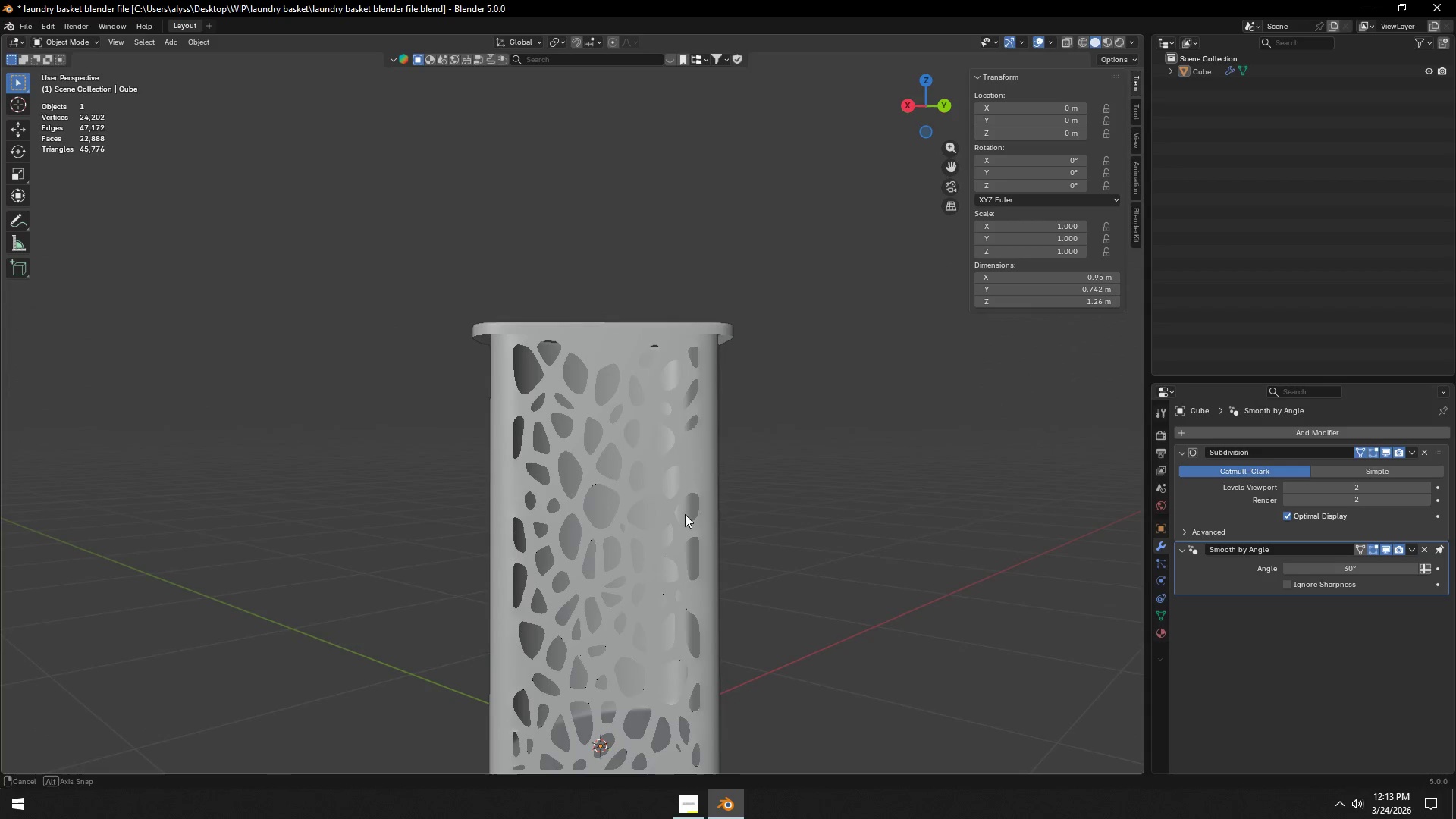 
left_click([1384, 448])
 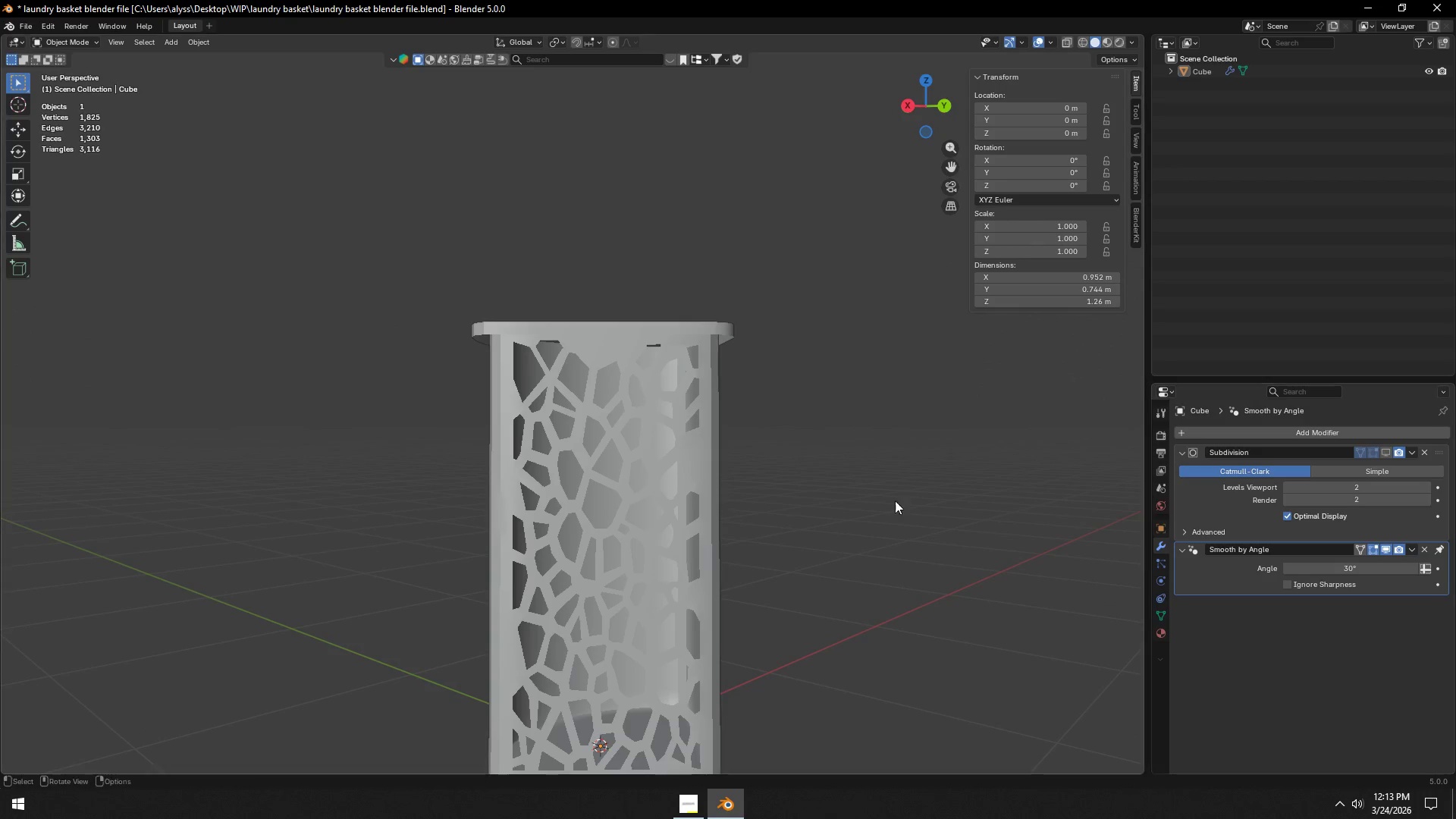 
key(Tab)
 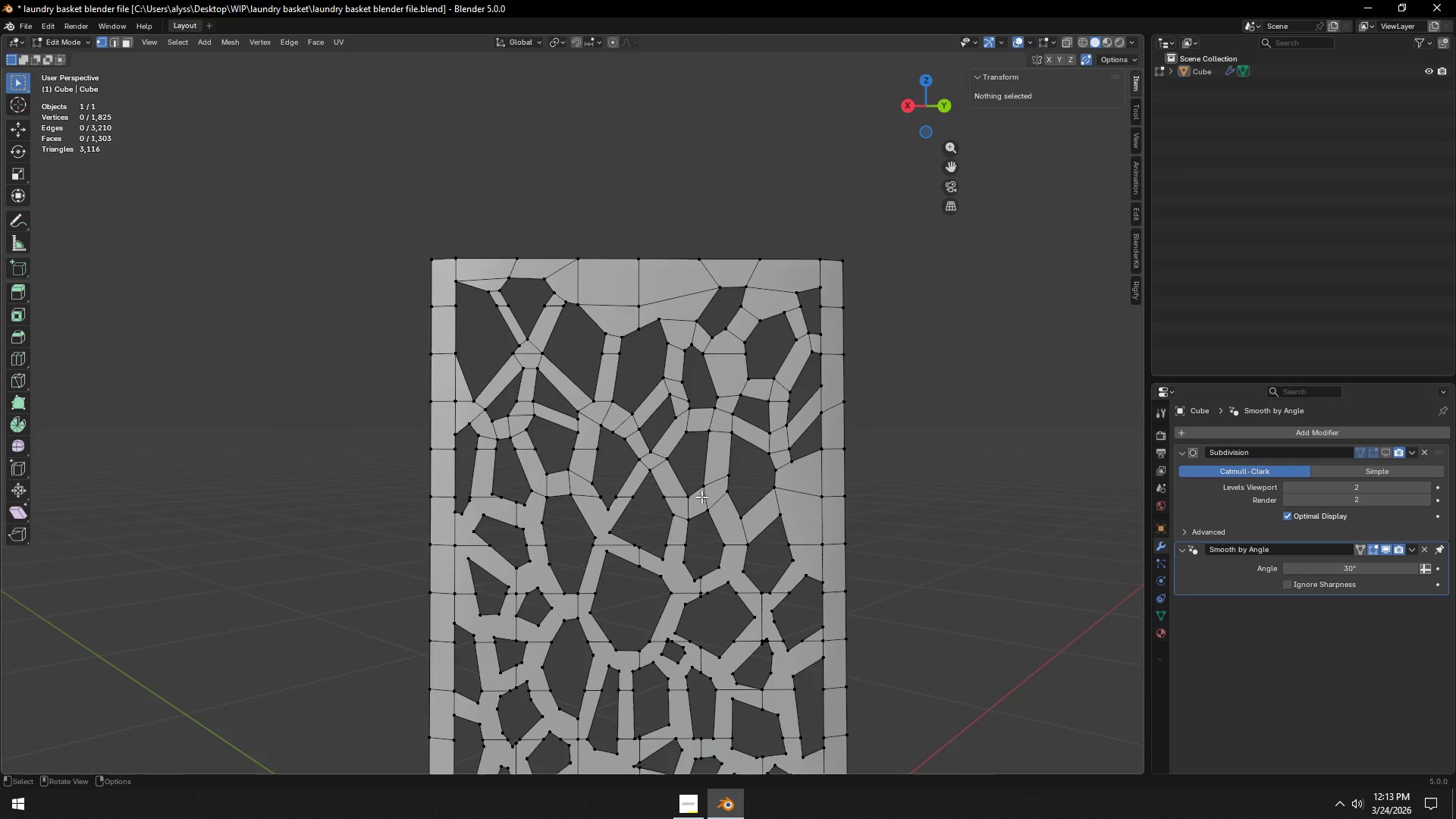 
scroll: coordinate [695, 492], scroll_direction: up, amount: 8.0
 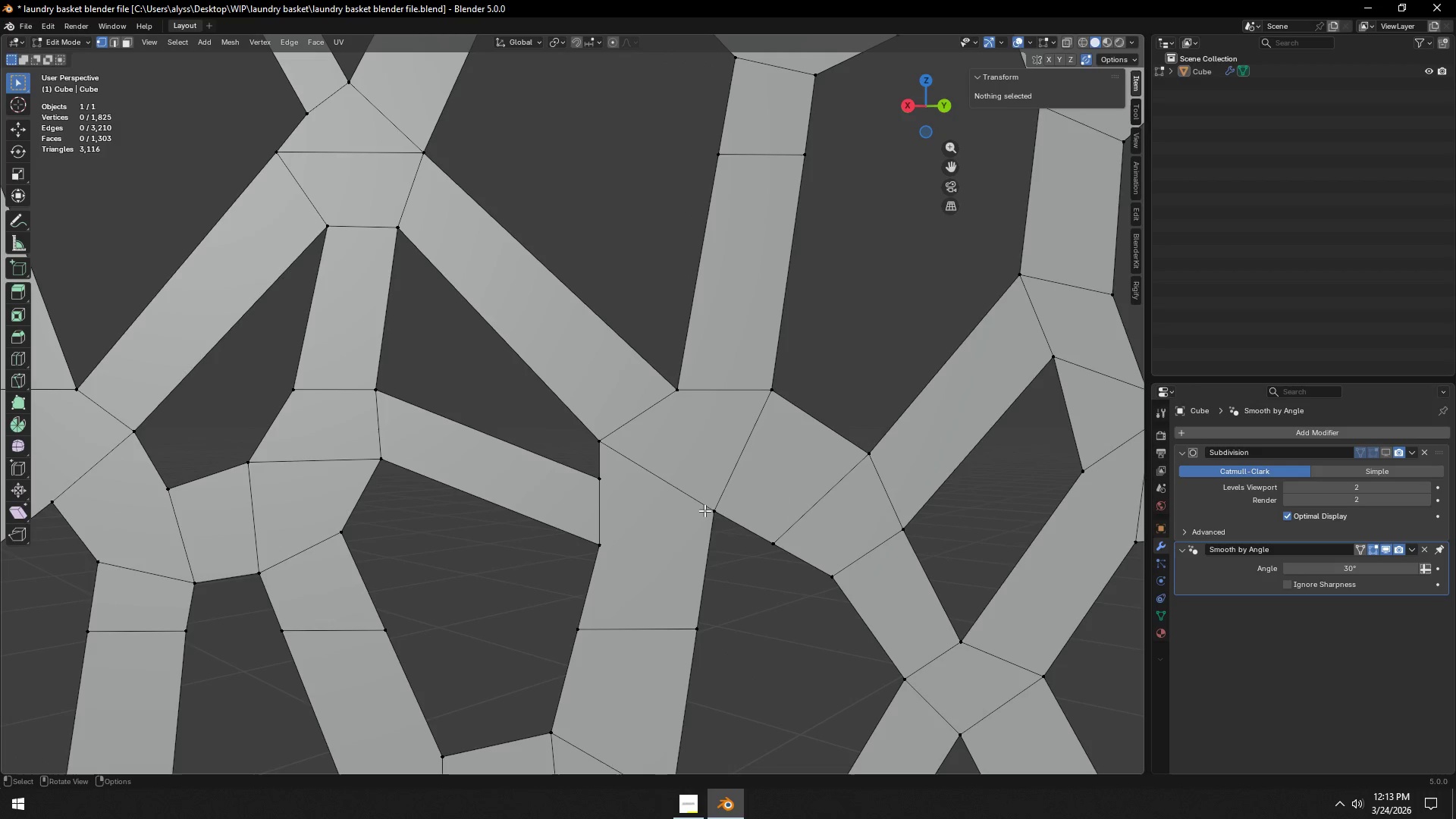 
hold_key(key=ShiftLeft, duration=0.45)
 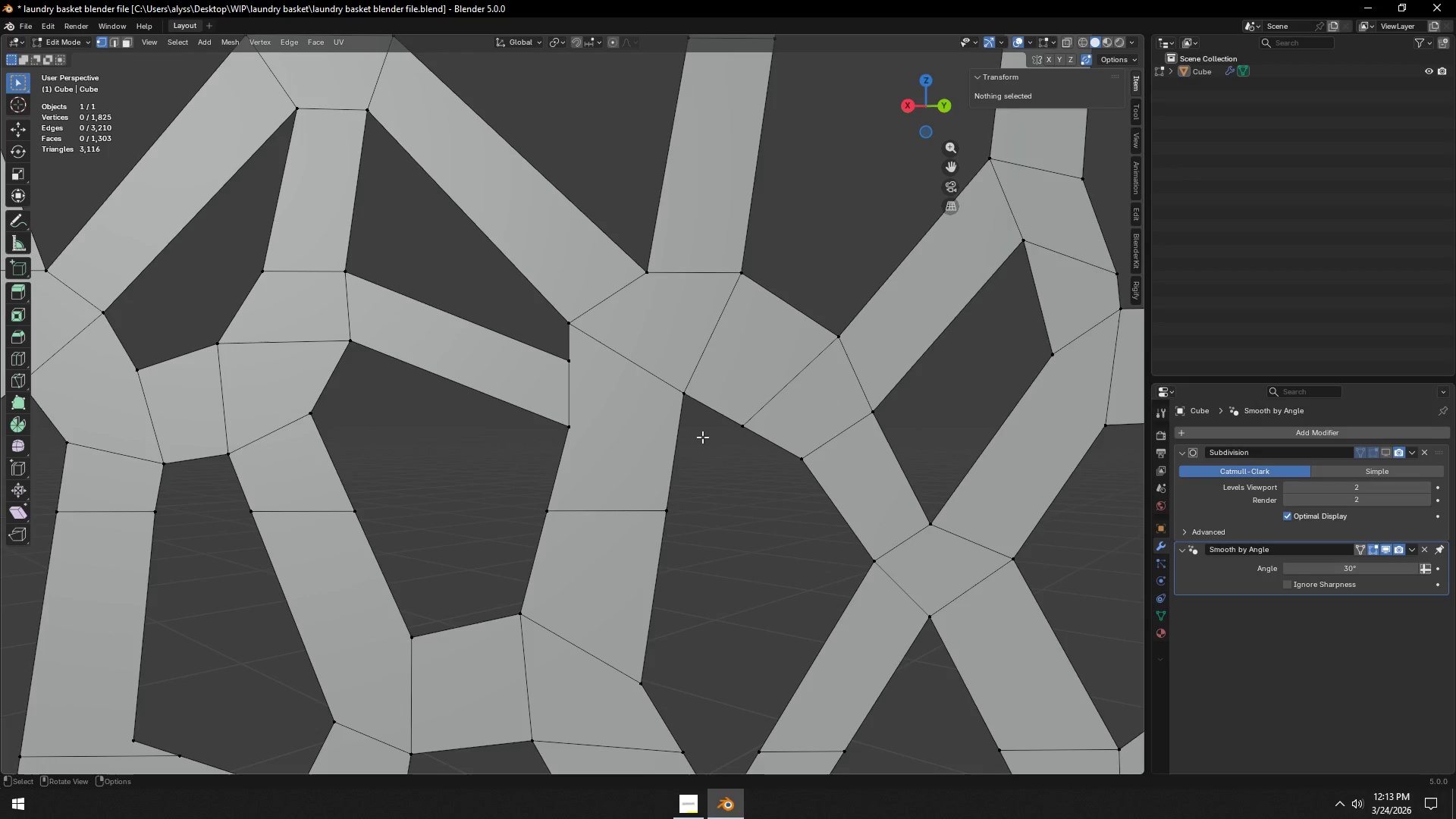 
left_click([661, 513])
 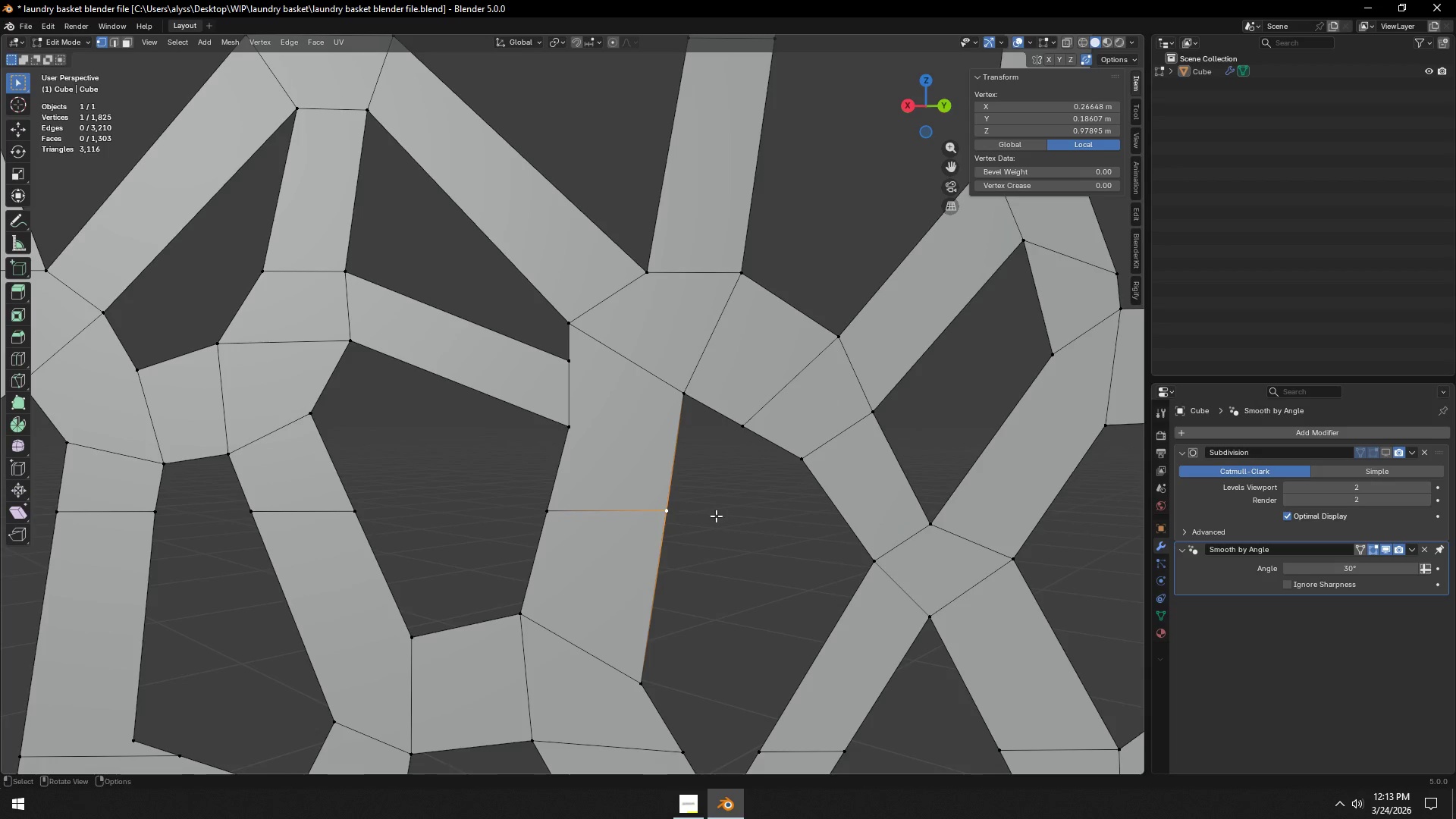 
type(gg)
 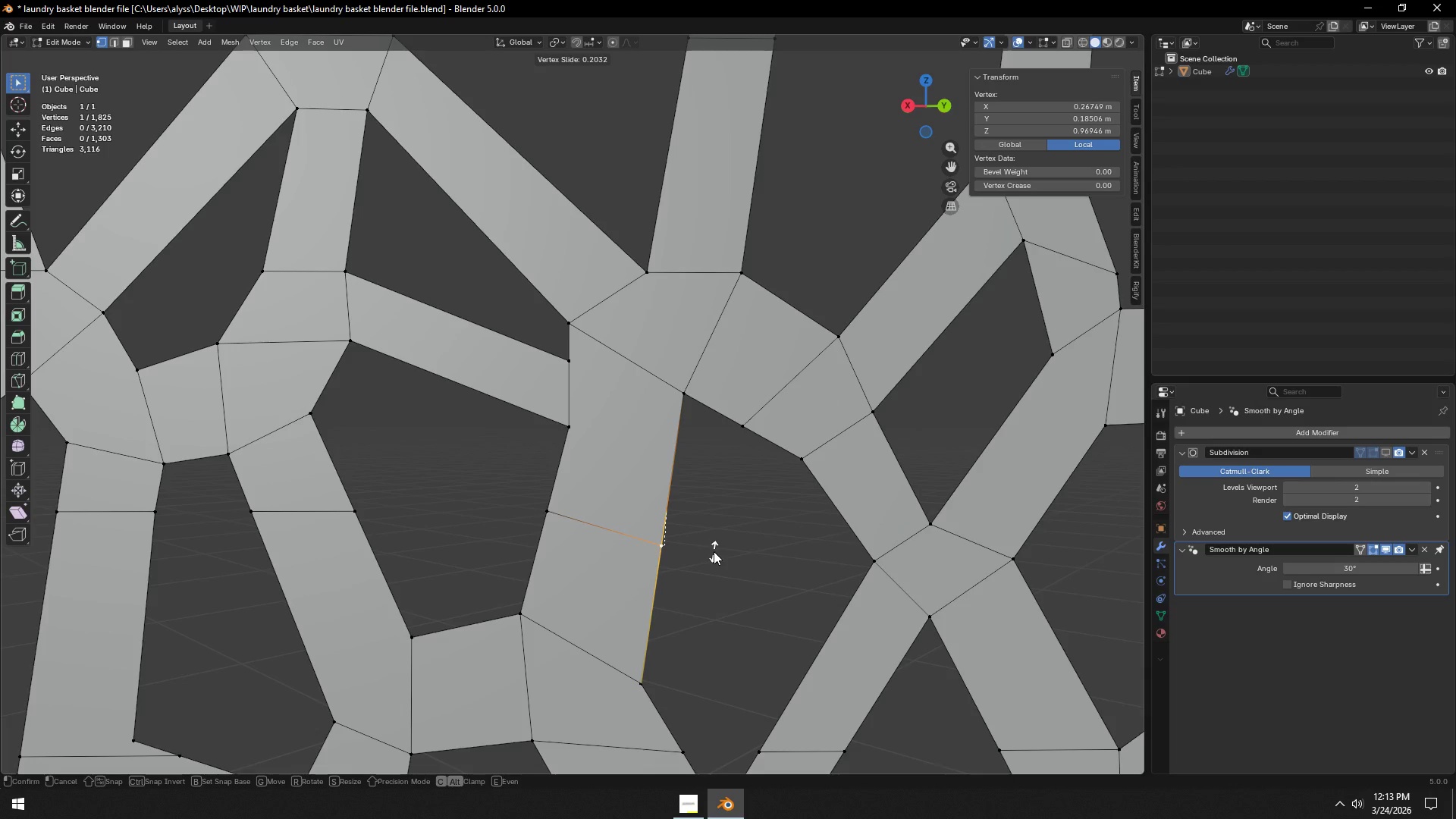 
right_click([714, 551])
 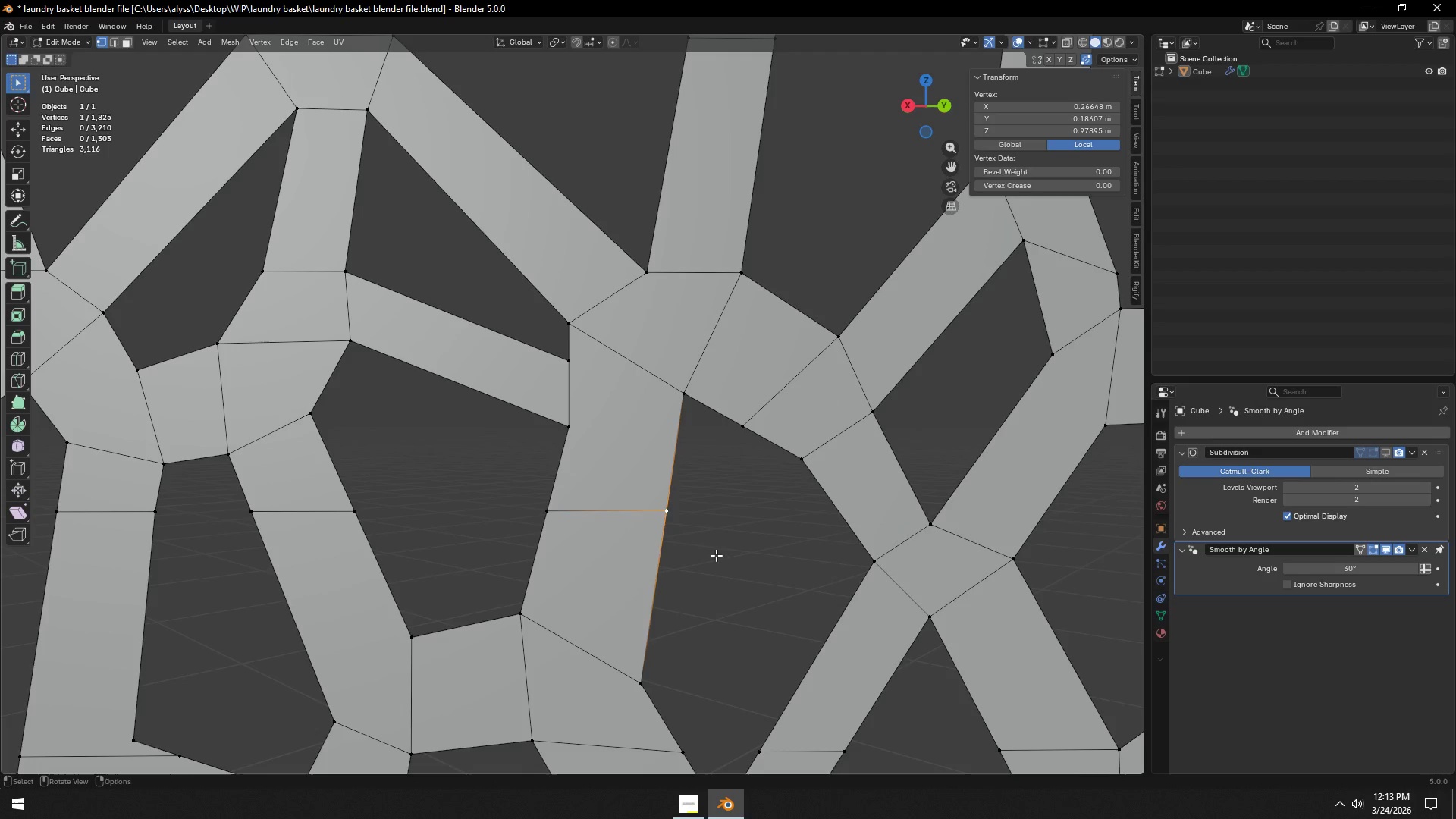 
left_click([716, 555])
 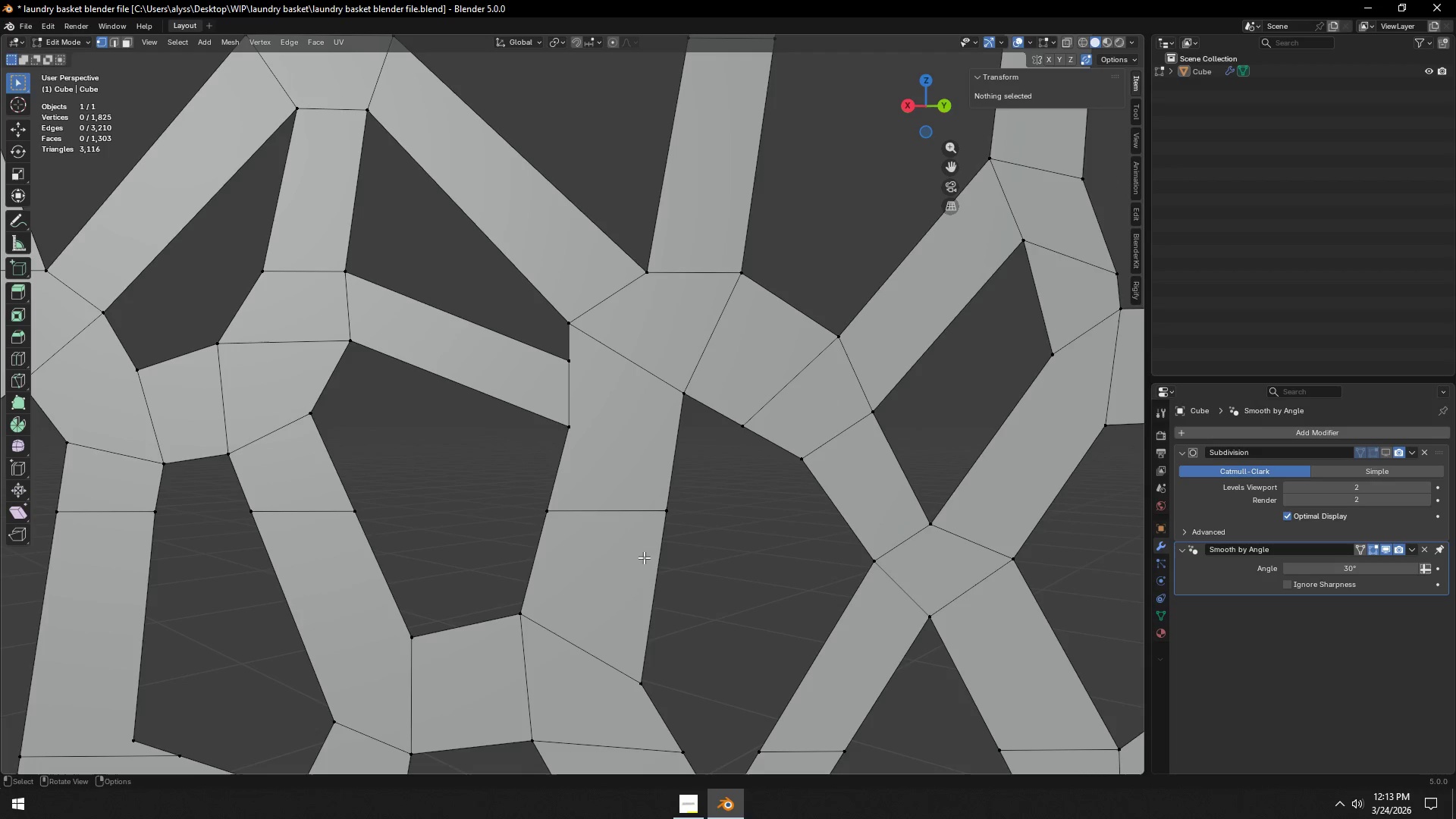 
hold_key(key=ShiftLeft, duration=0.98)
 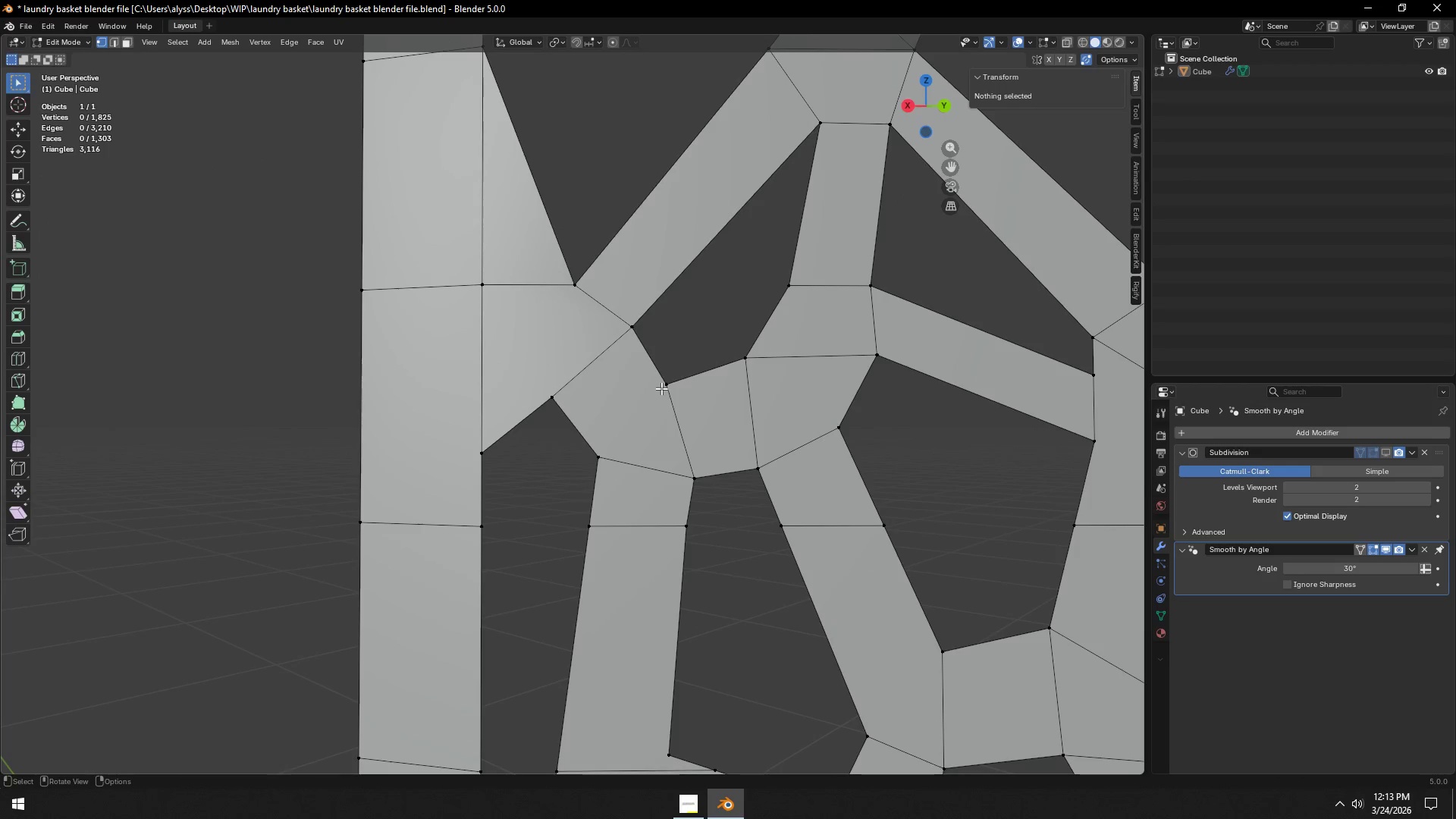 
key(2)
 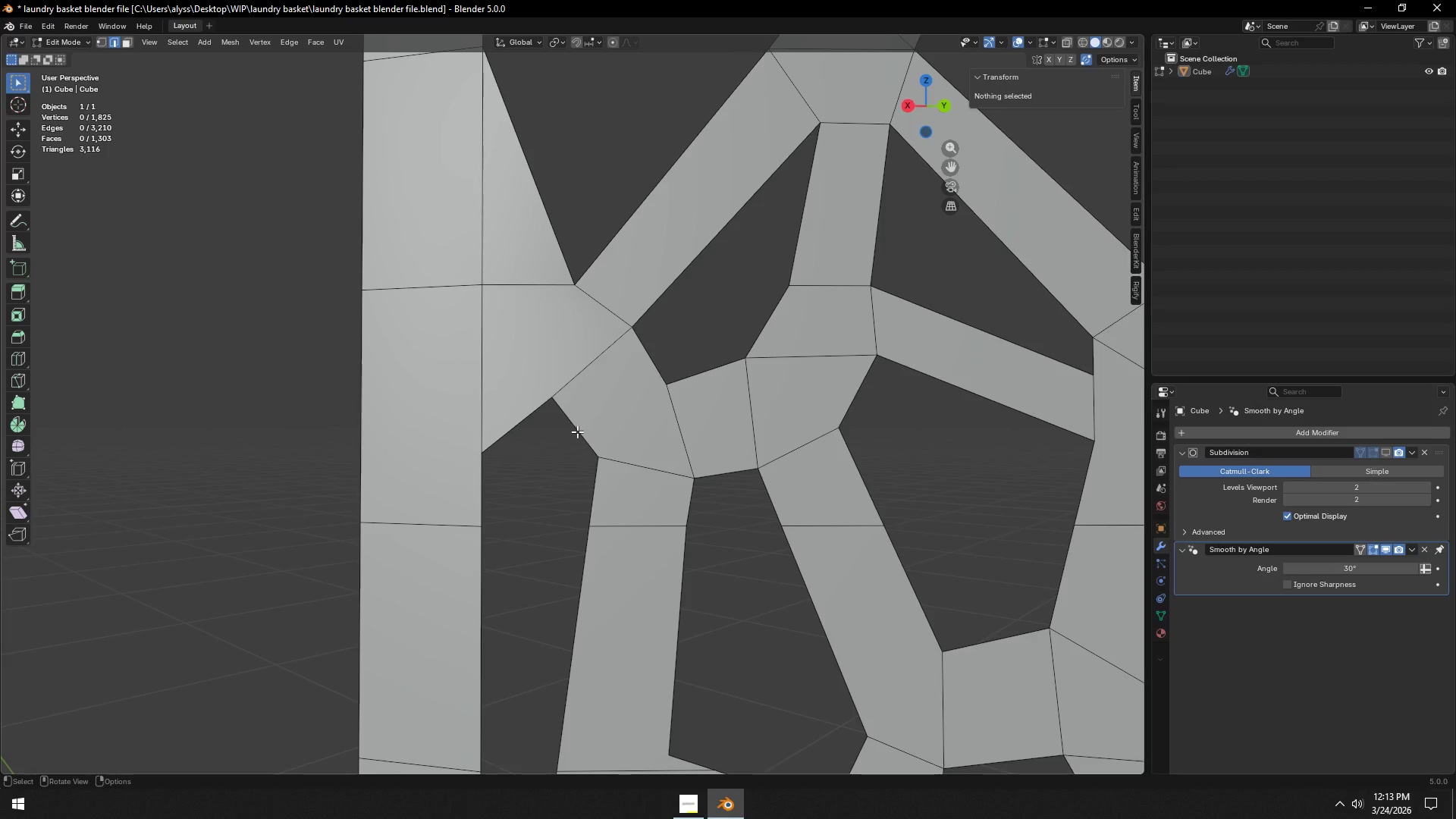 
left_click([577, 431])
 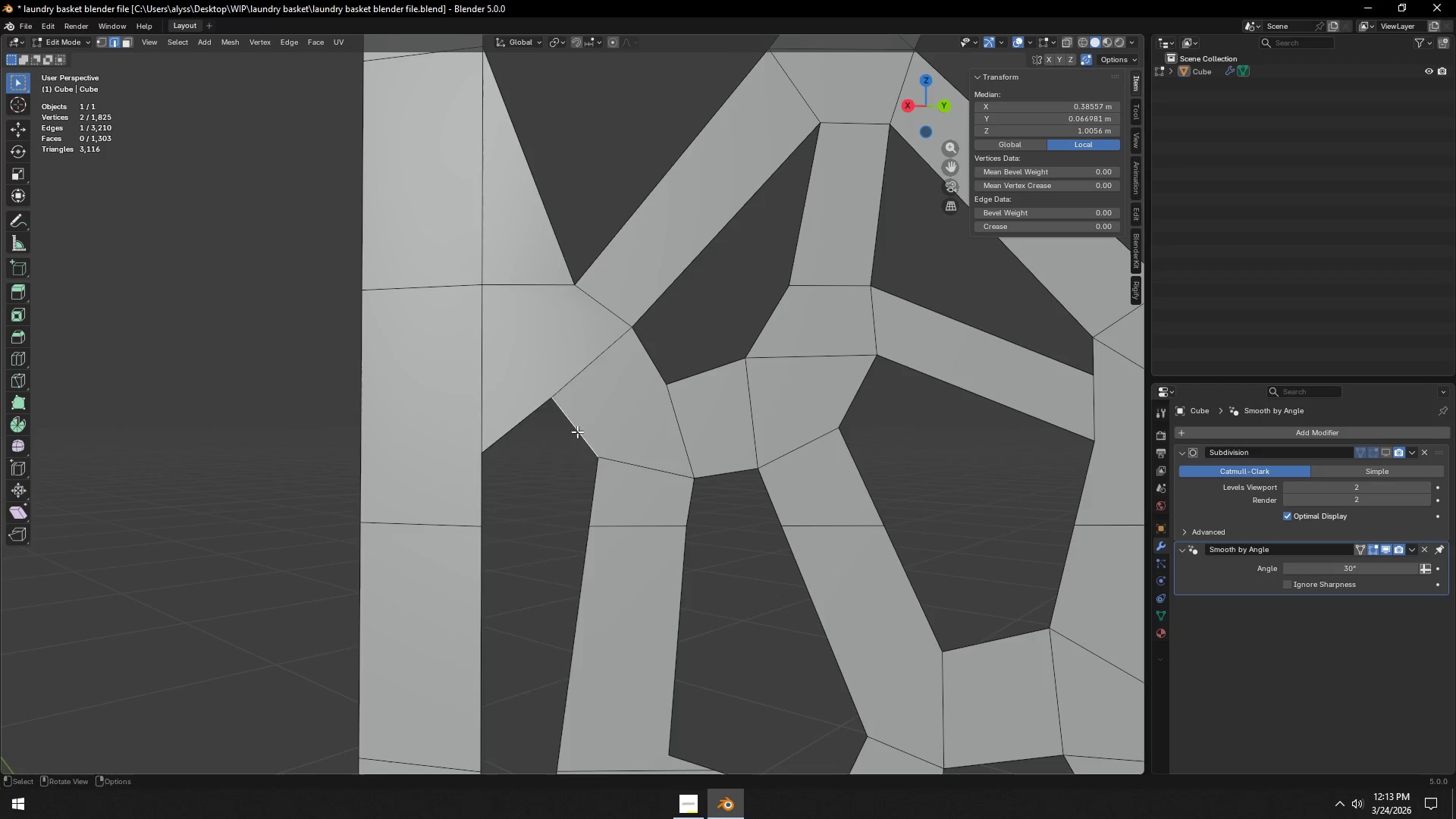 
right_click([577, 431])
 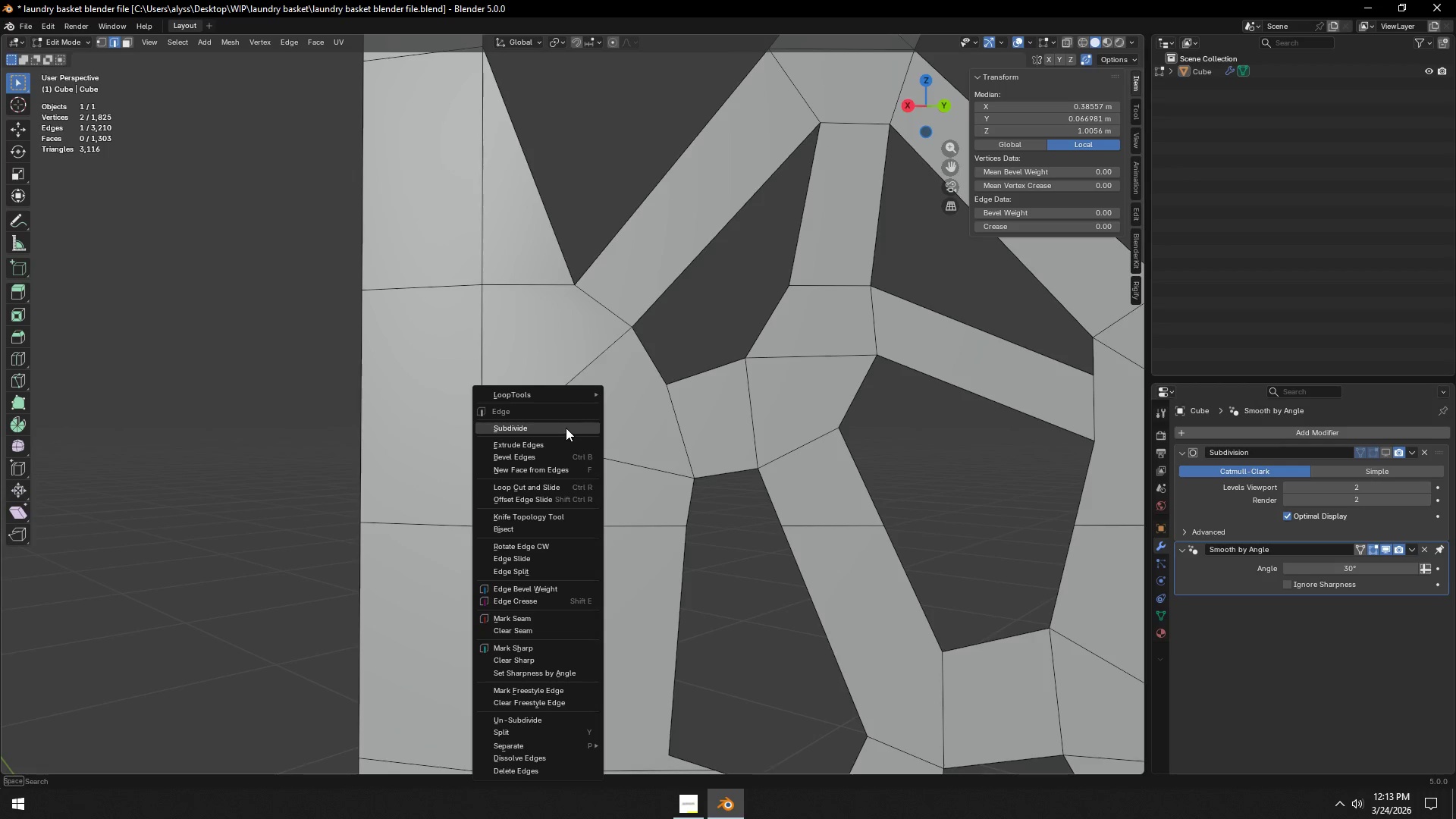 
left_click([565, 428])
 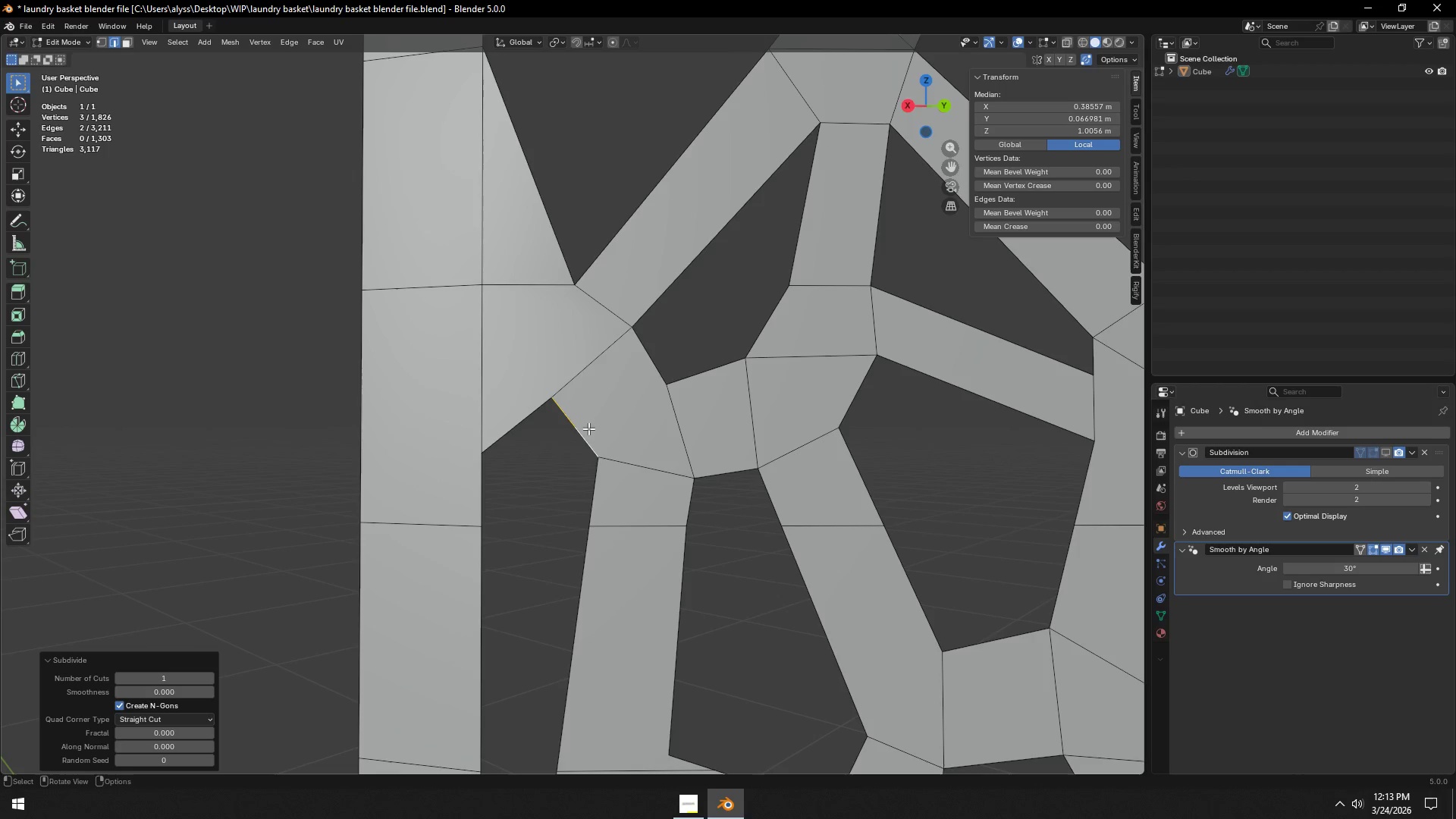 
key(1)
 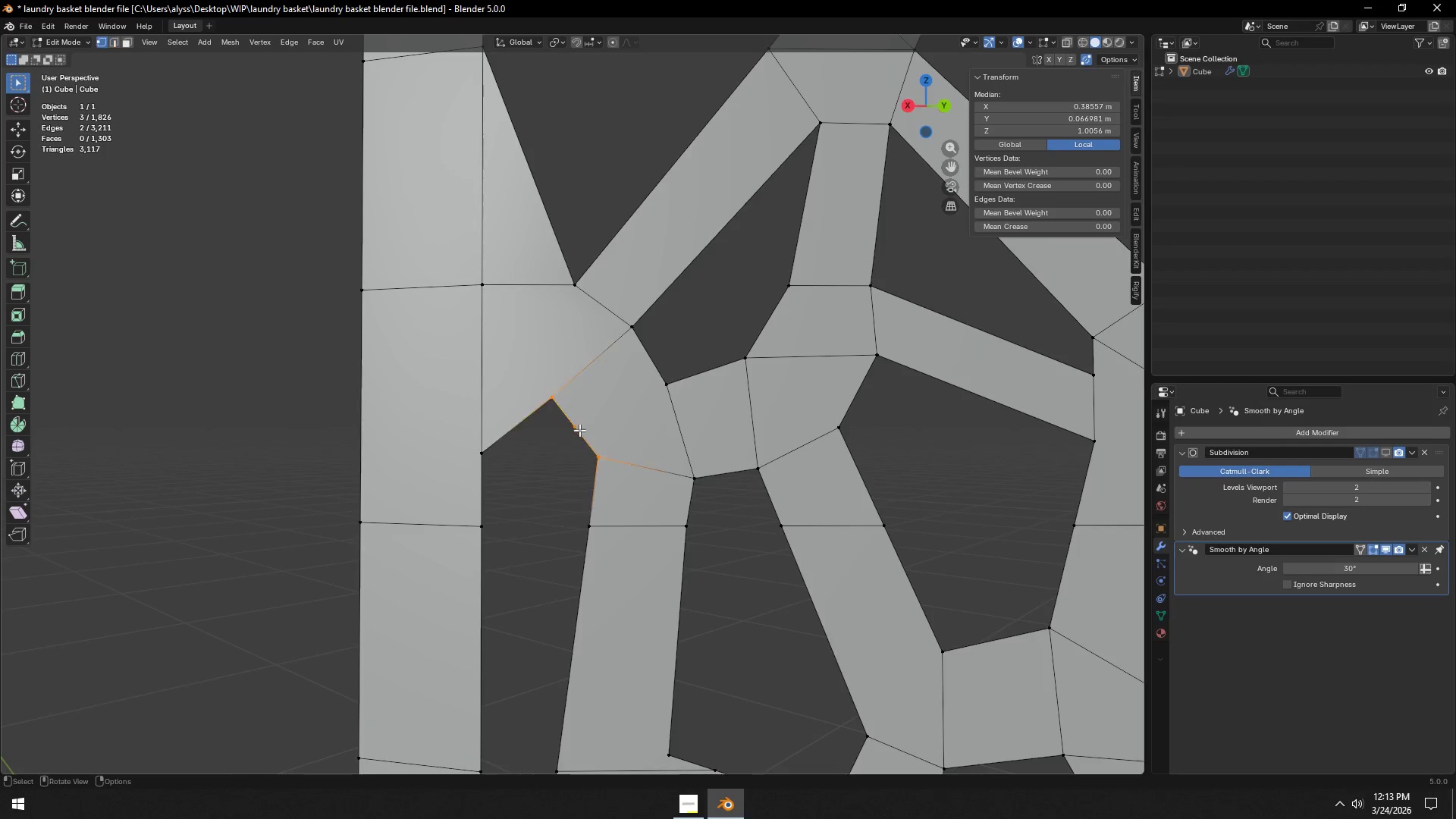 
left_click([579, 430])
 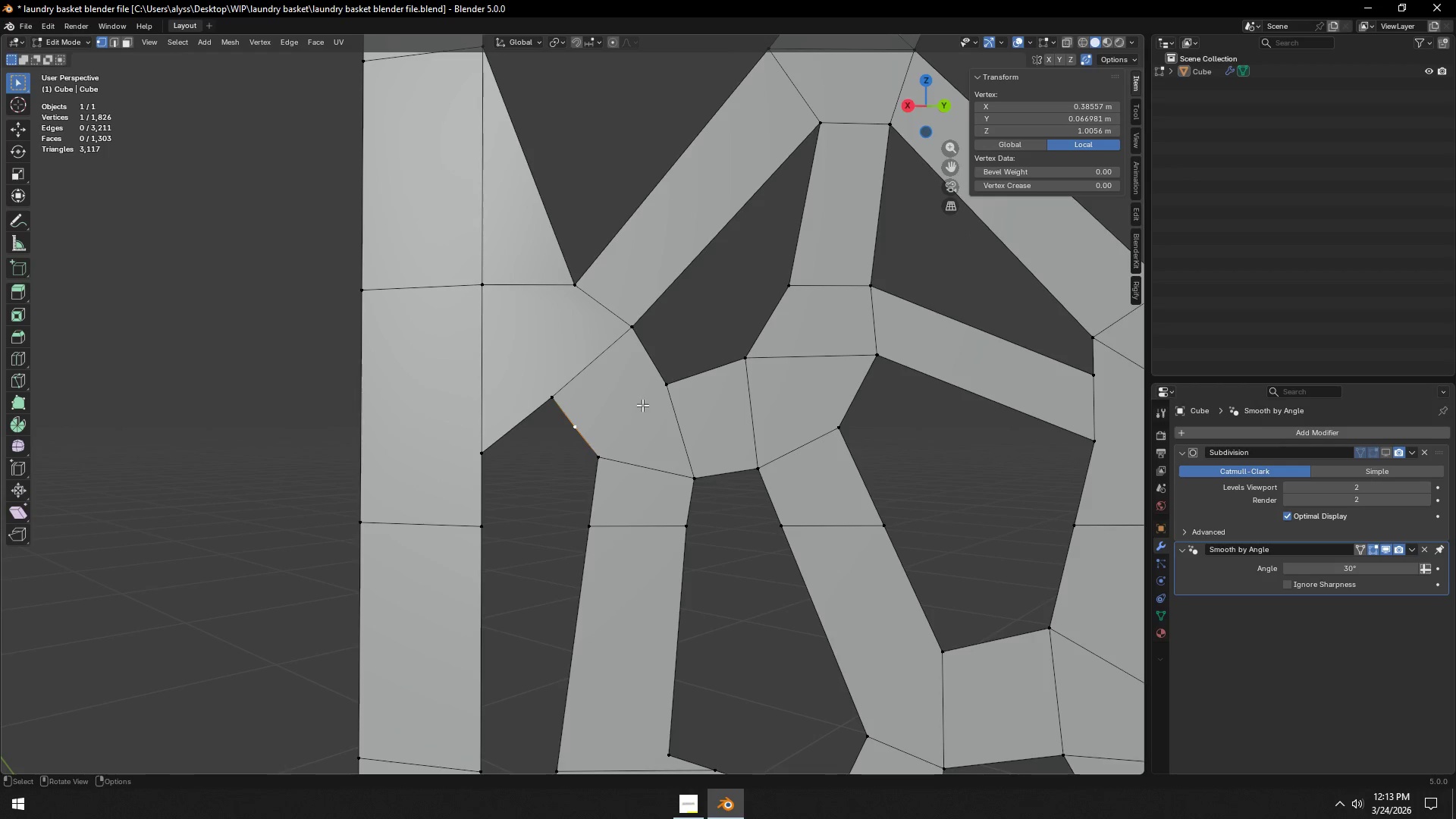 
hold_key(key=ShiftLeft, duration=0.34)
left_click([671, 391])
 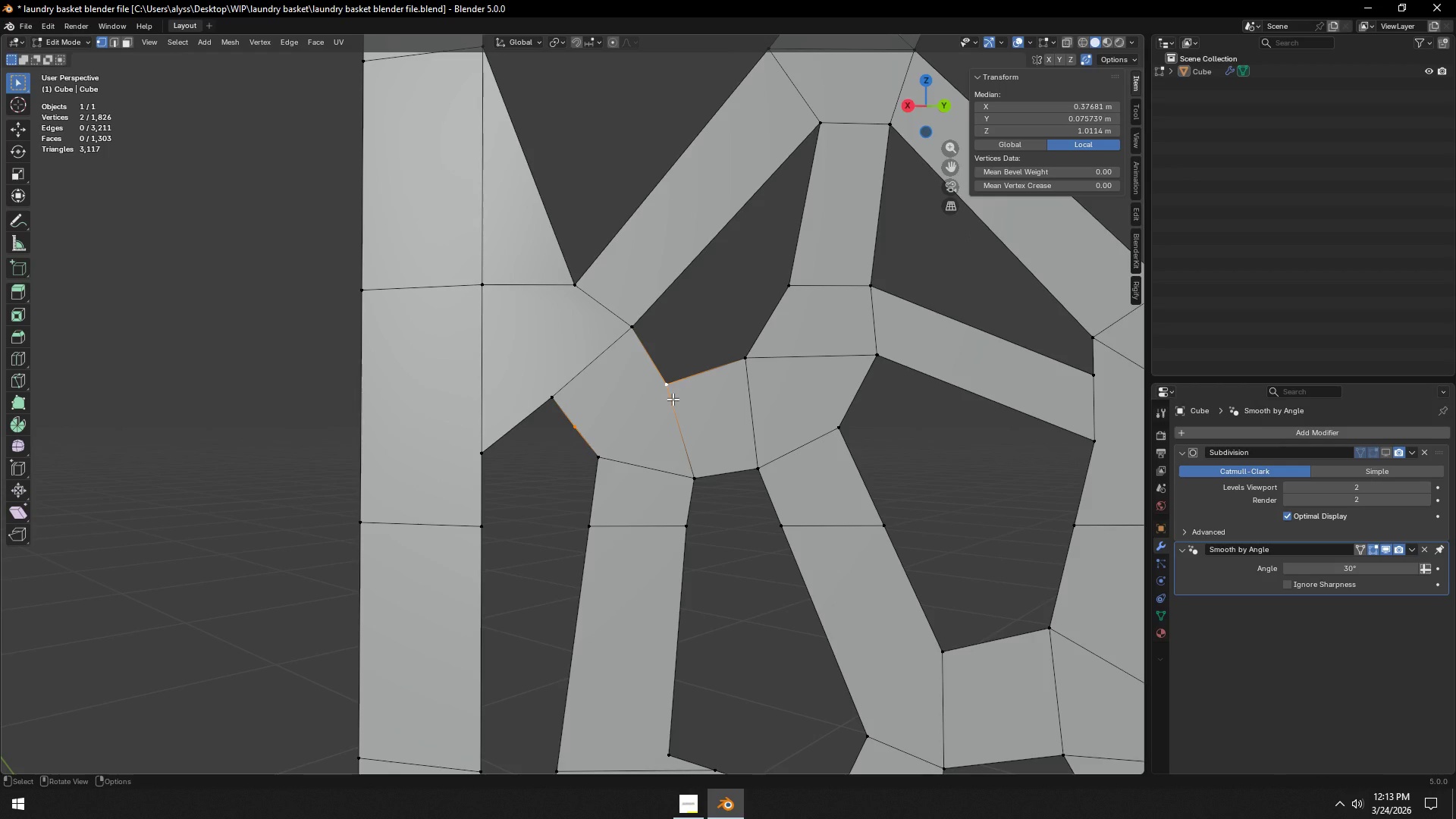 
key(J)
 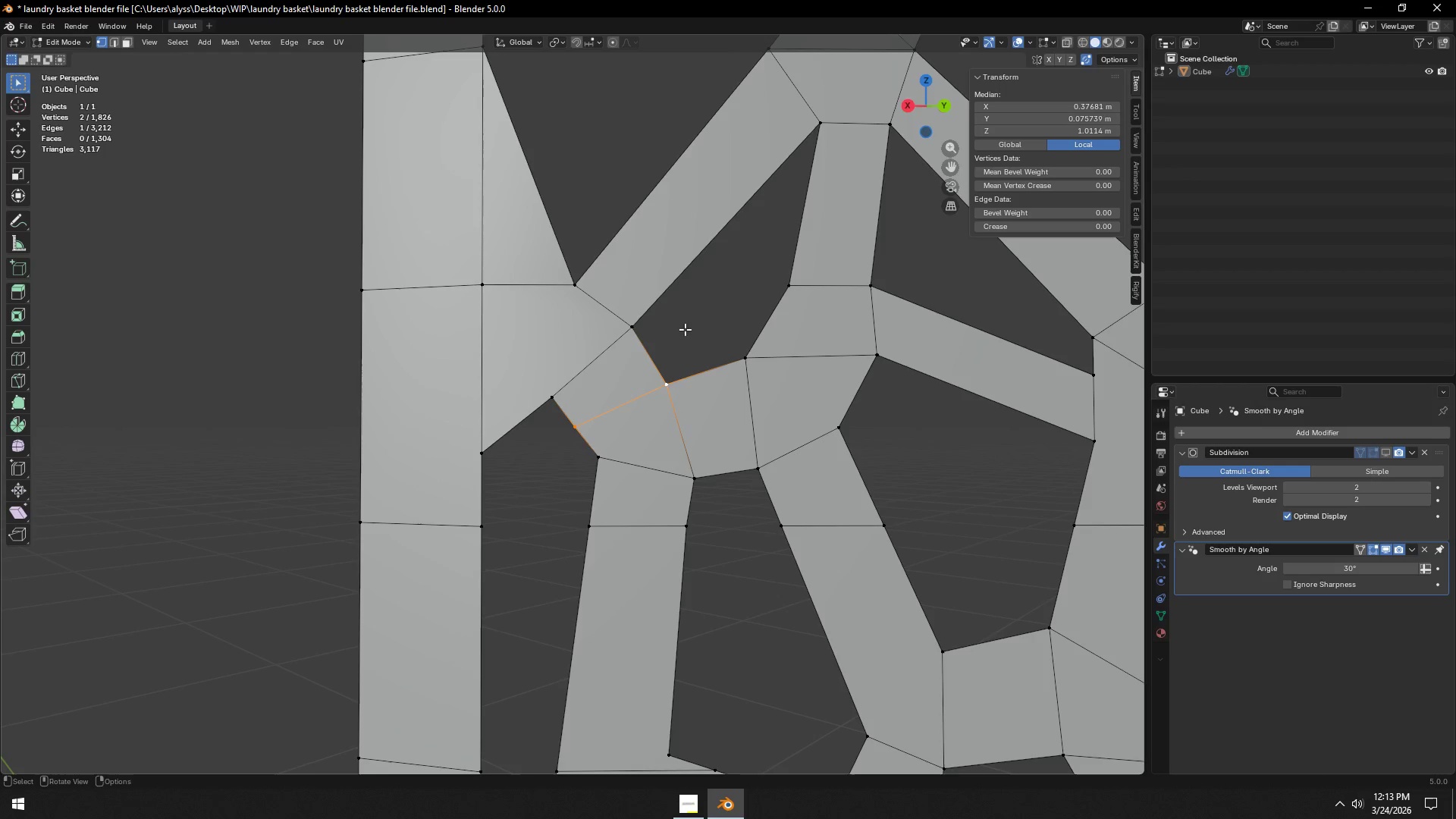 
left_click([686, 328])
 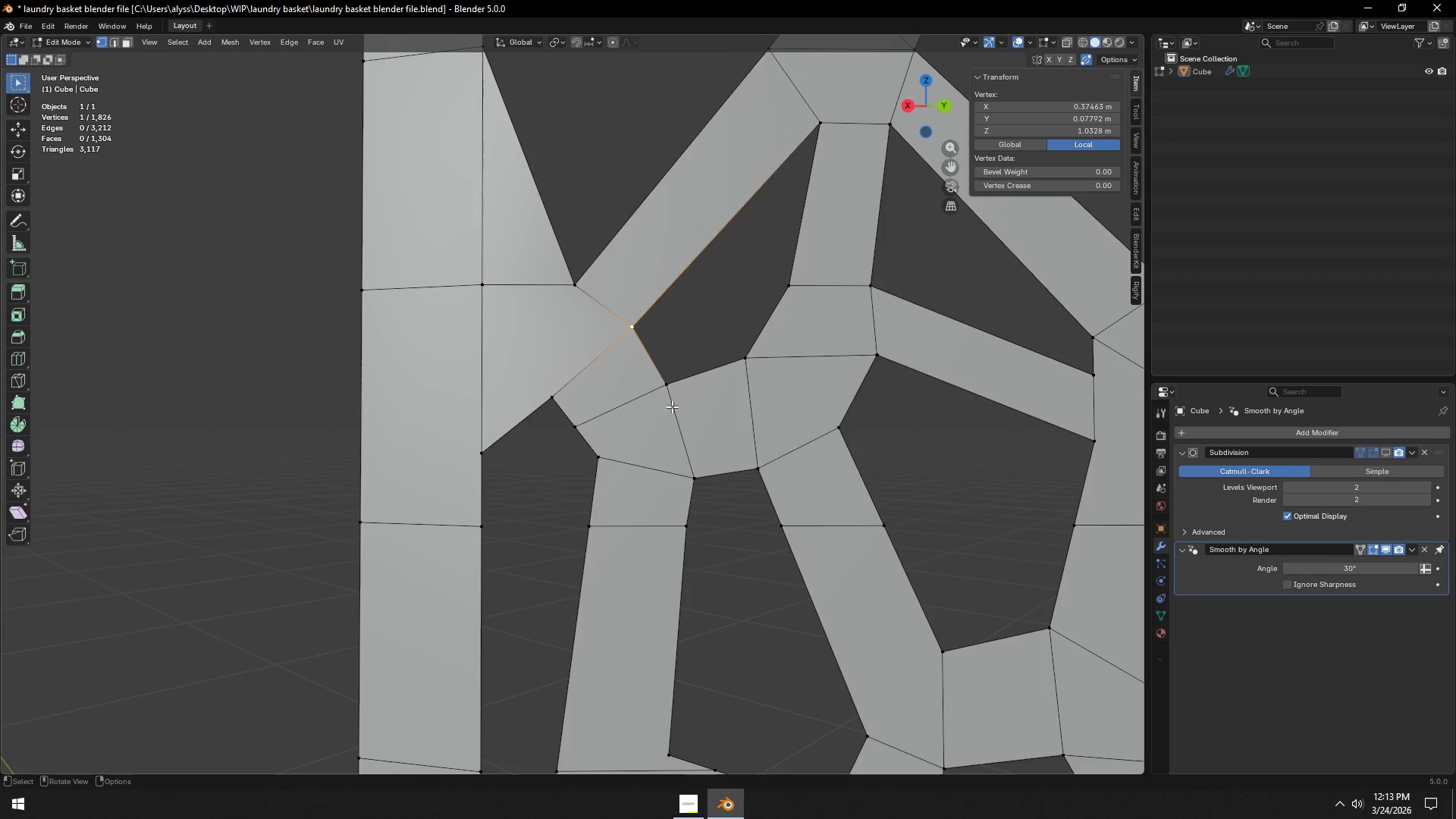 
scroll: coordinate [673, 423], scroll_direction: down, amount: 2.0
 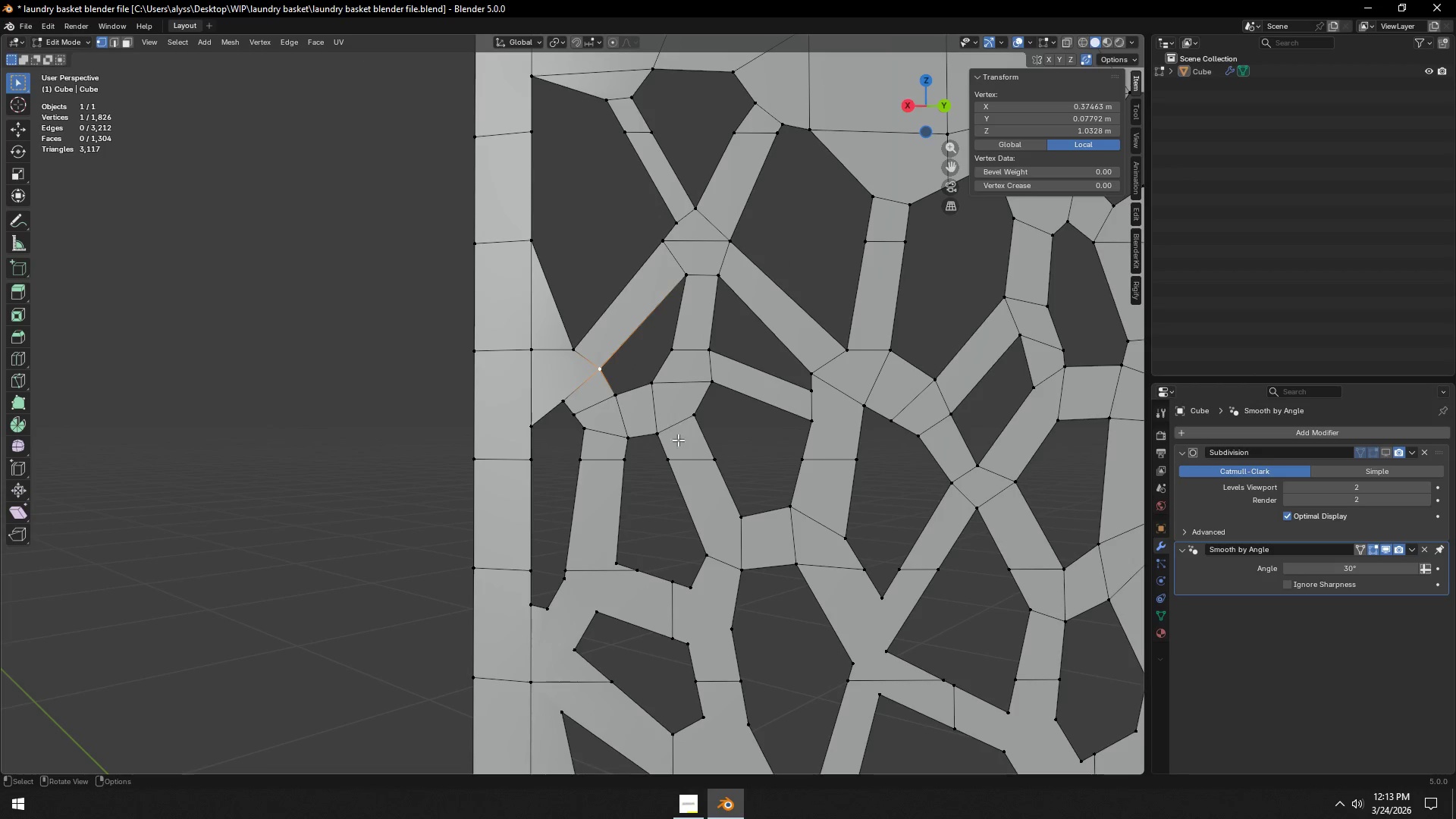 
hold_key(key=ShiftLeft, duration=0.61)
 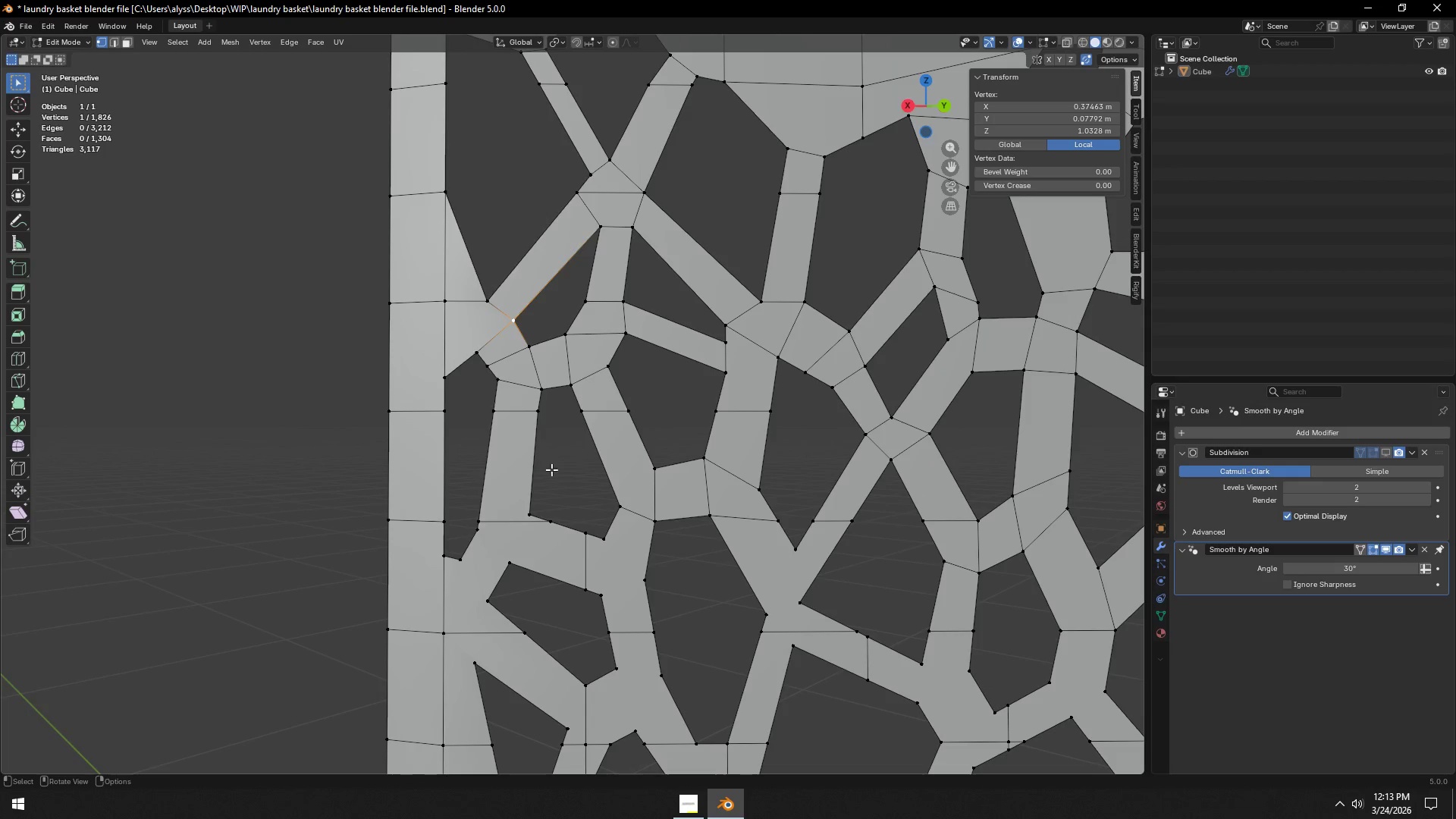 
key(Shift+ShiftLeft)
 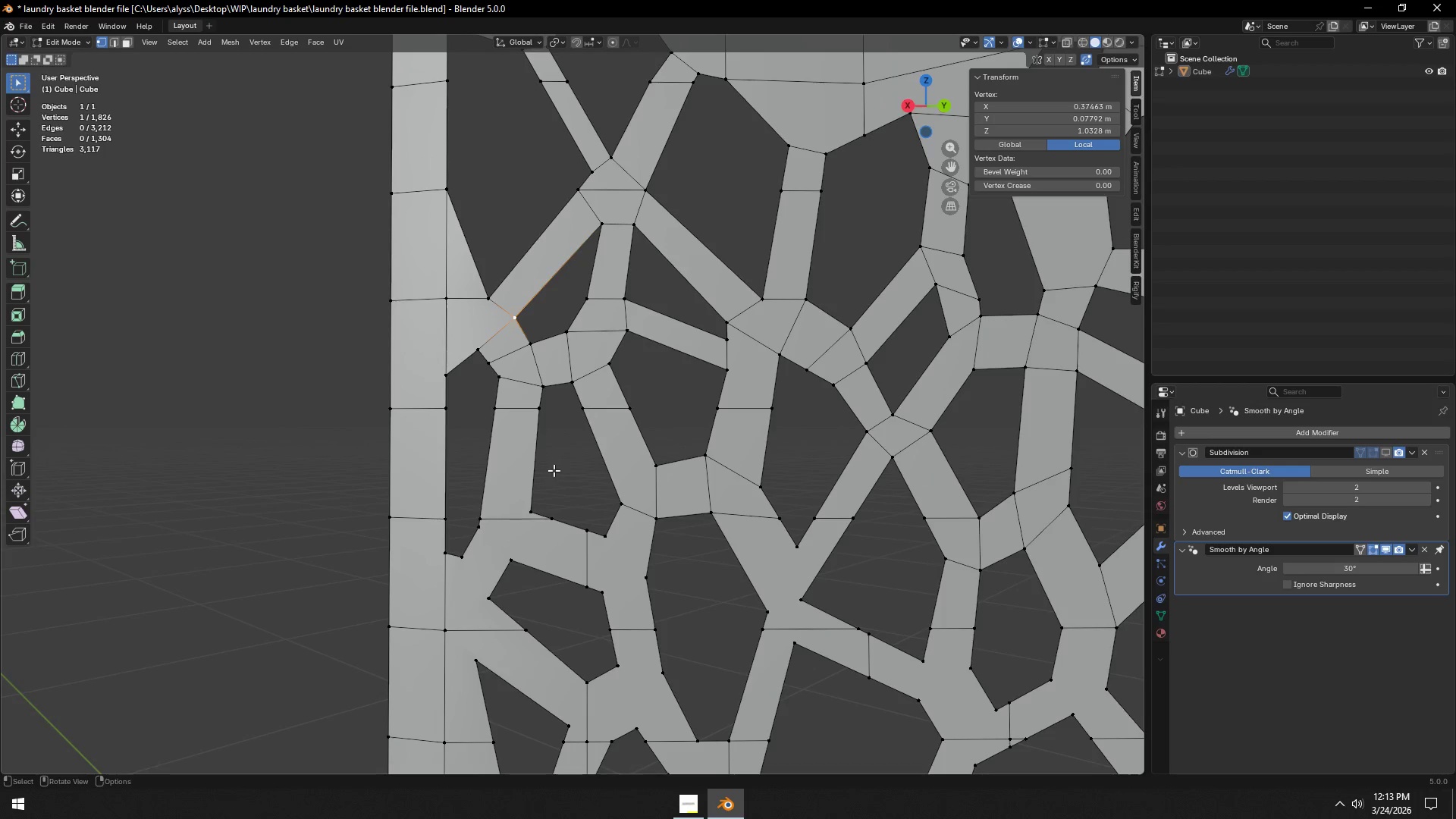 
hold_key(key=ShiftLeft, duration=0.45)
 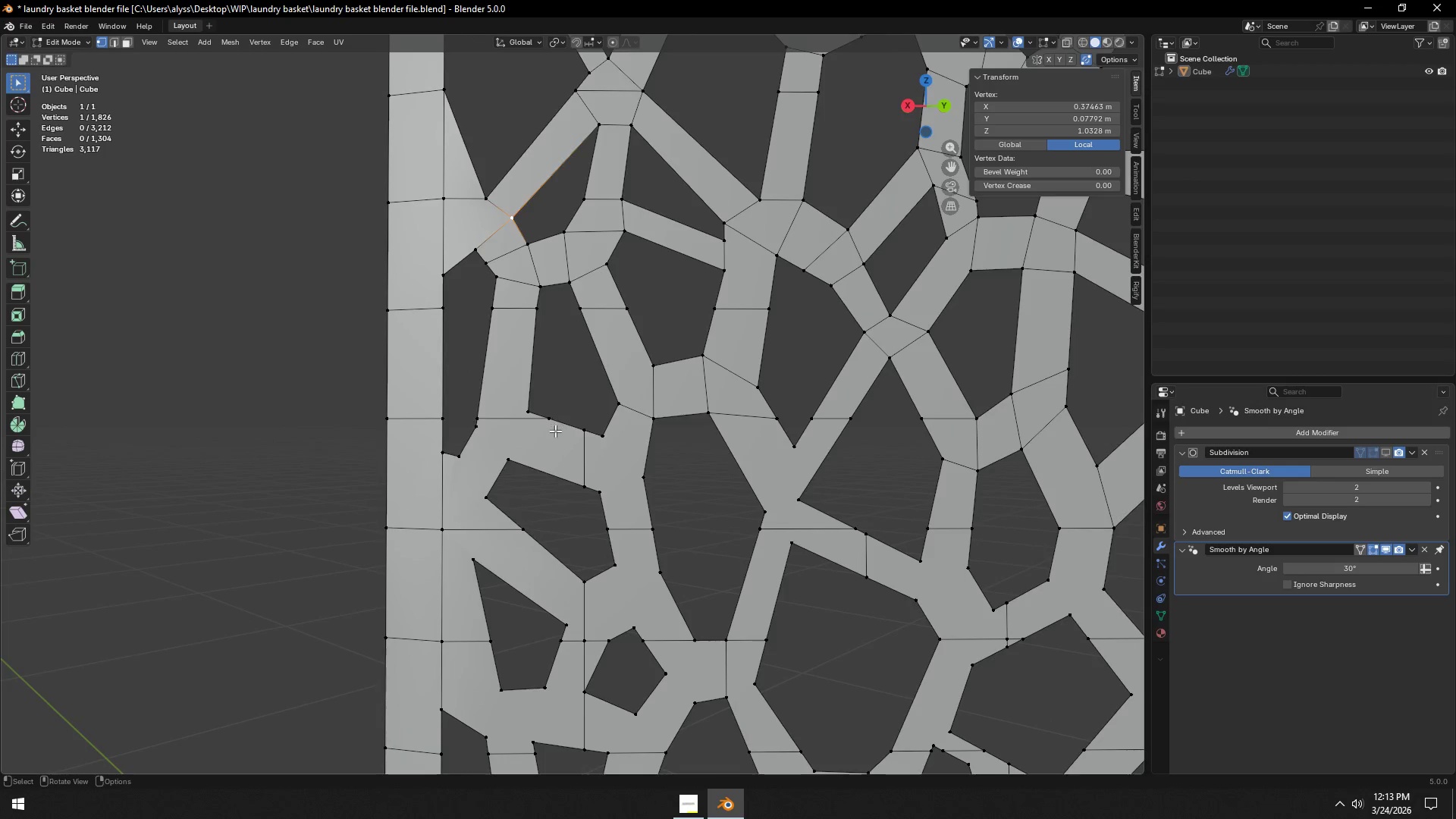 
hold_key(key=ShiftLeft, duration=0.31)
 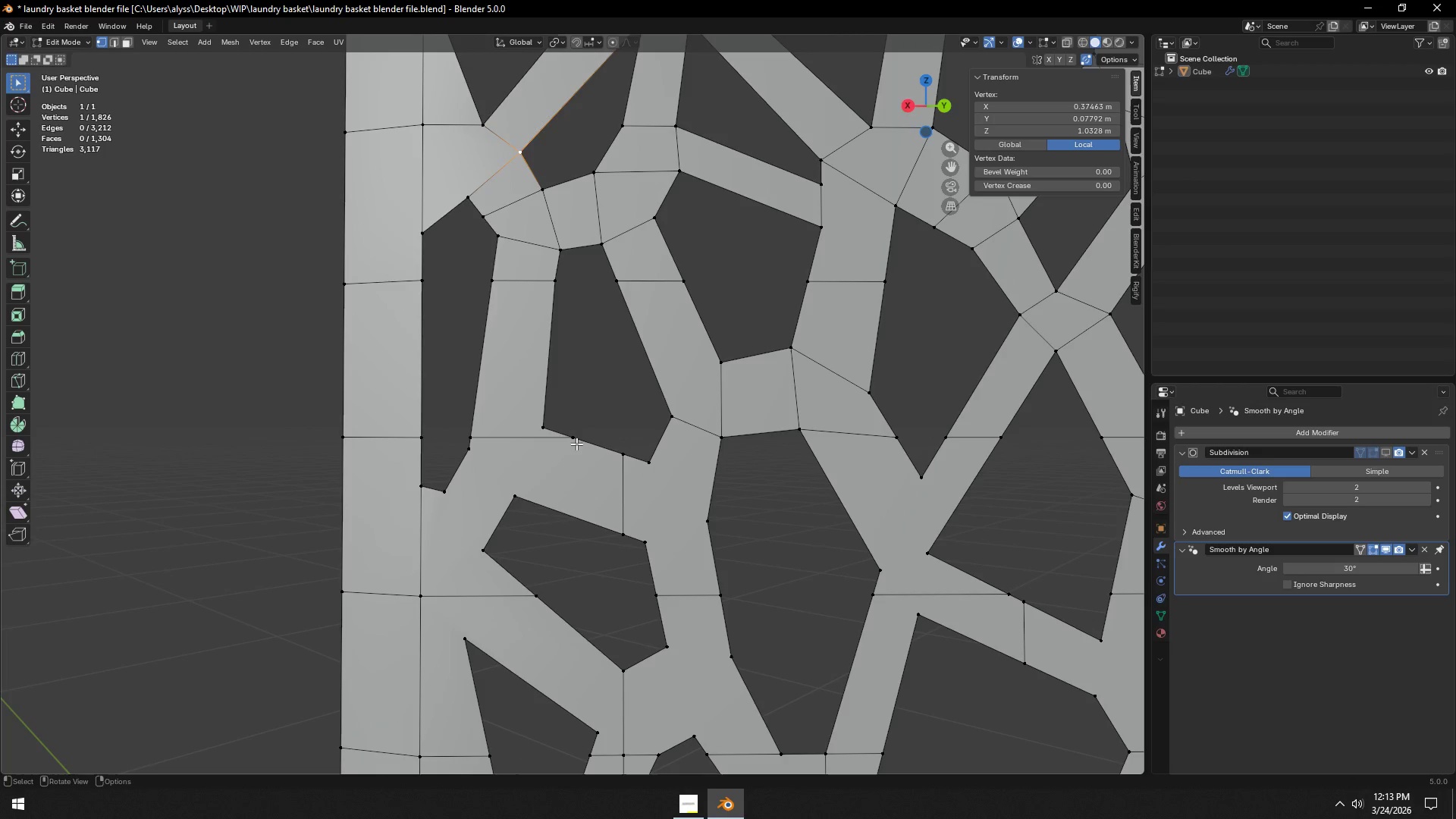 
scroll: coordinate [555, 431], scroll_direction: up, amount: 1.0
 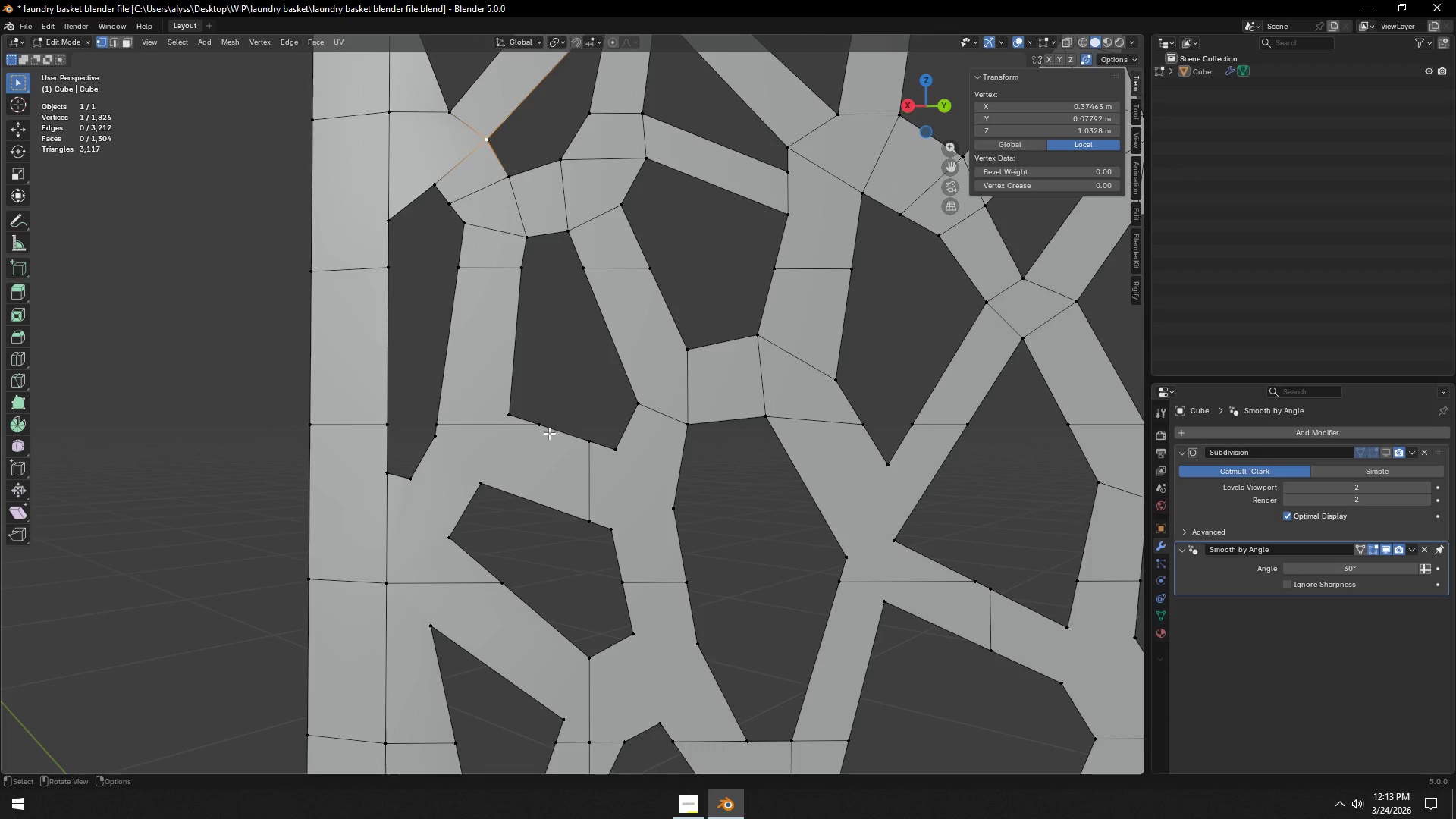 
left_click([576, 444])
 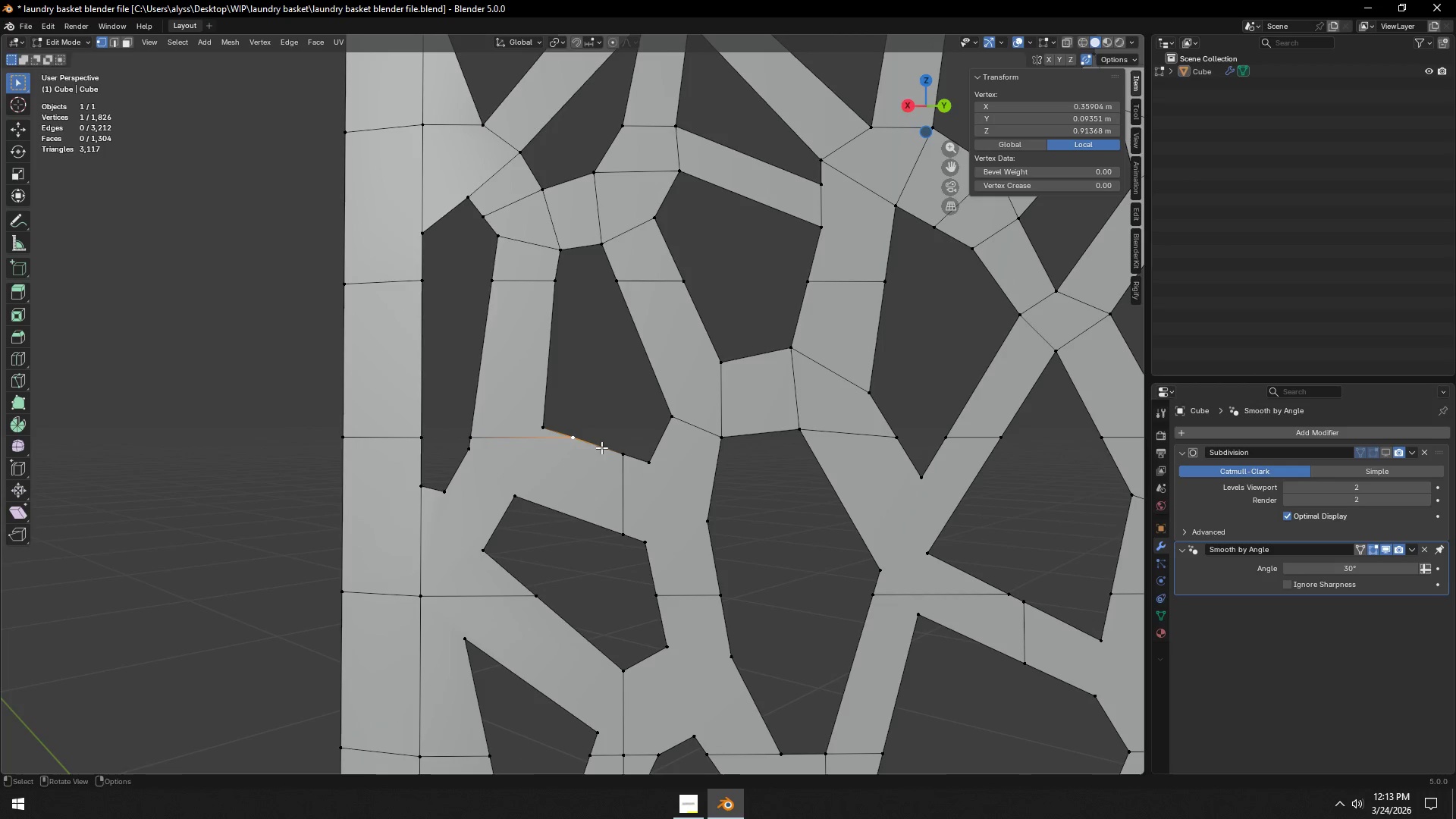 
type(gg)
 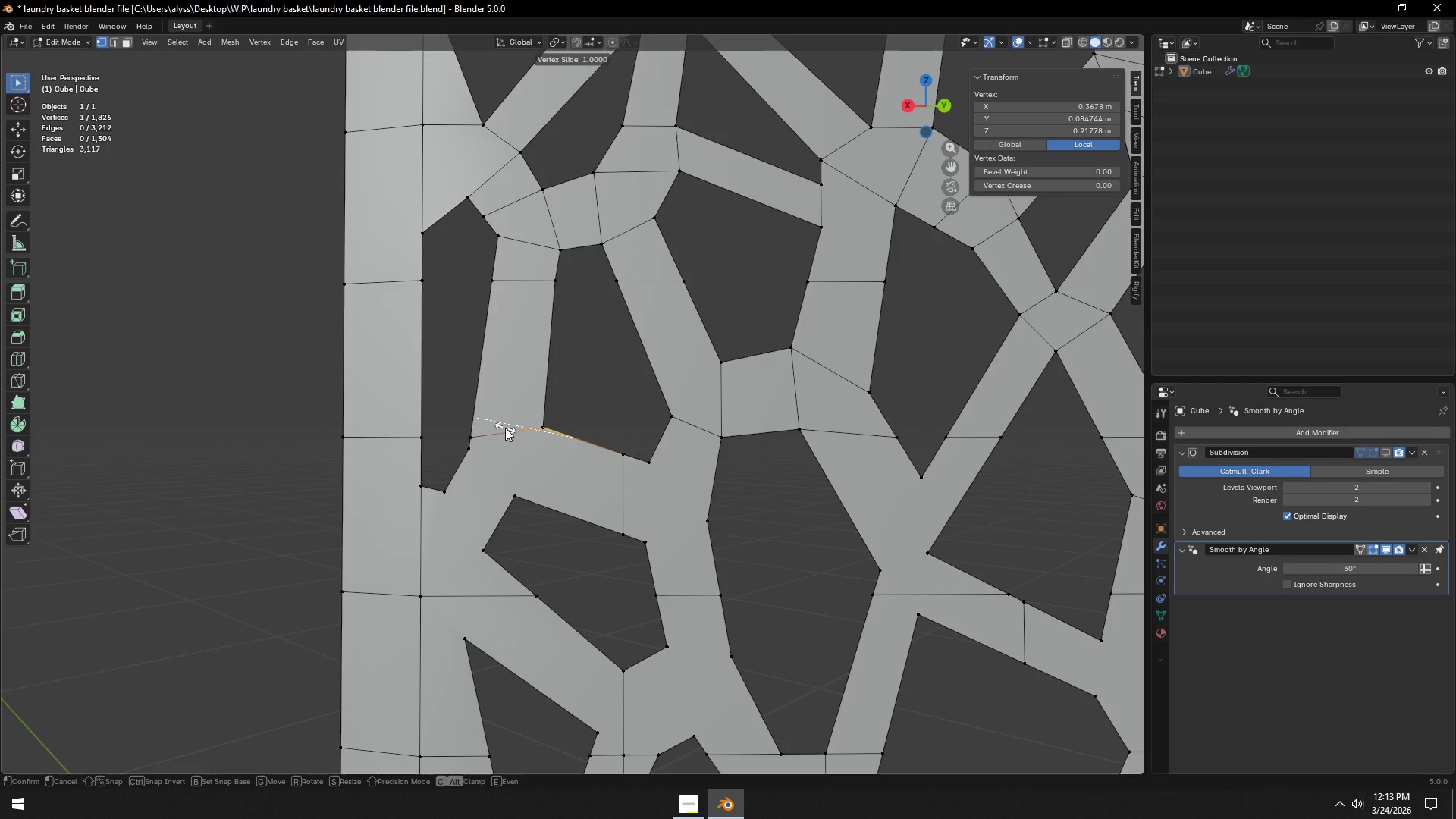 
left_click([505, 428])
 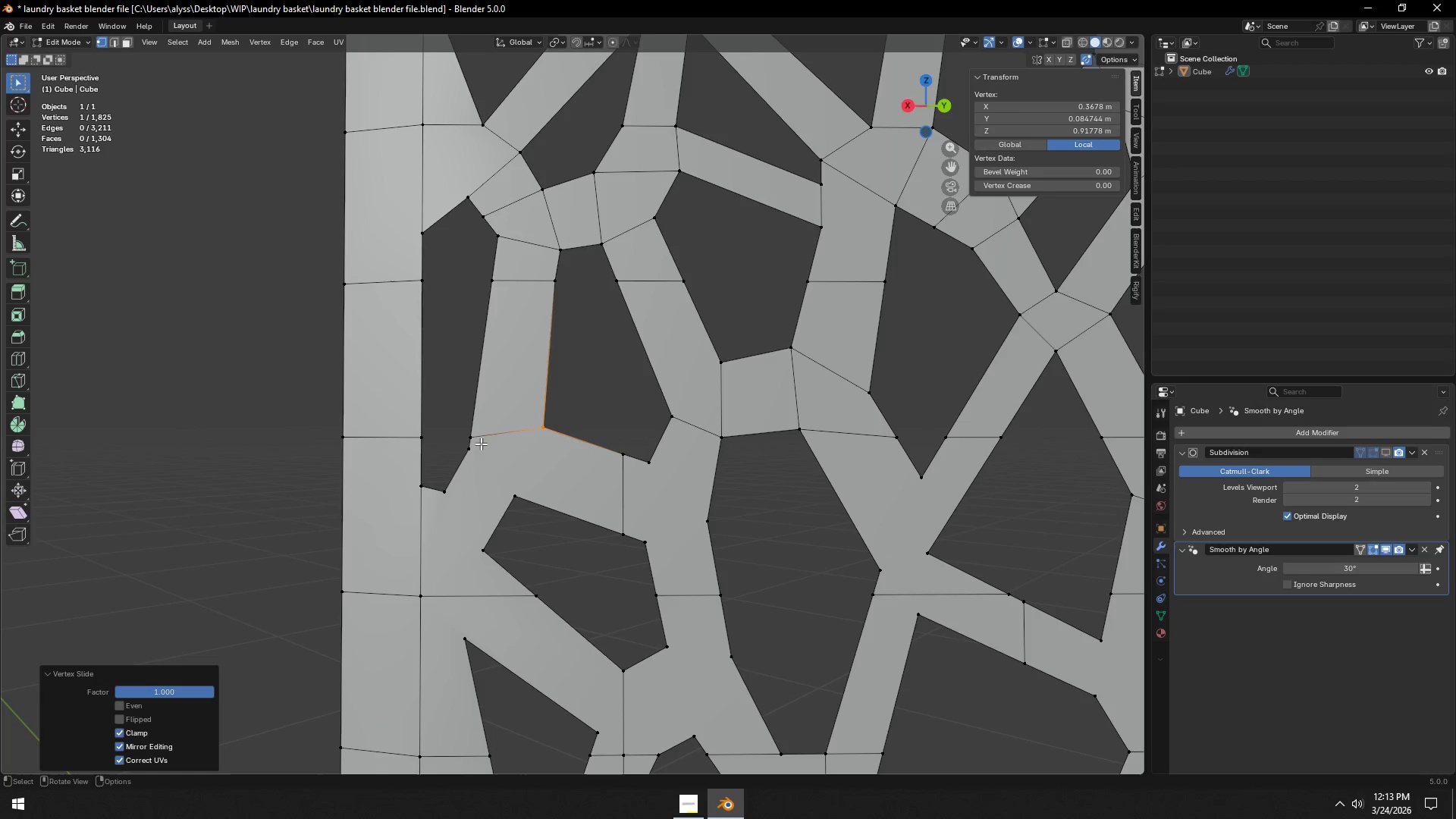 
left_click([476, 439])
 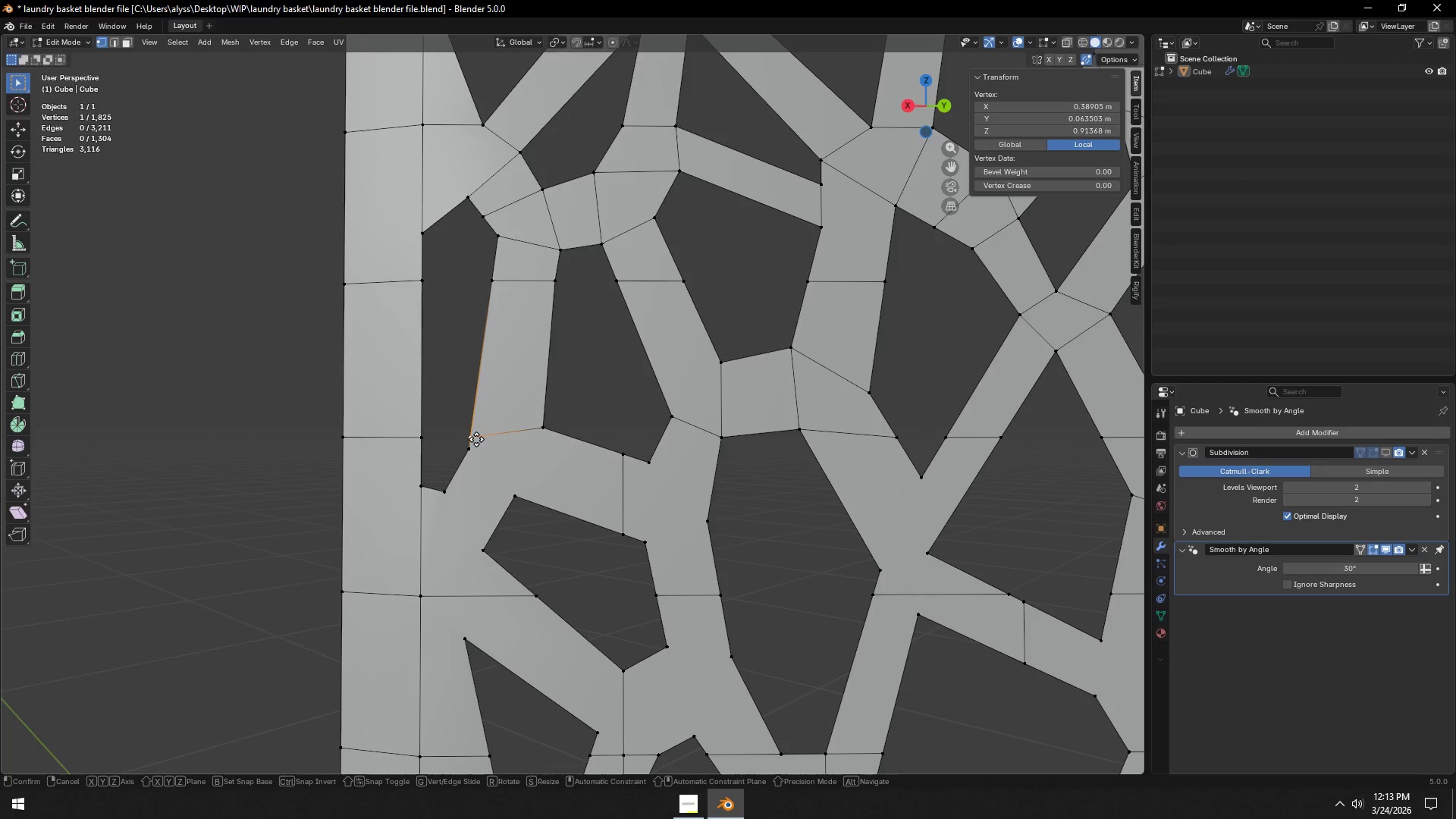 
type(gg)
 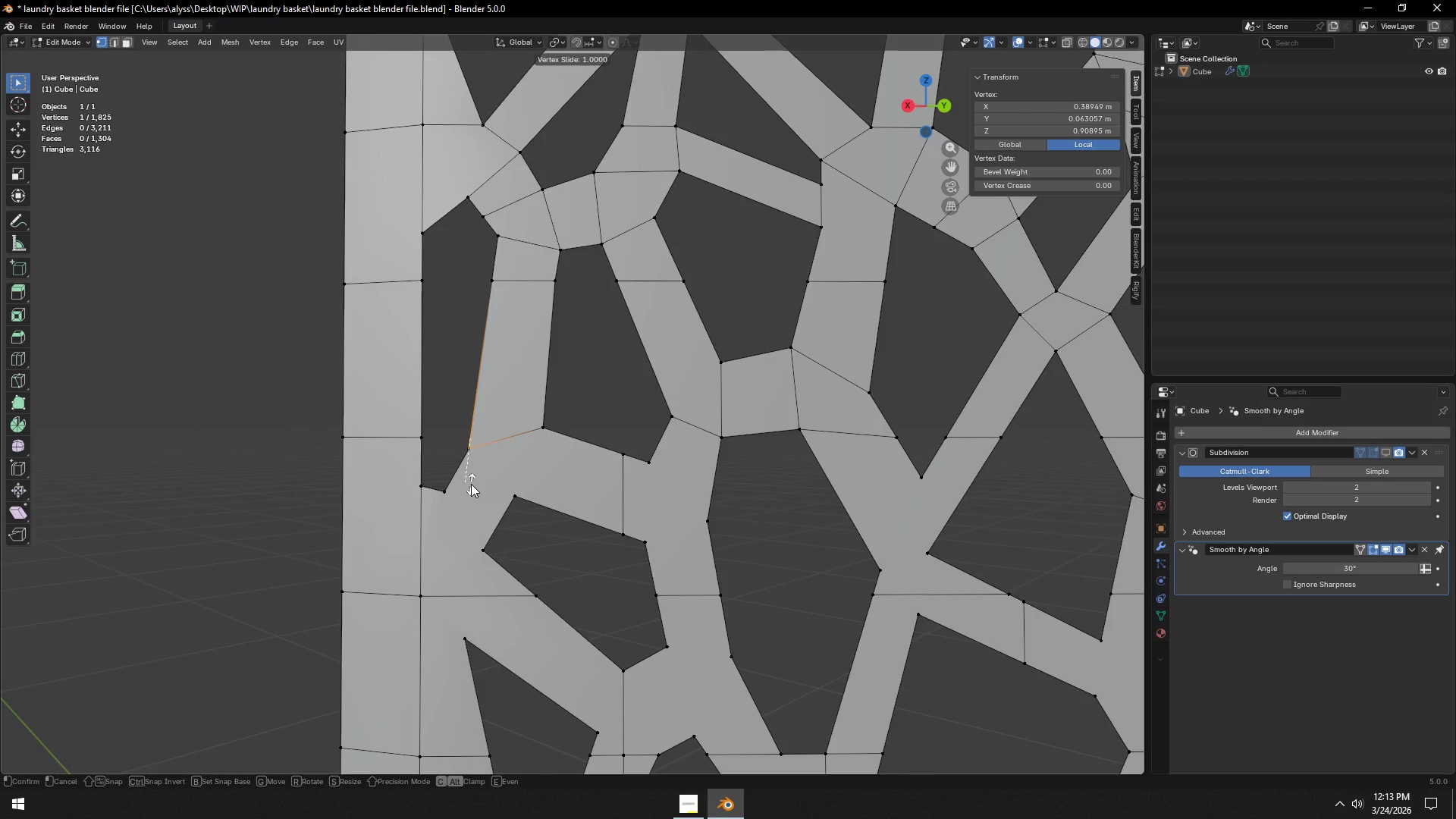 
left_click([471, 484])
 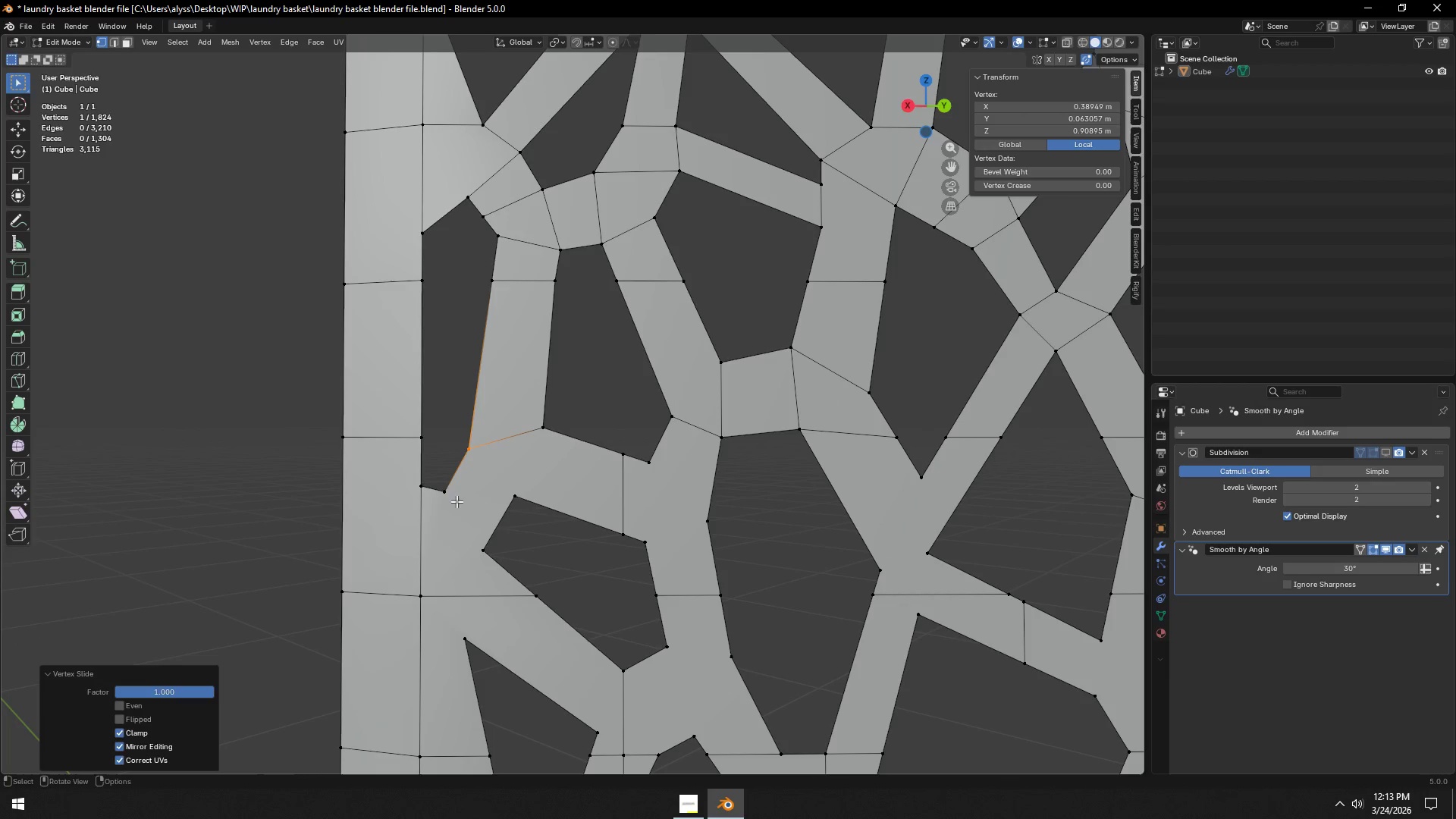 
left_click([451, 500])
 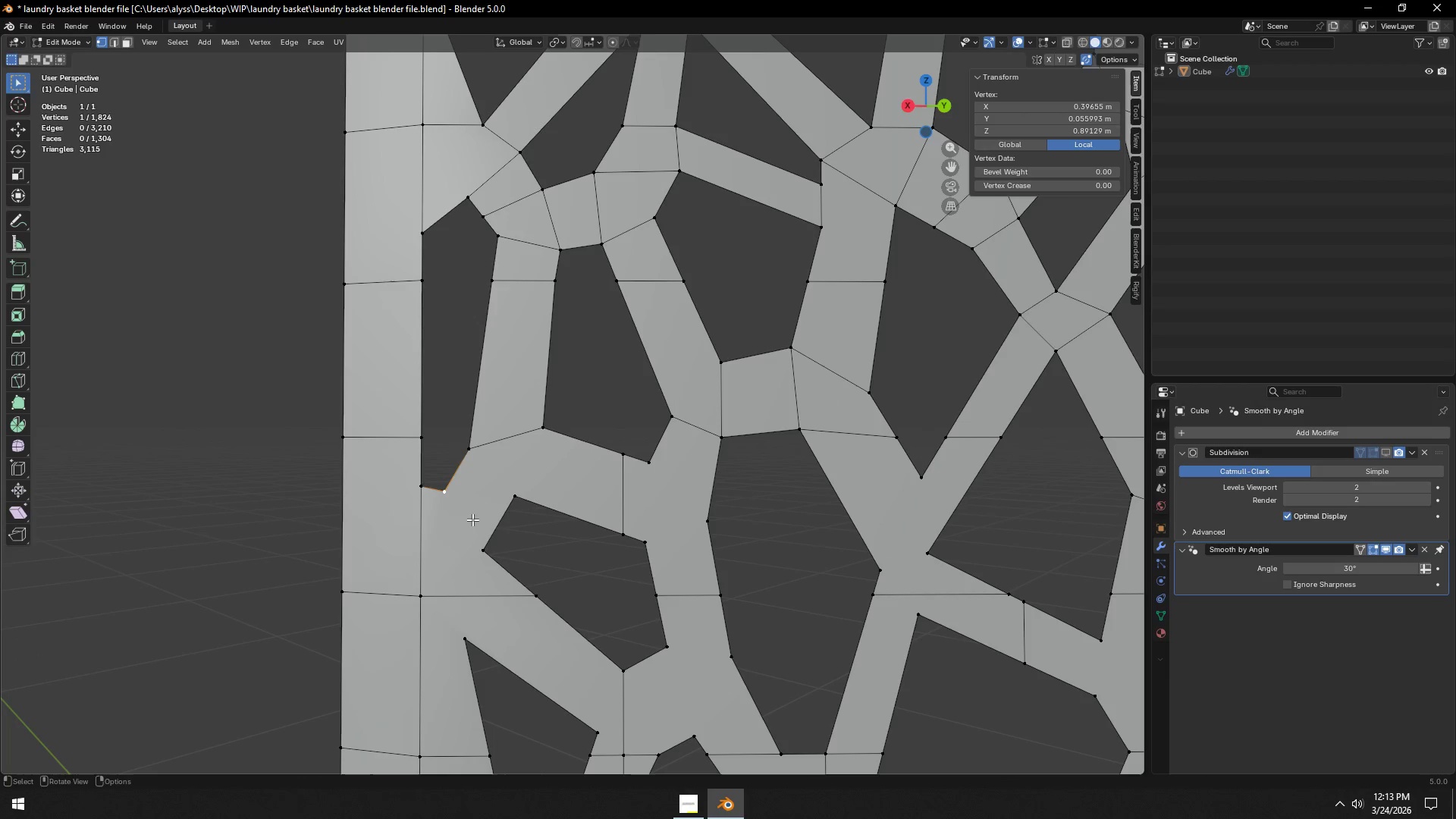 
hold_key(key=ShiftLeft, duration=0.41)
left_click([487, 543])
 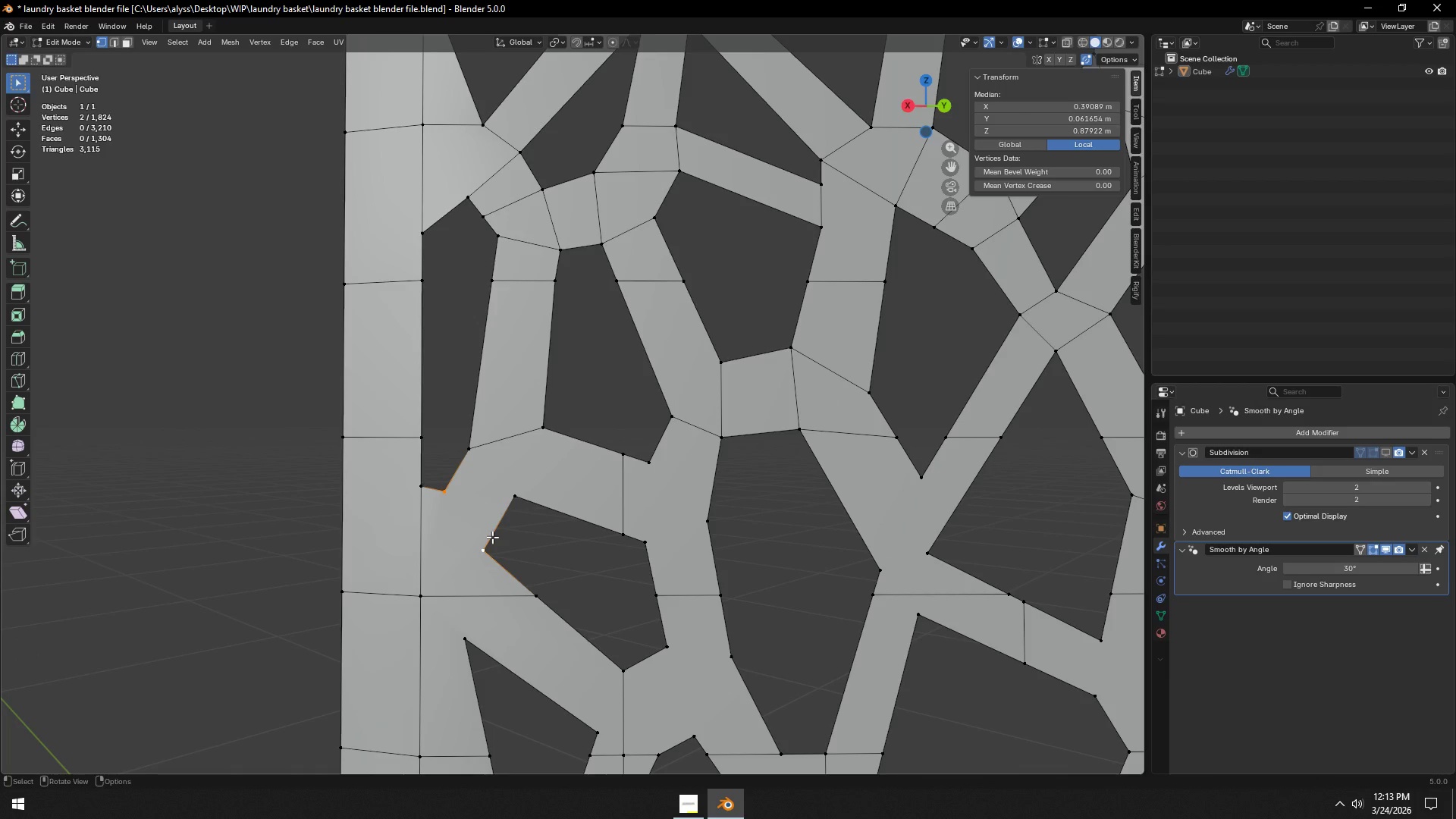 
key(J)
 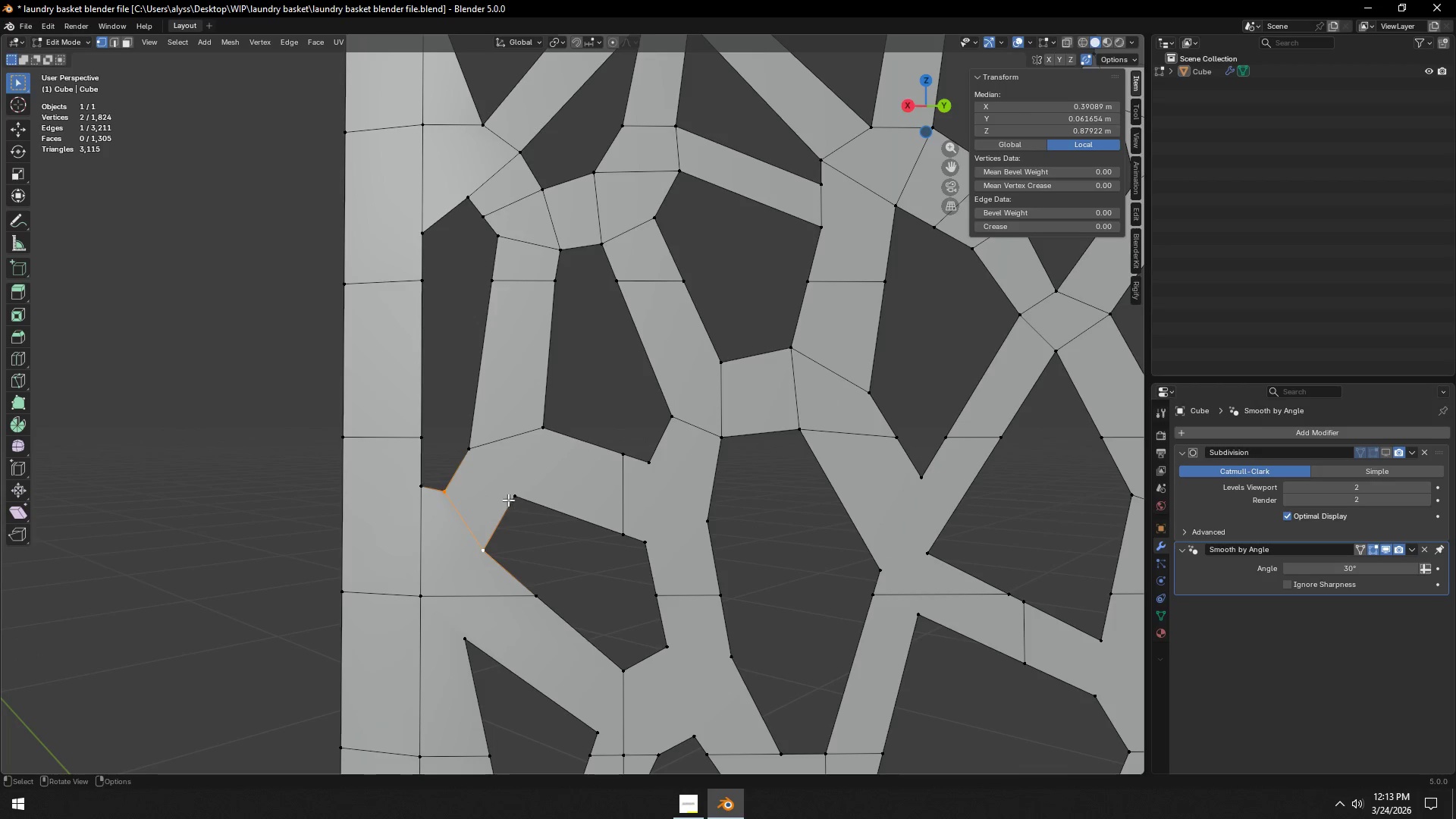 
left_click([510, 498])
 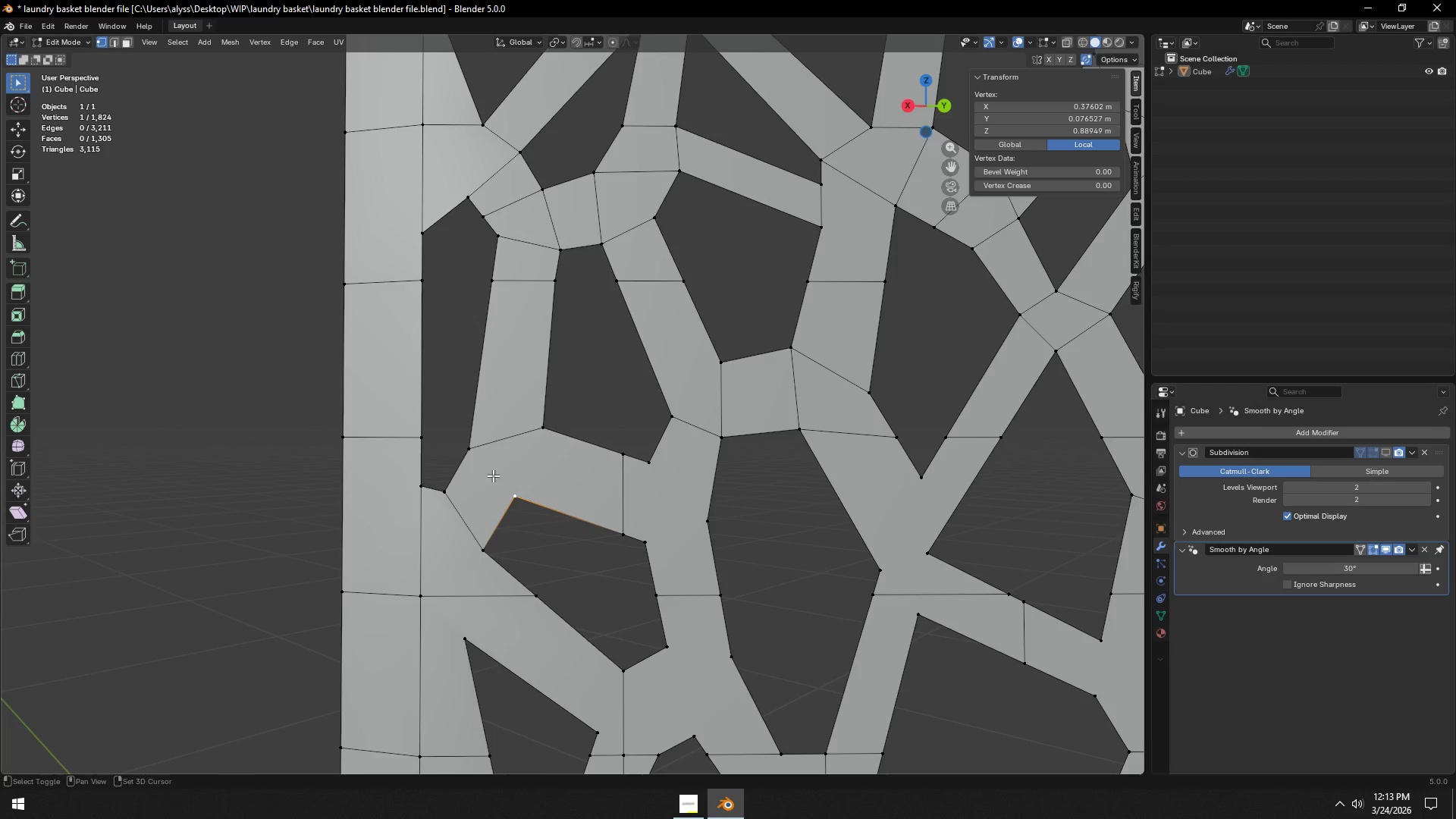 
hold_key(key=ShiftLeft, duration=1.3)
left_click([477, 452])
 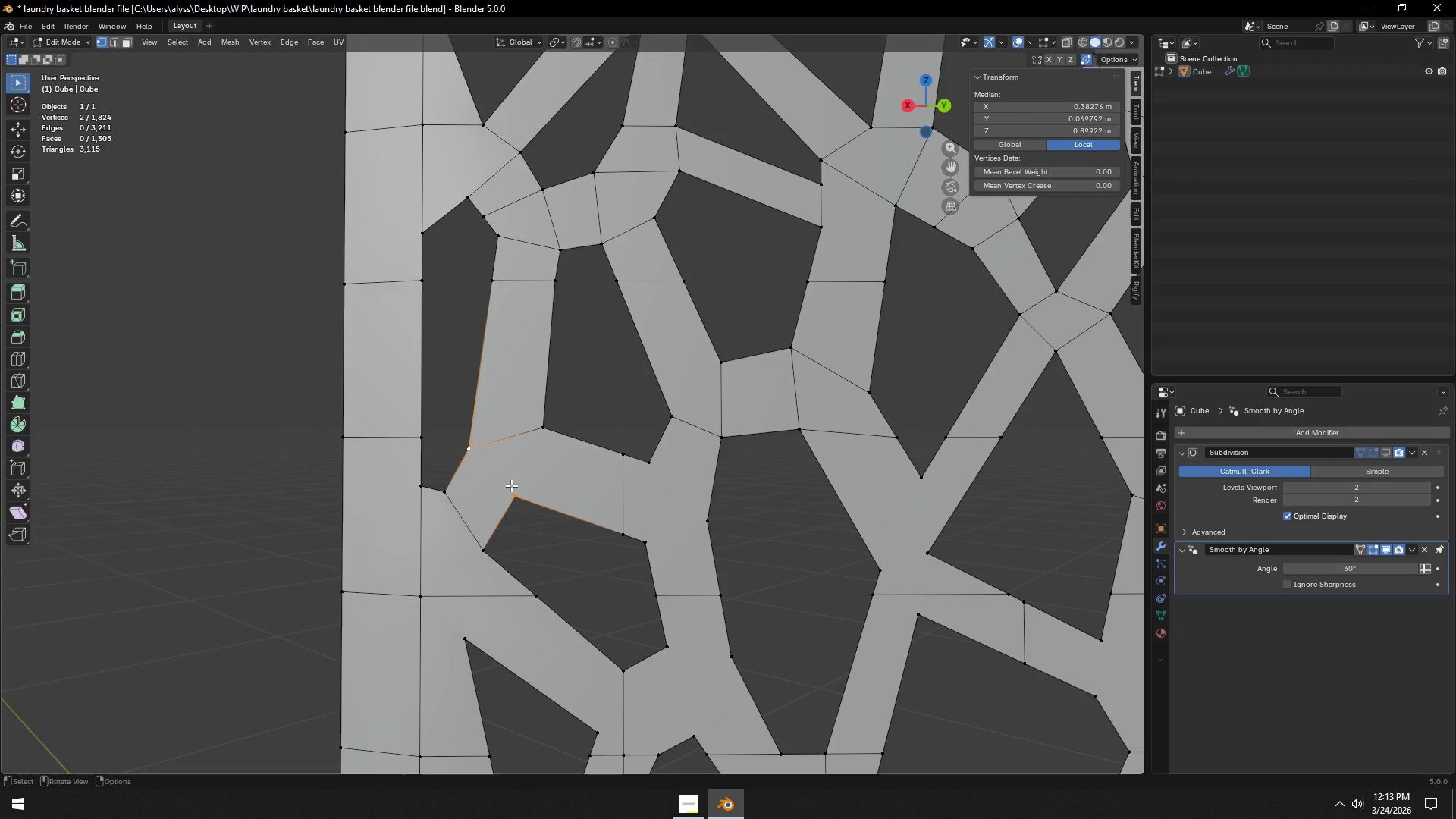 
hold_key(key=ShiftLeft, duration=0.52)
left_click([547, 435])
 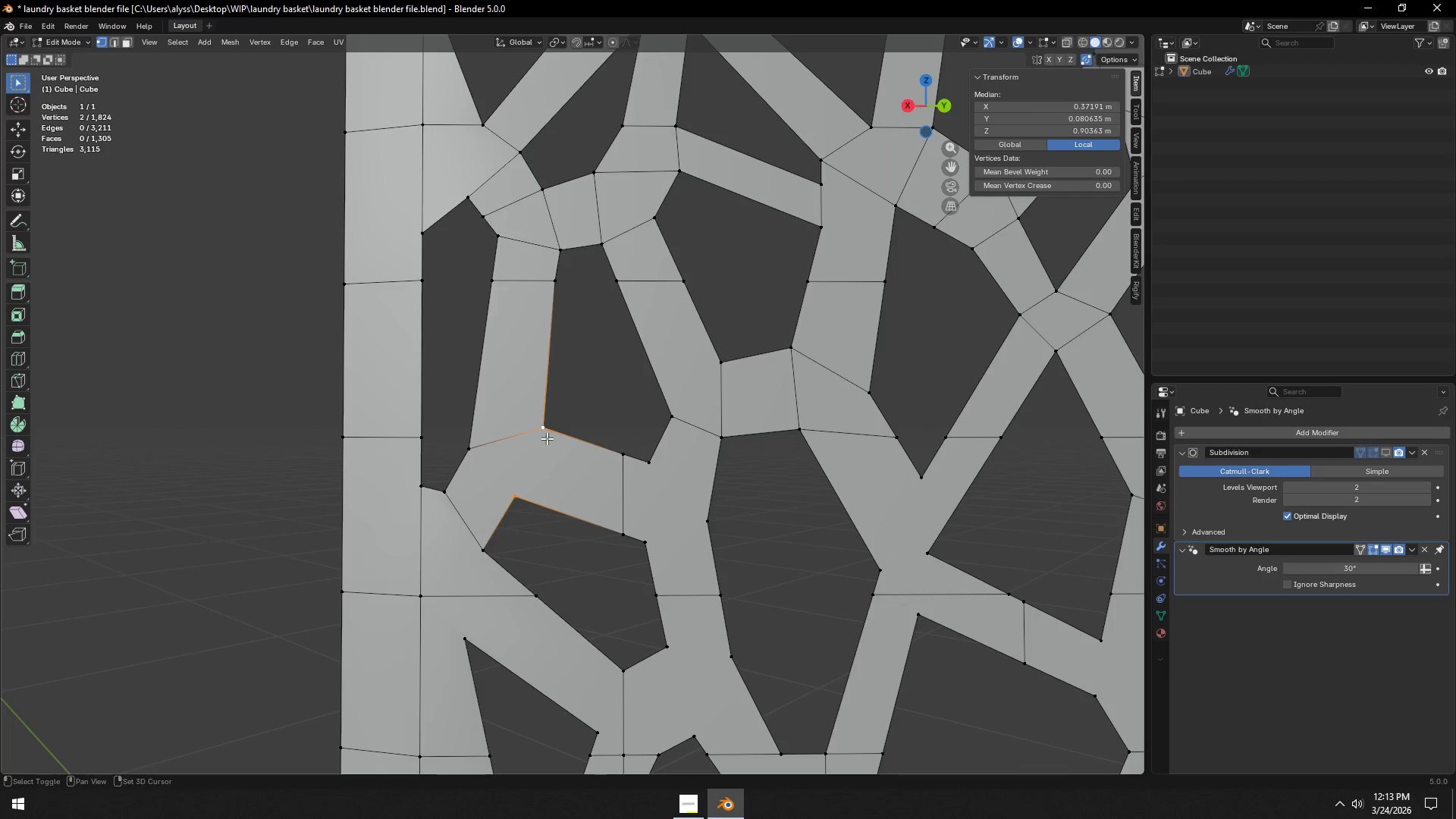 
key(J)
 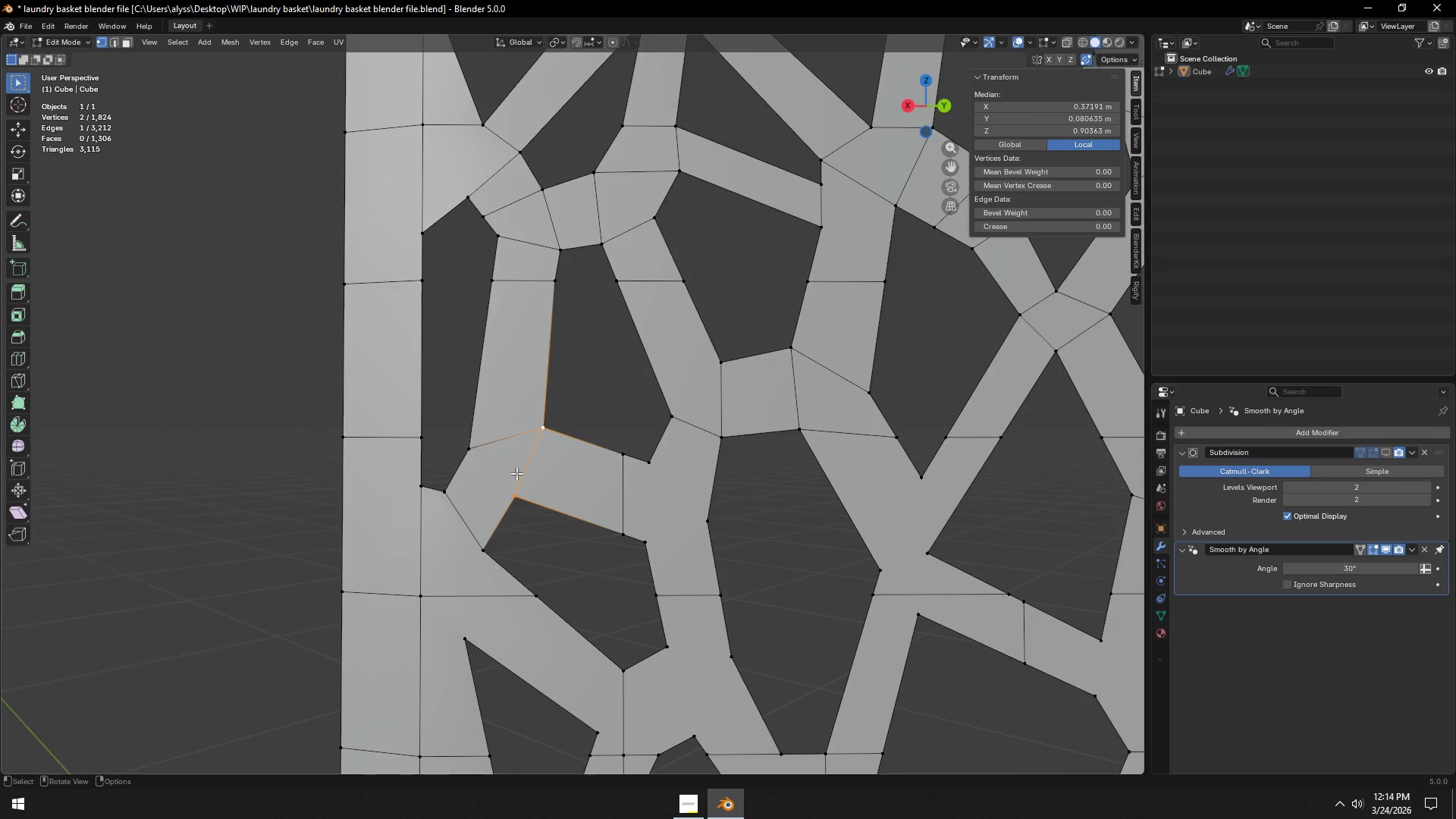 
left_click([472, 457])
 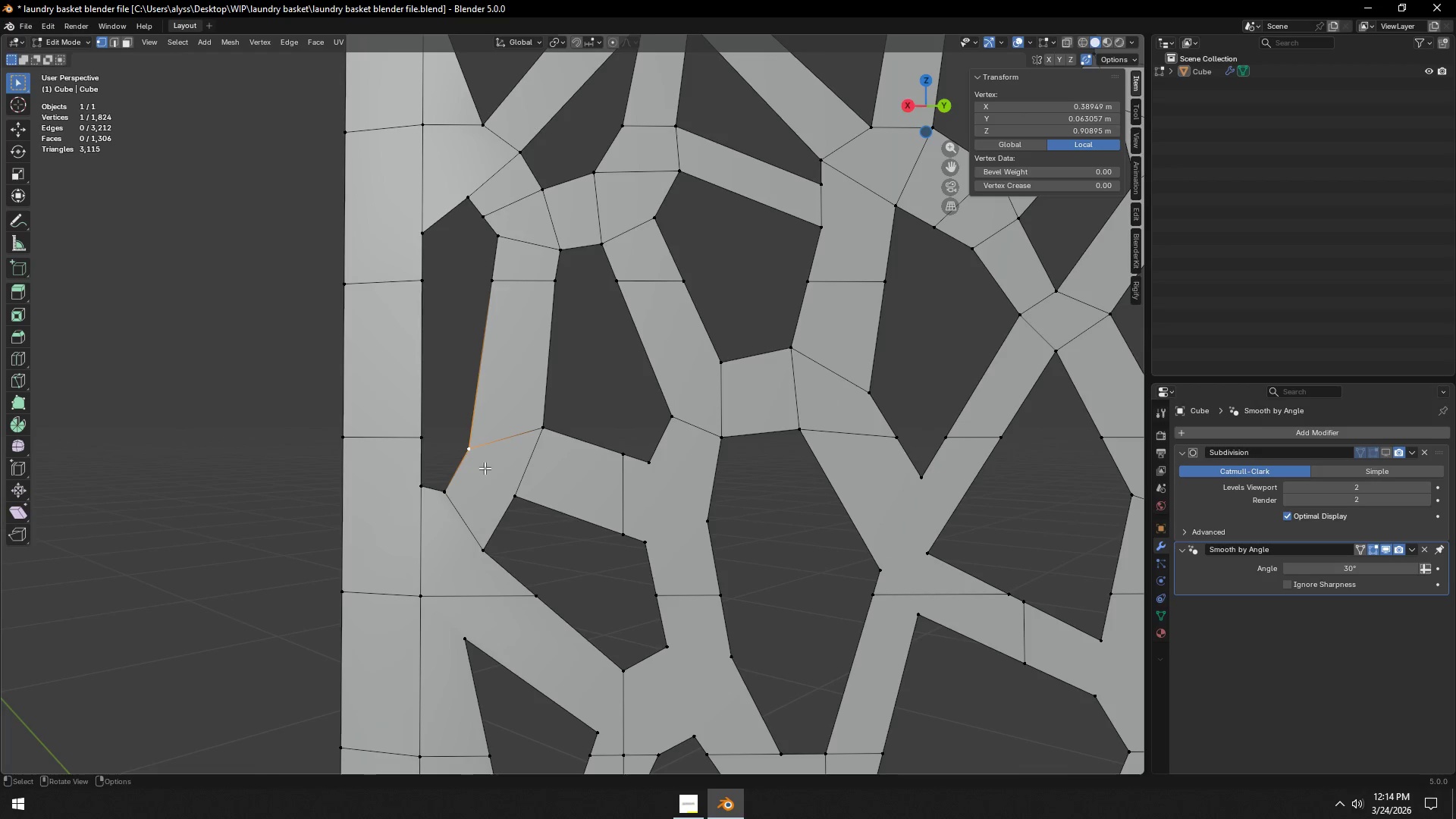 
hold_key(key=ShiftLeft, duration=0.48)
double_click([508, 487])
 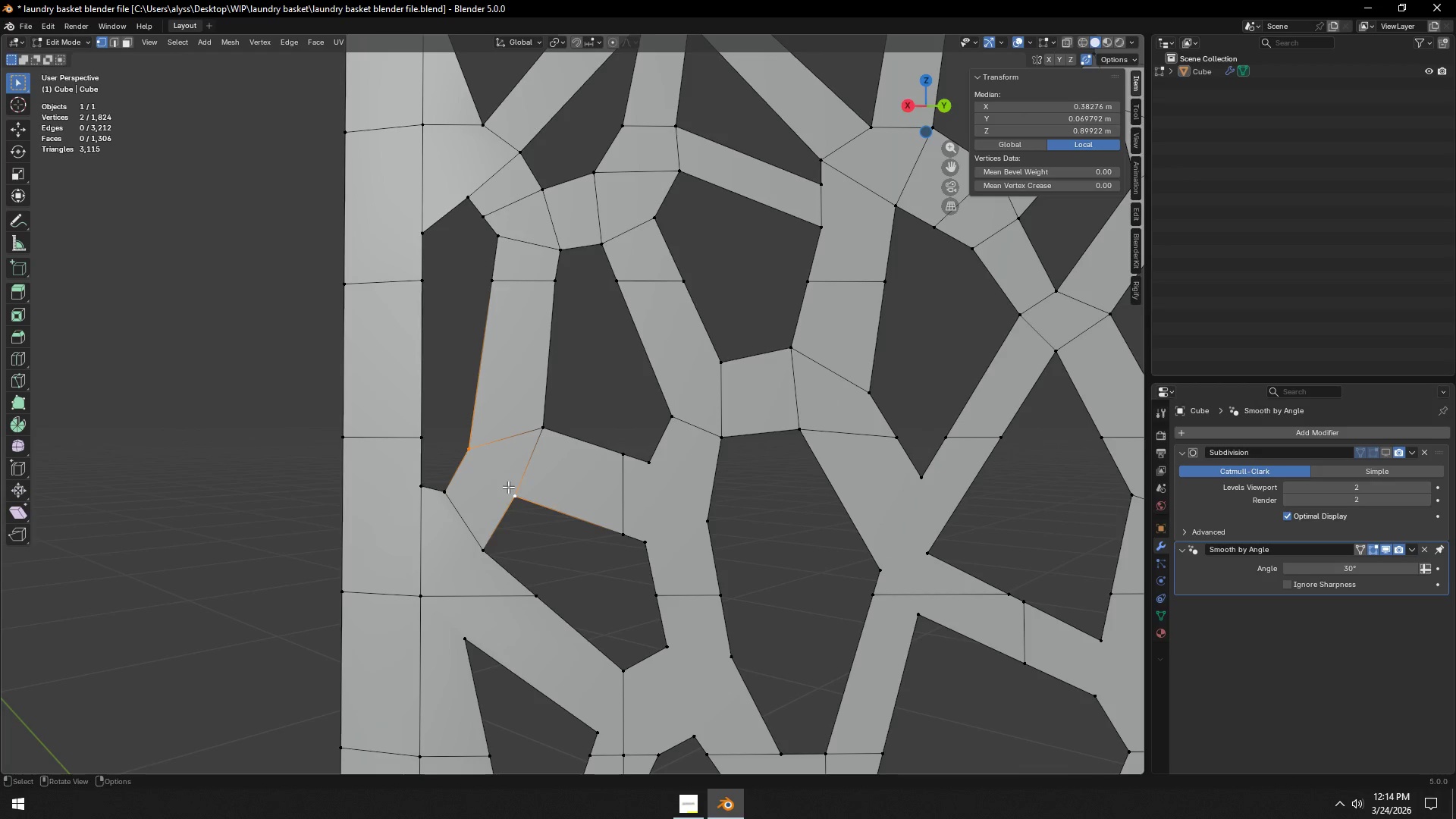 
type(j3)
 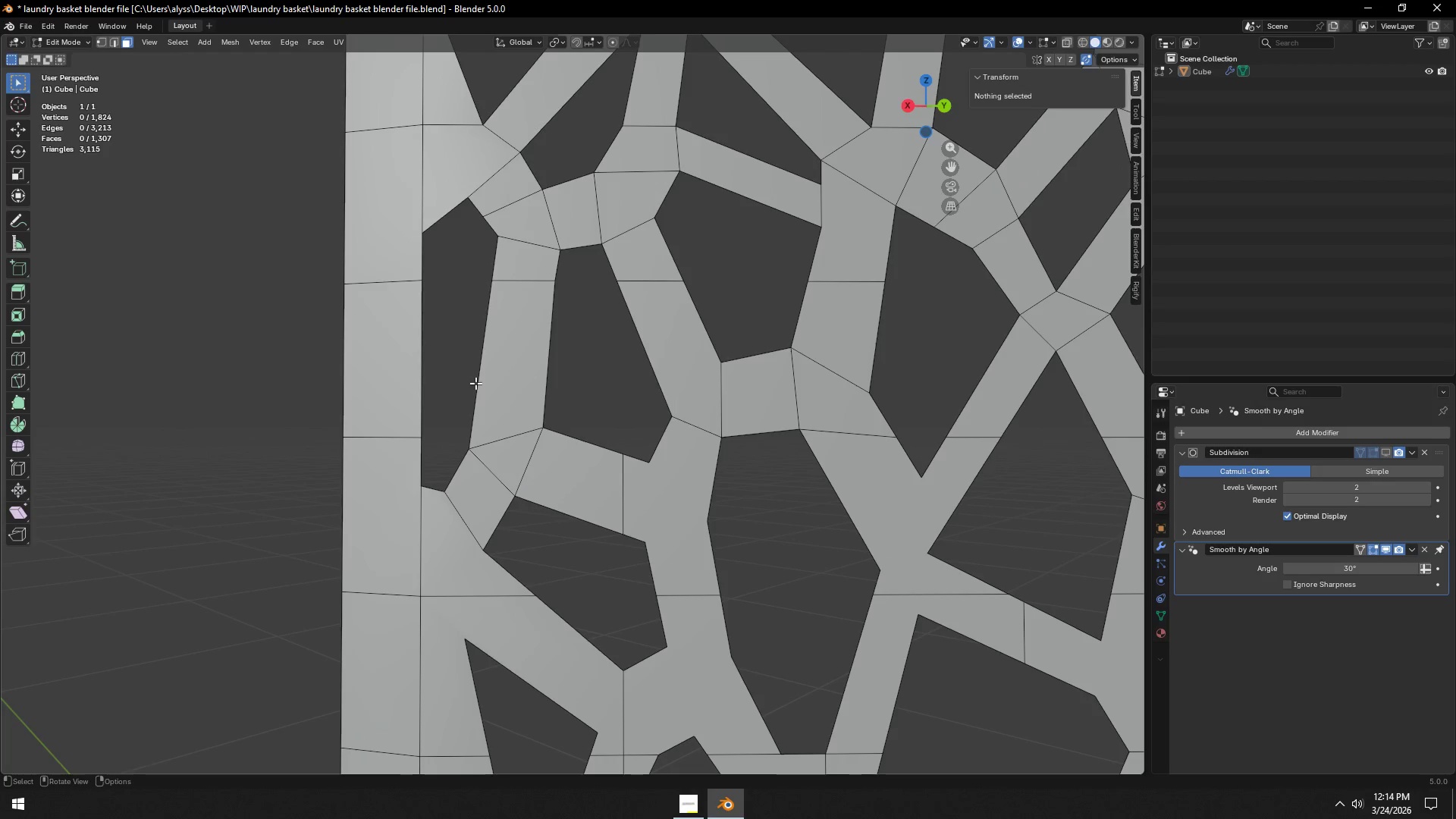 
left_click([475, 383])
 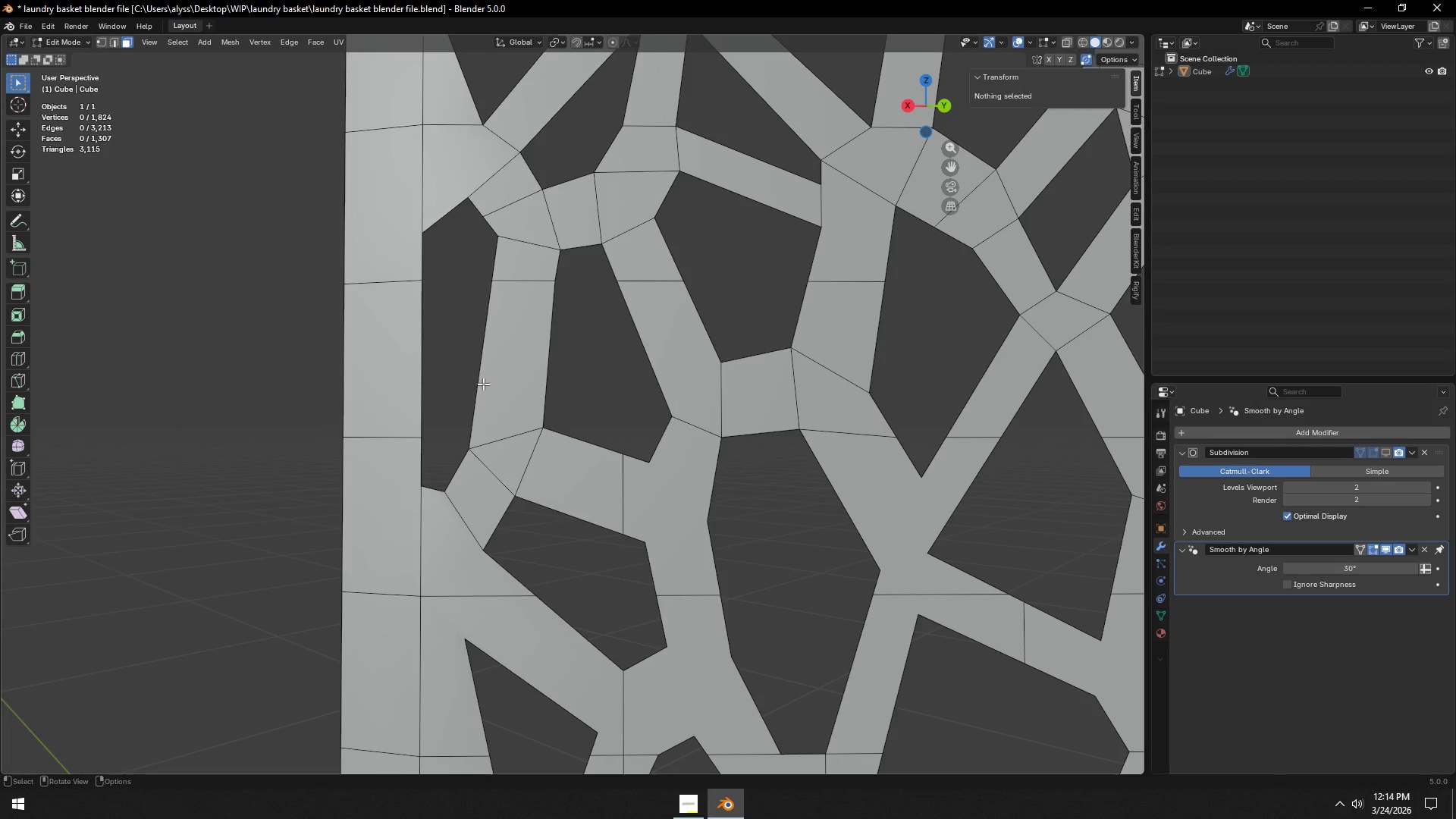 
left_click([483, 384])
 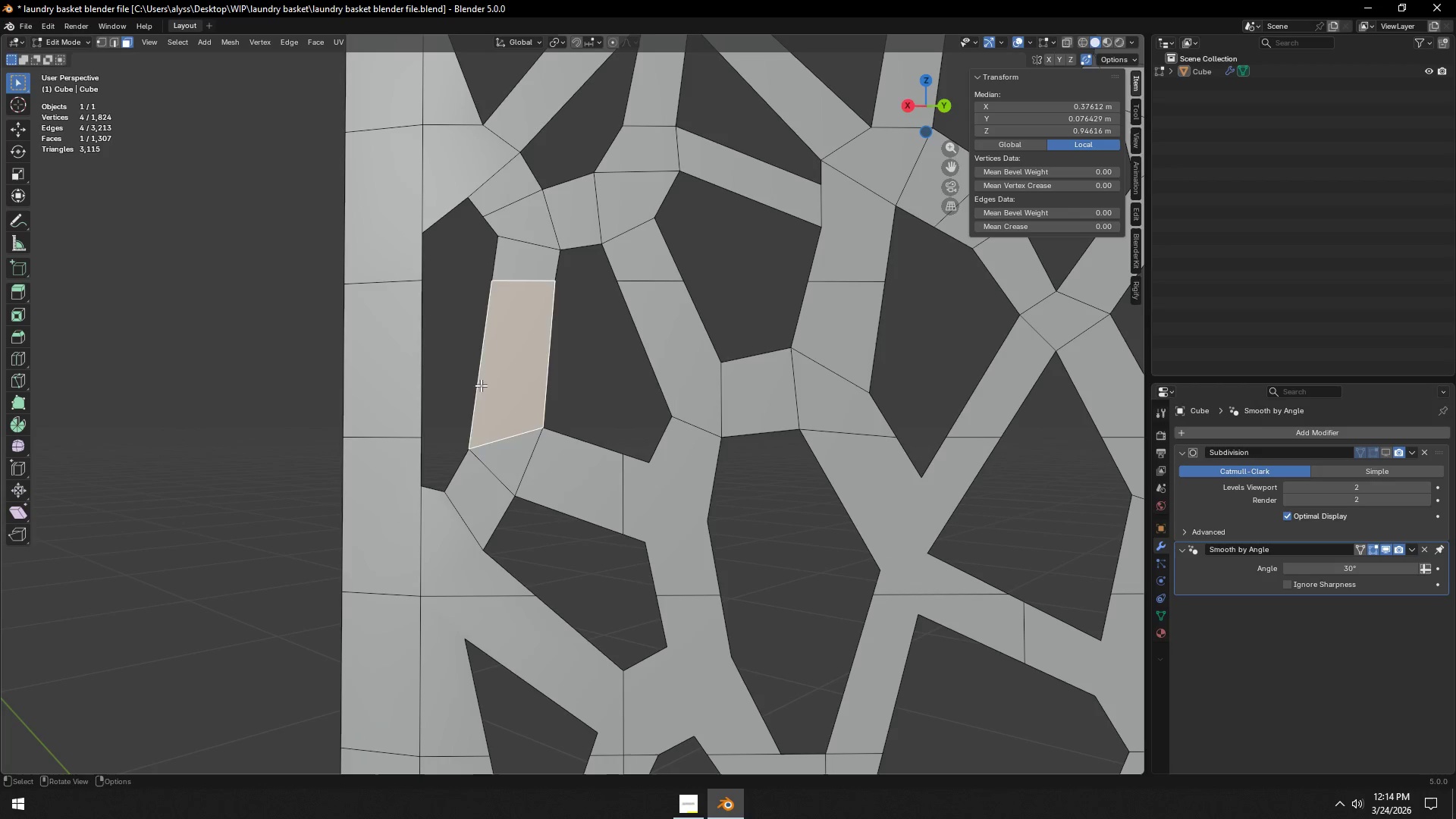 
key(2)
 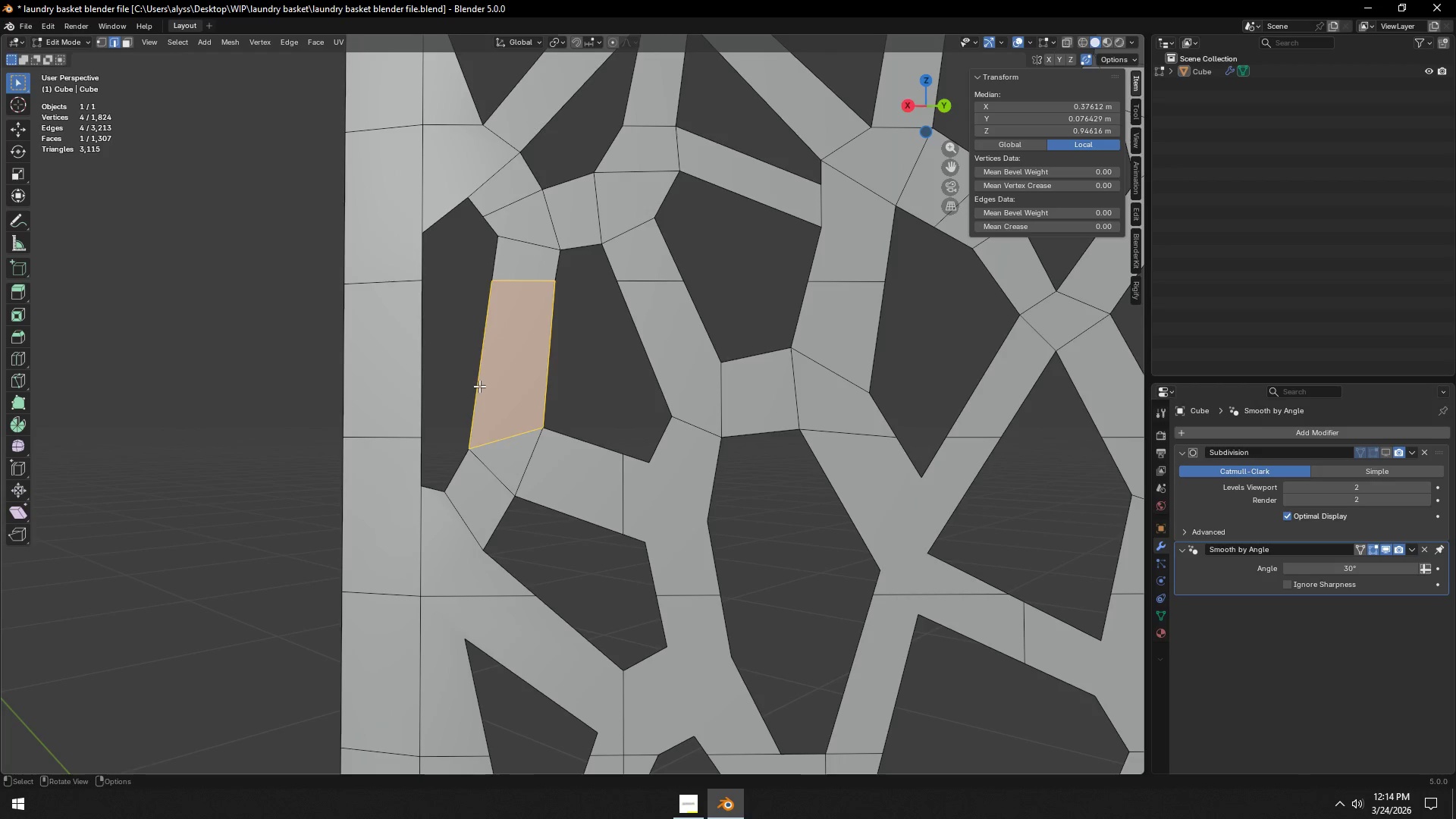 
left_click([479, 386])
 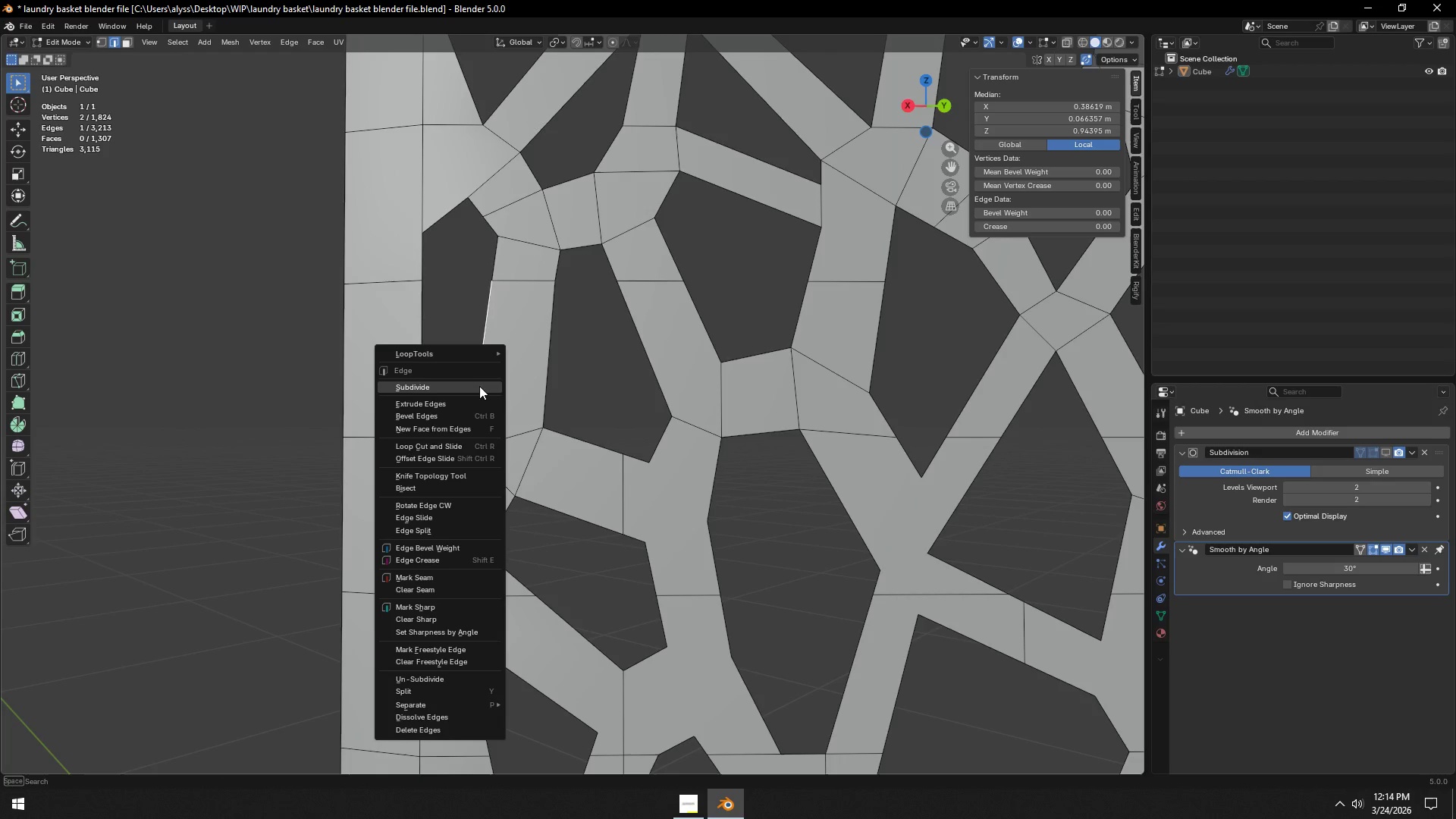 
right_click([479, 386])
 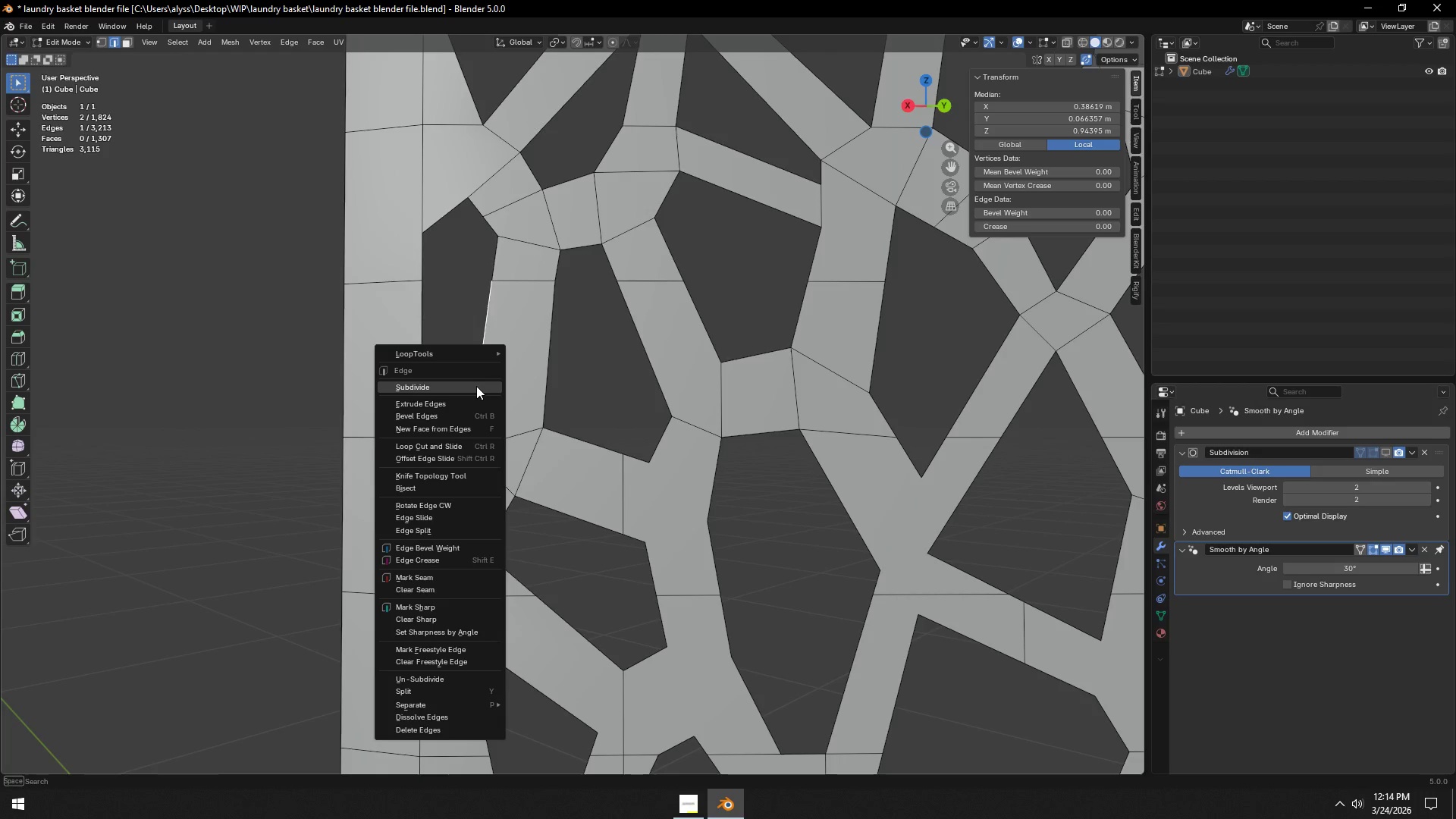 
left_click([476, 386])
 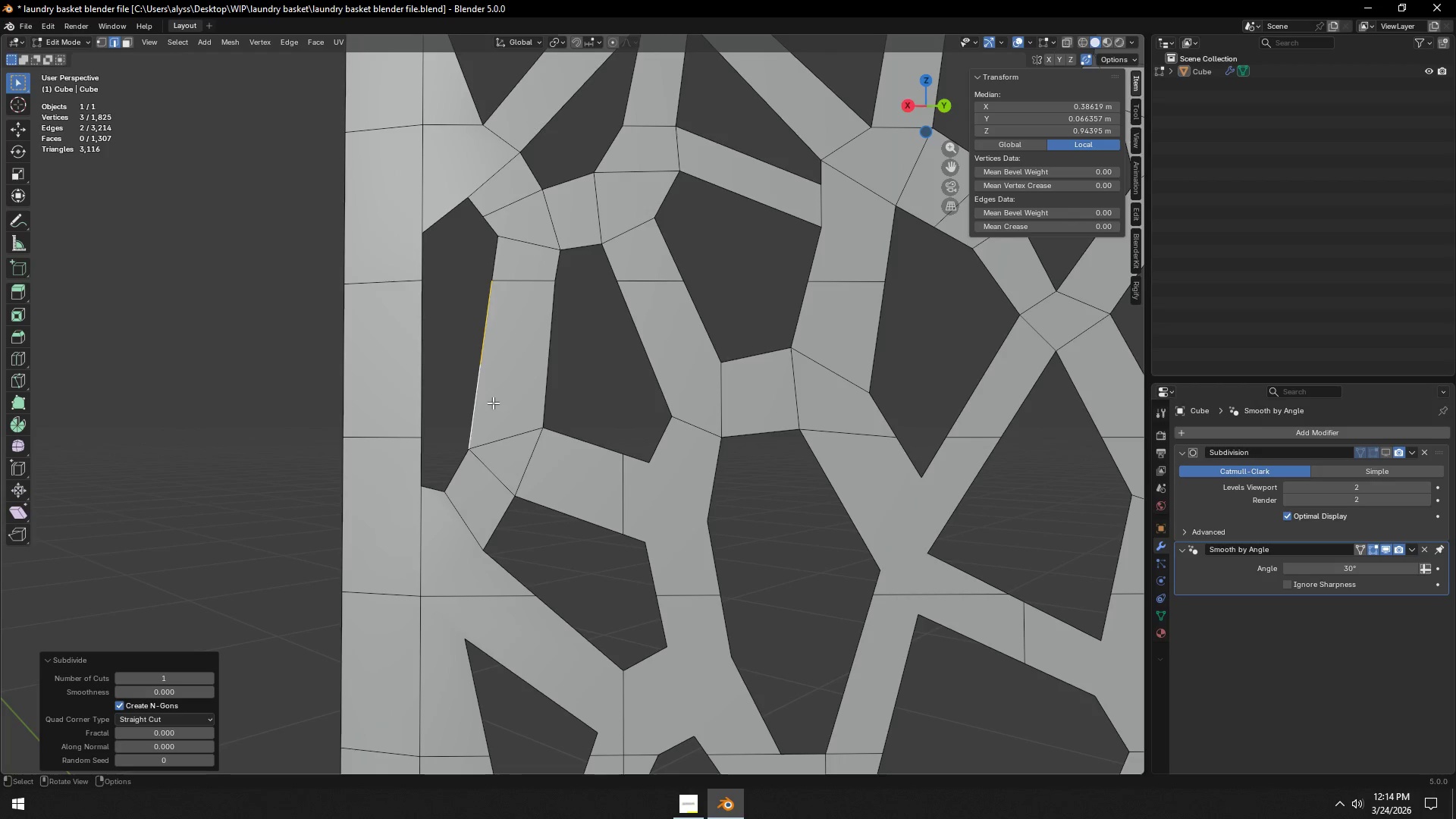 
key(1)
 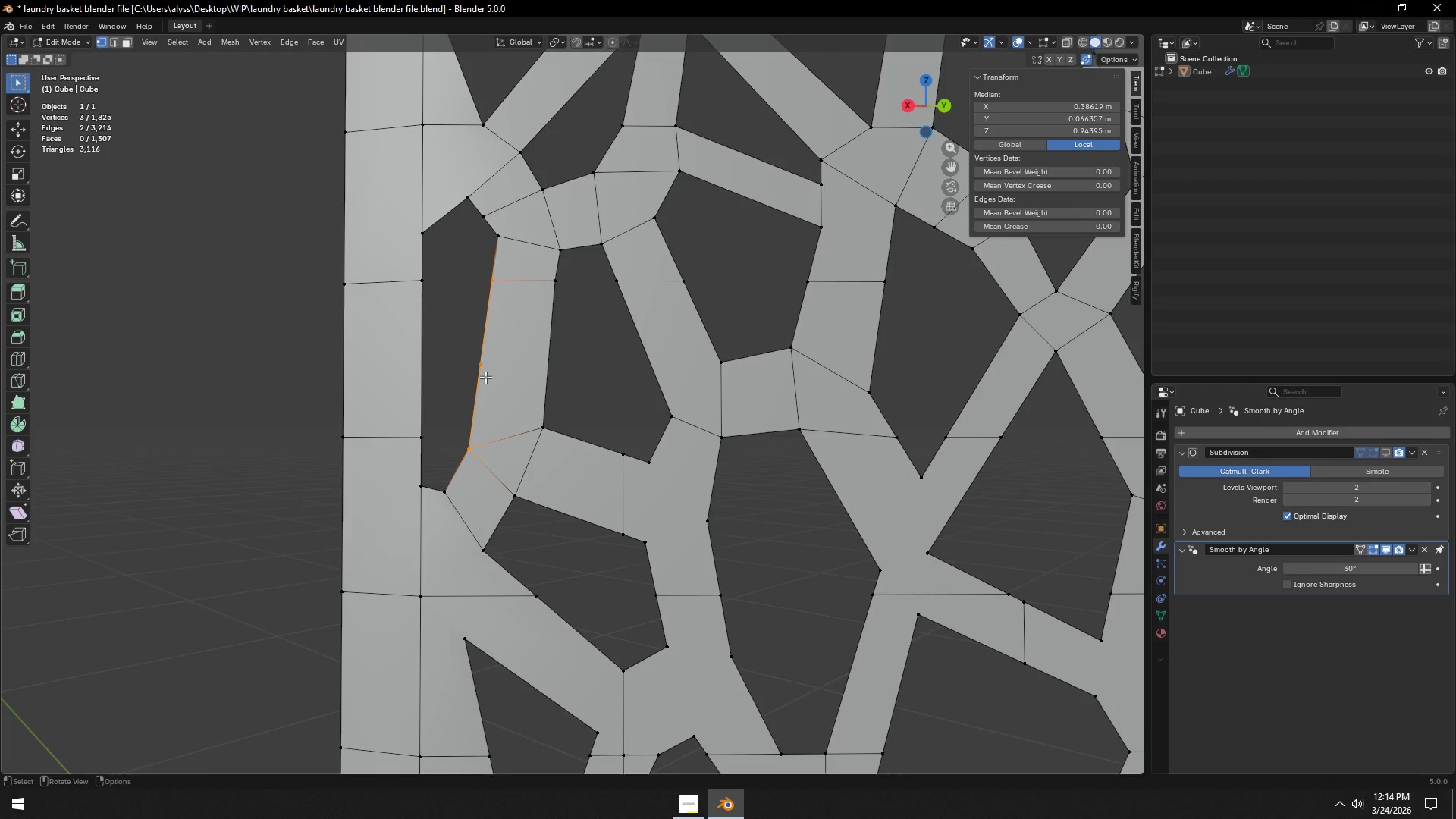 
left_click([485, 377])
 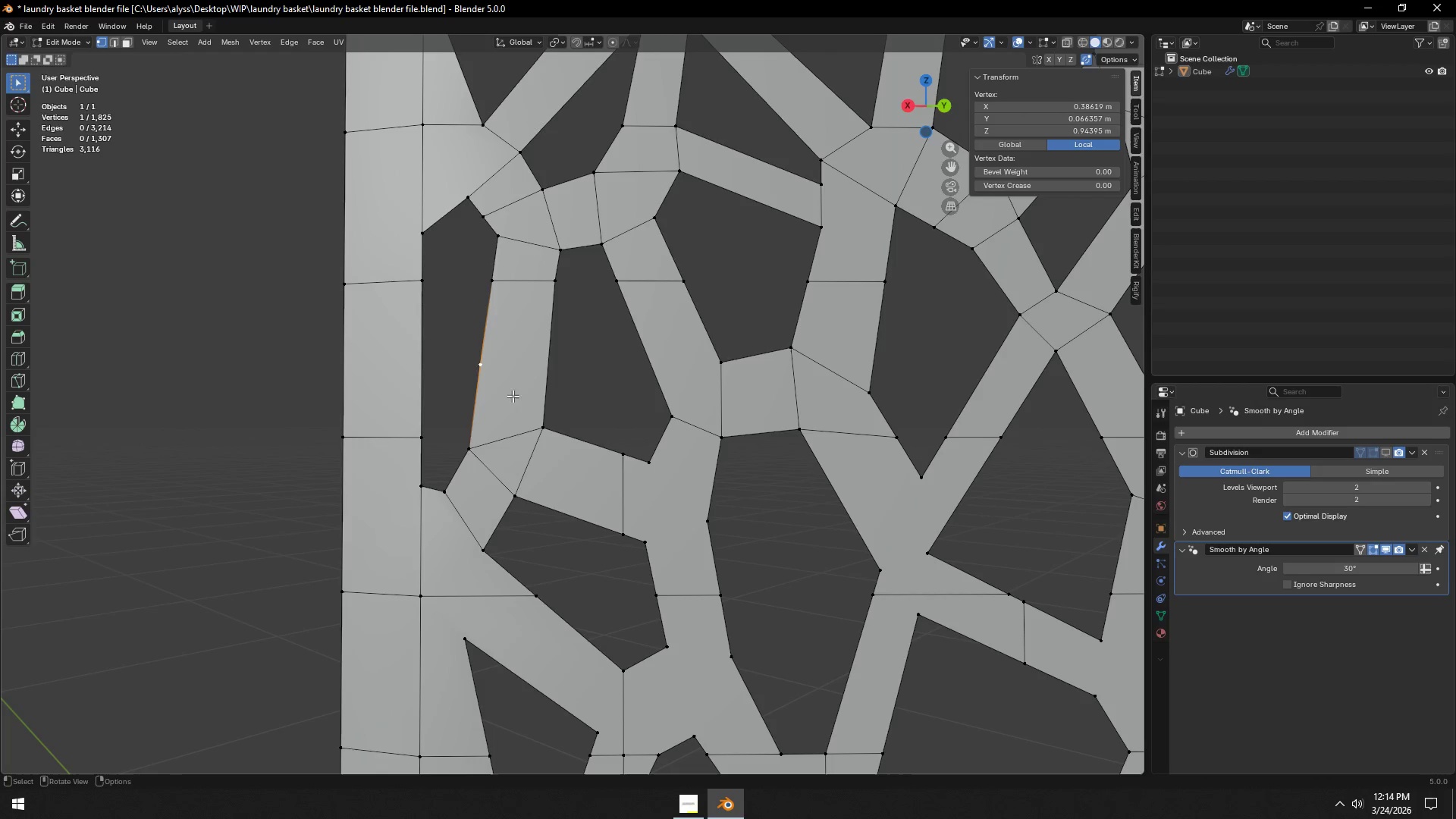 
hold_key(key=ShiftLeft, duration=0.64)
left_click([538, 420])
 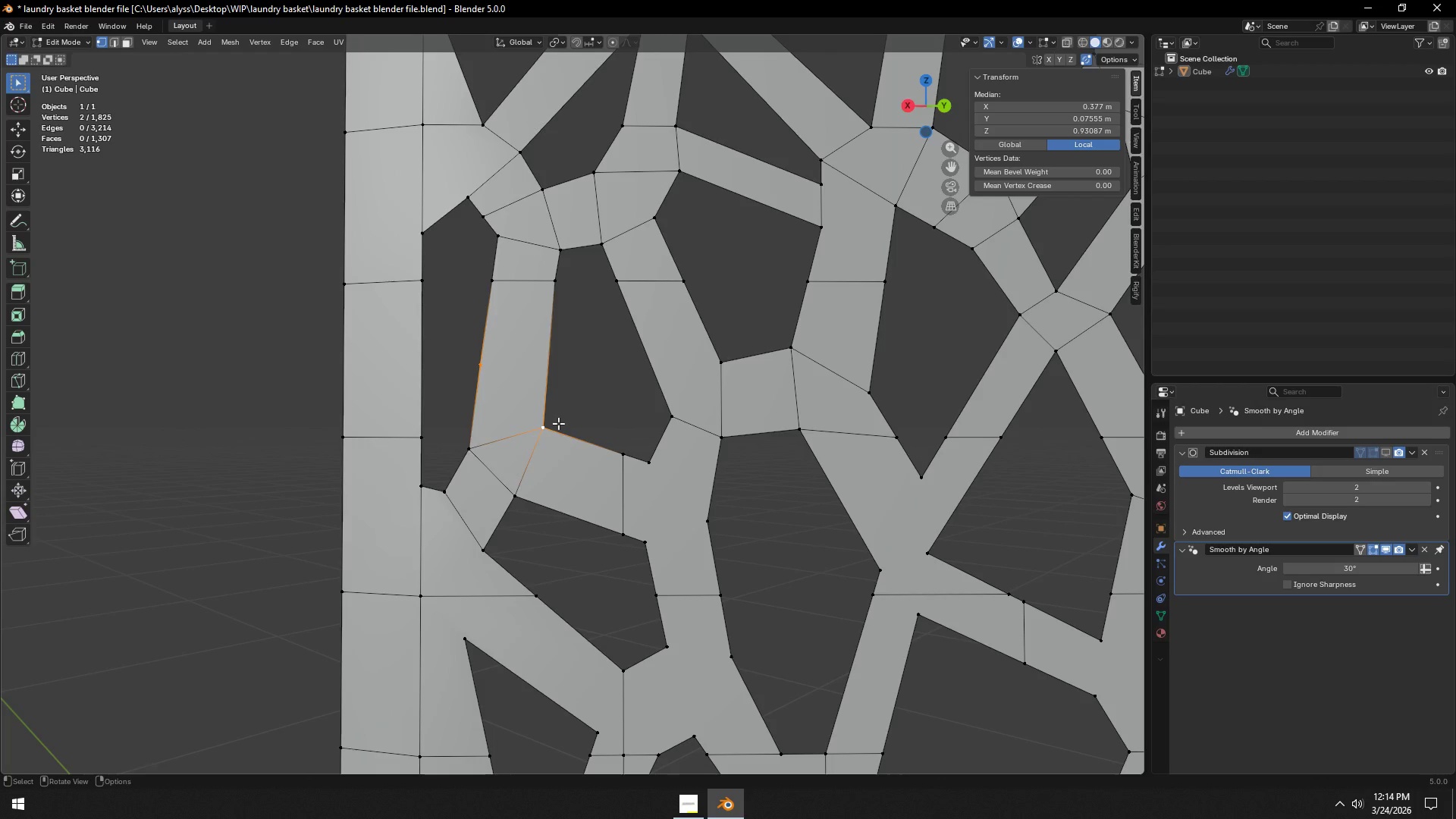 
type(j2)
 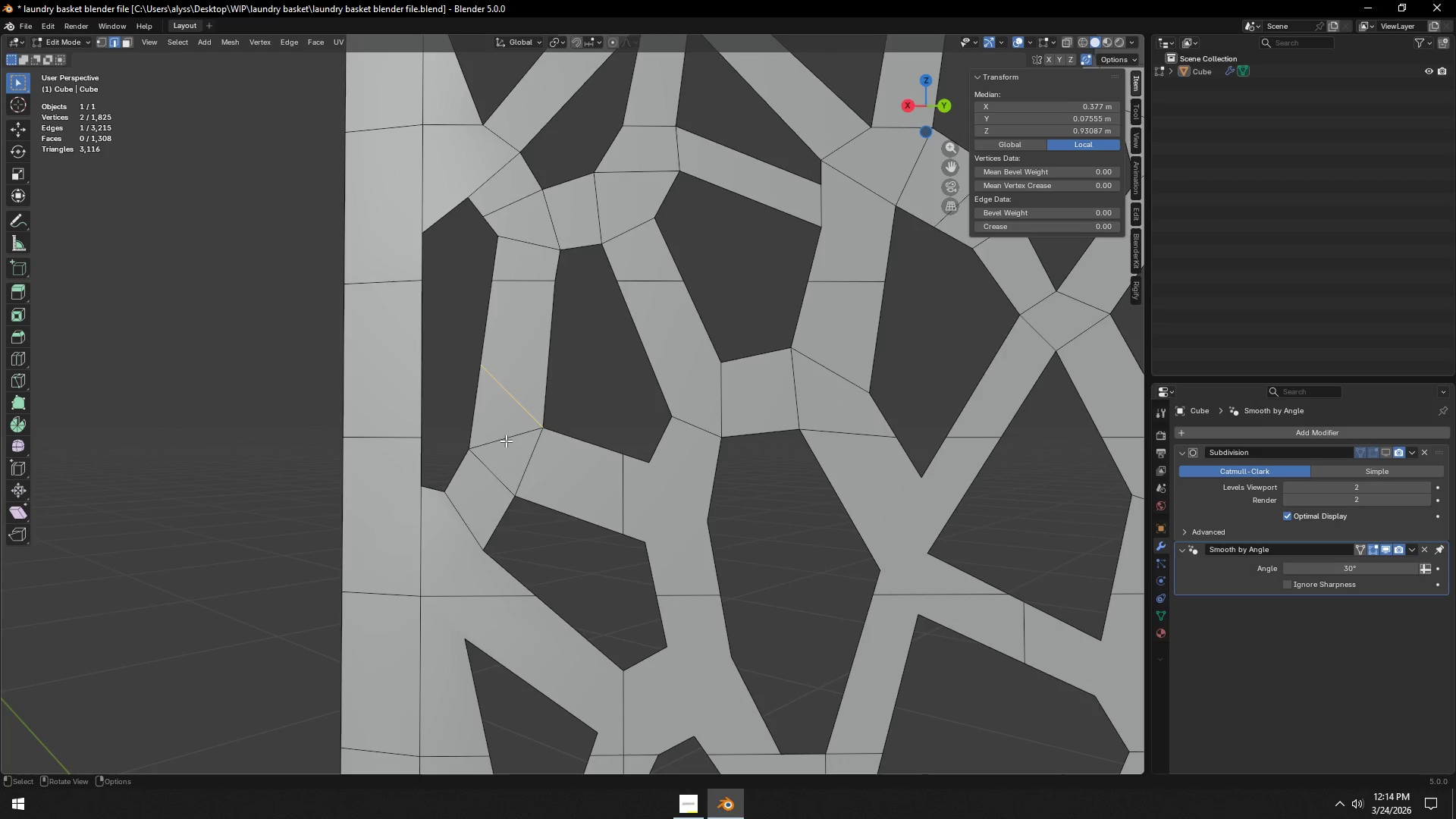 
left_click([506, 441])
 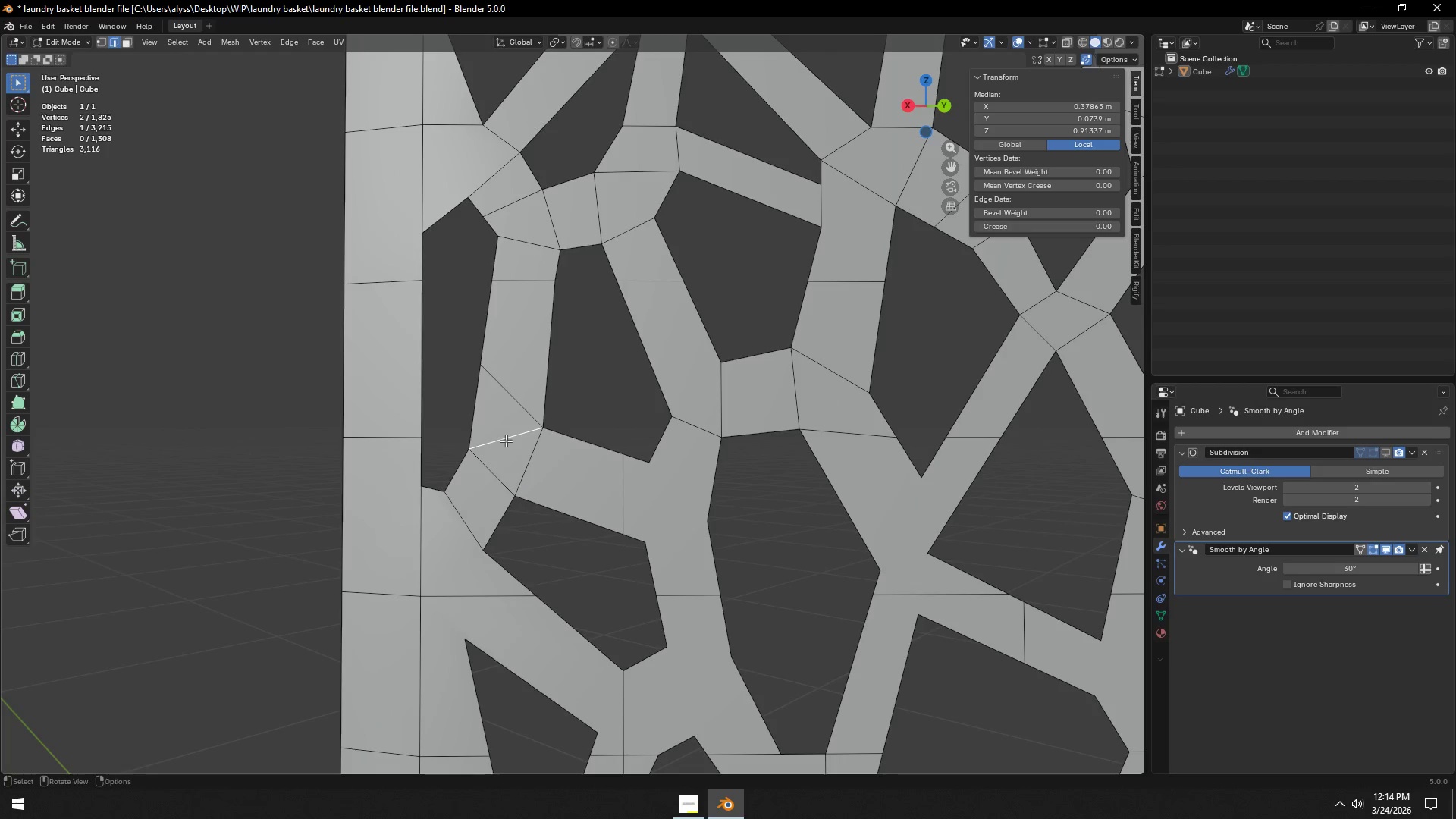 
key(Control+Z)
 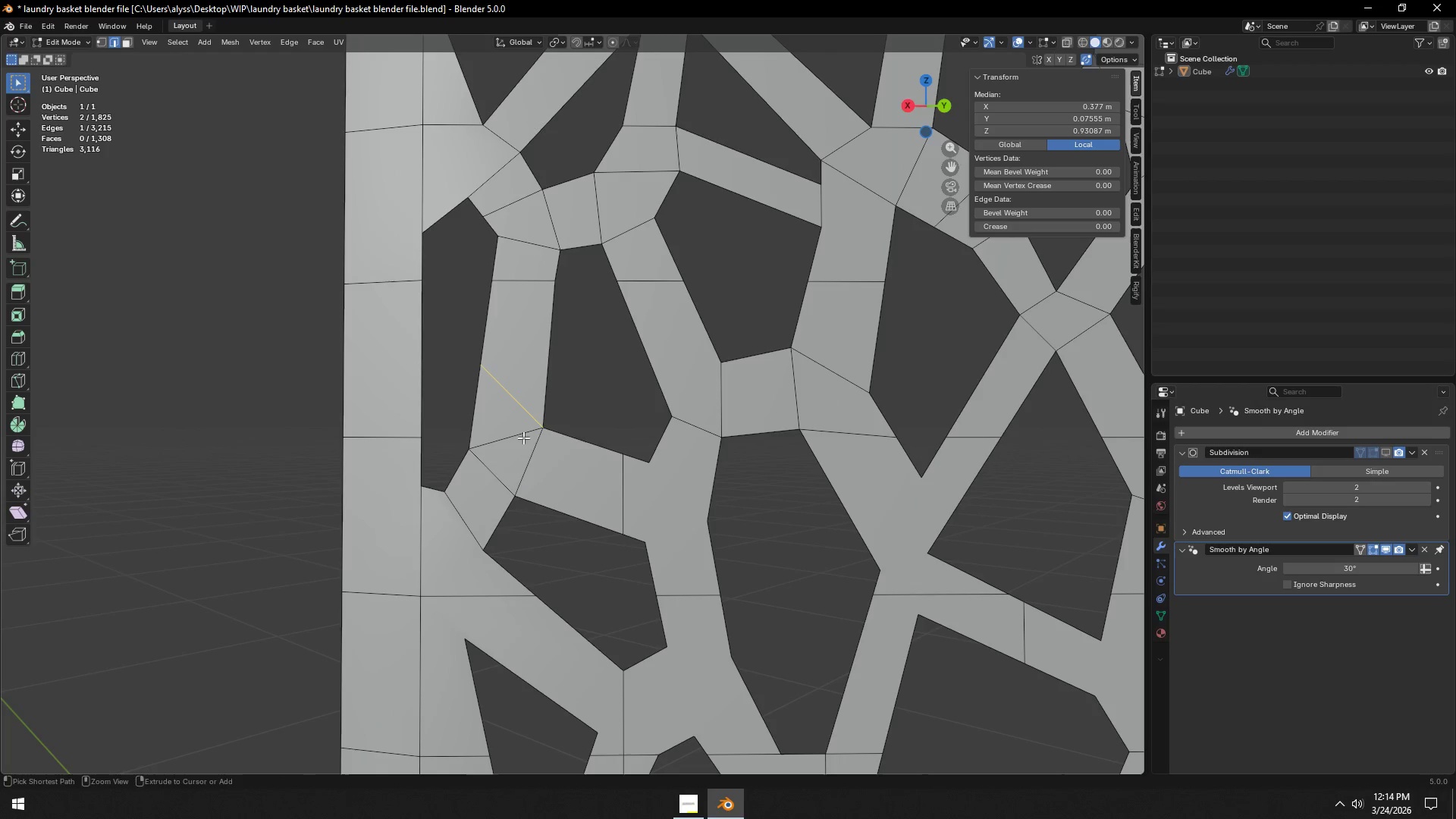 
left_click([513, 439])
 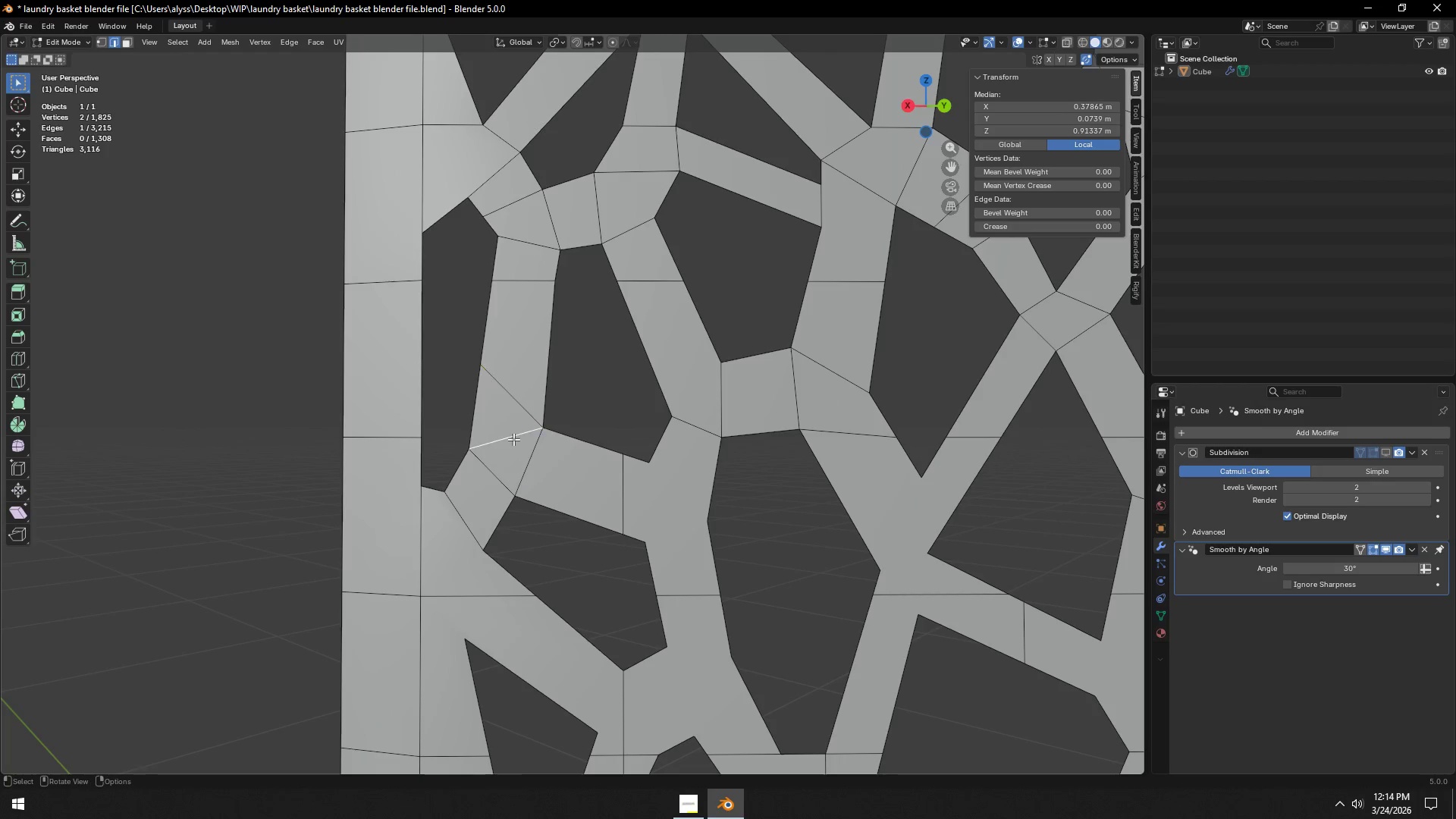 
key(Control+X)
 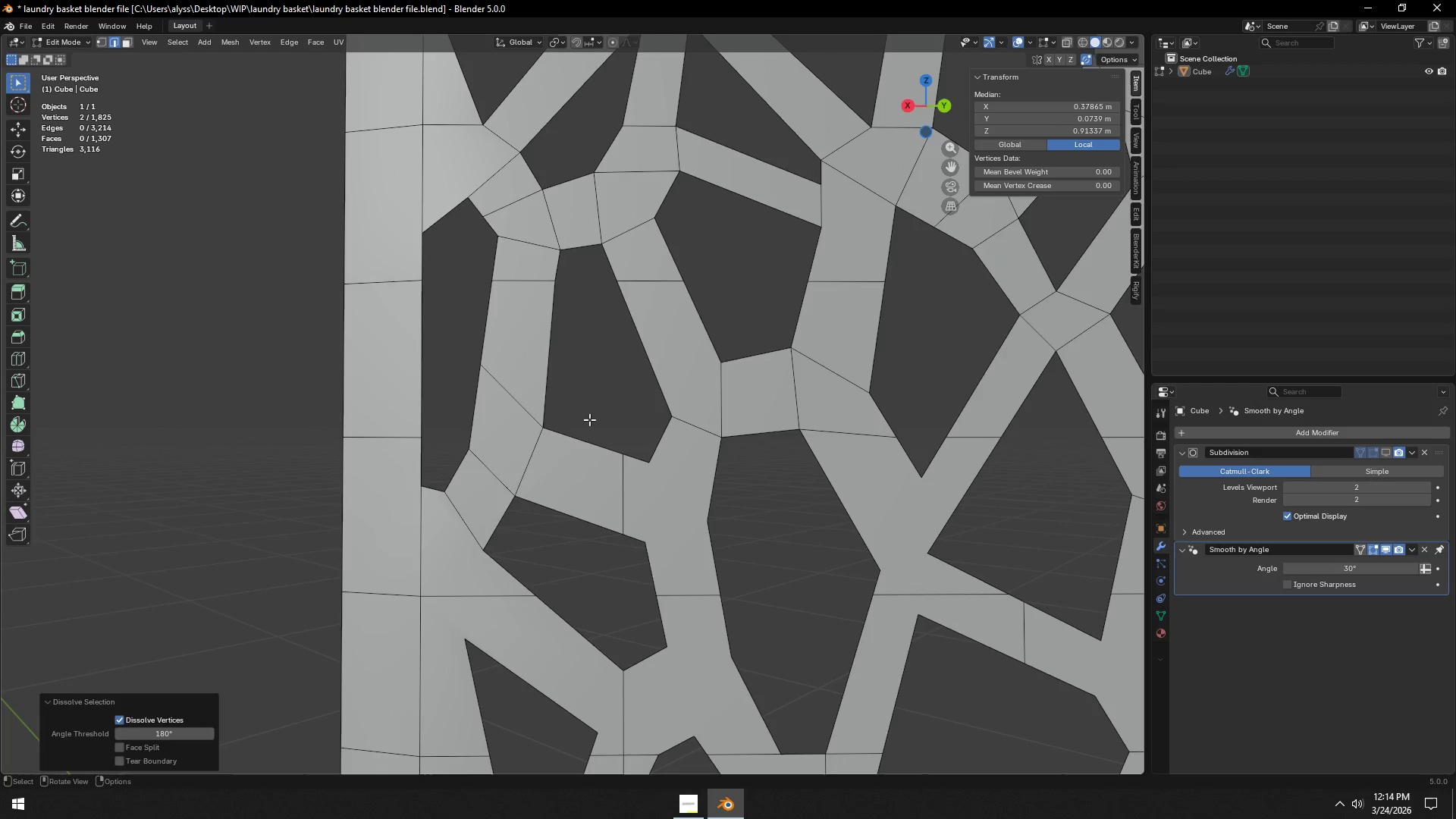 
left_click([595, 416])
 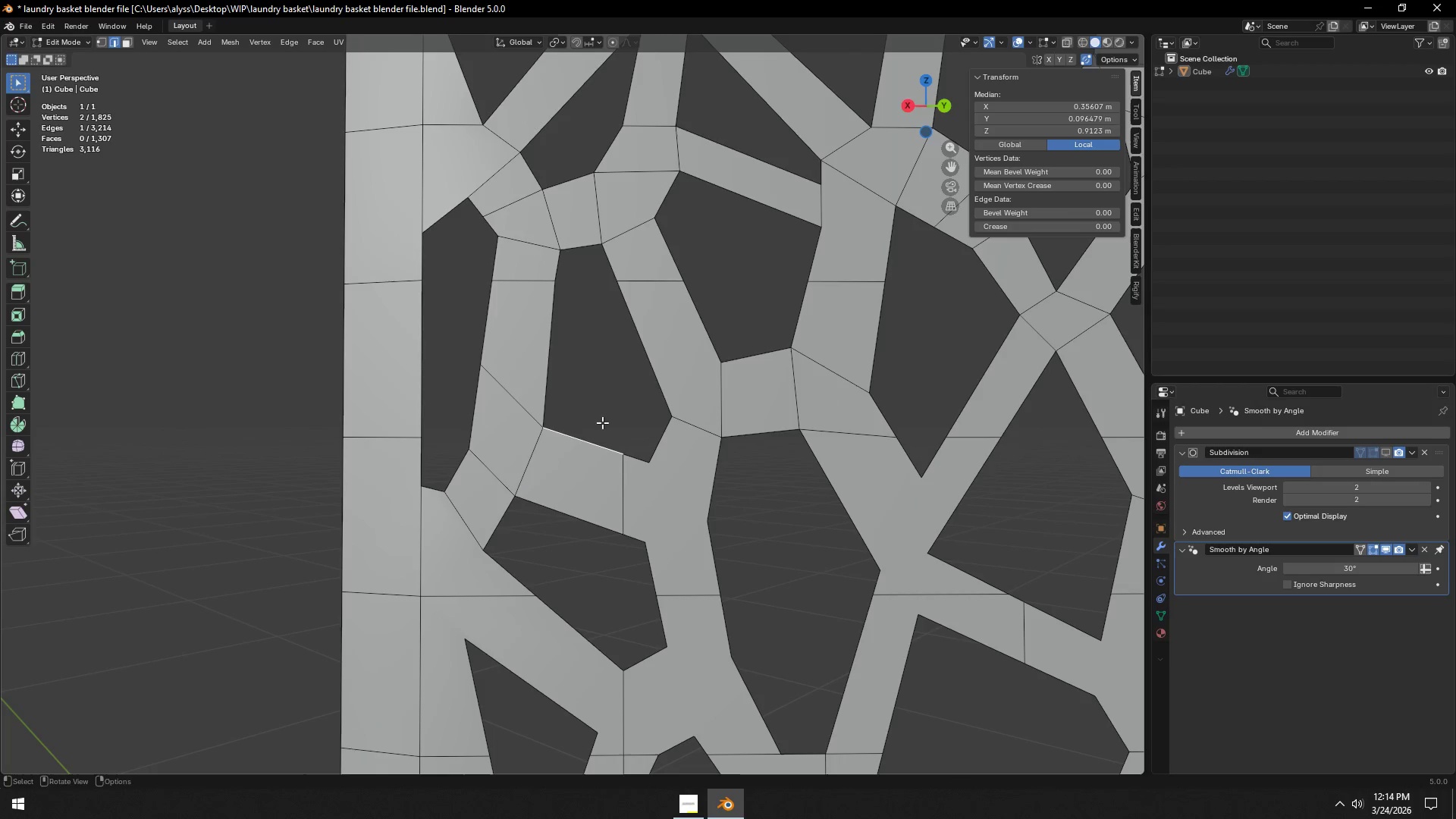 
hold_key(key=ShiftLeft, duration=0.67)
 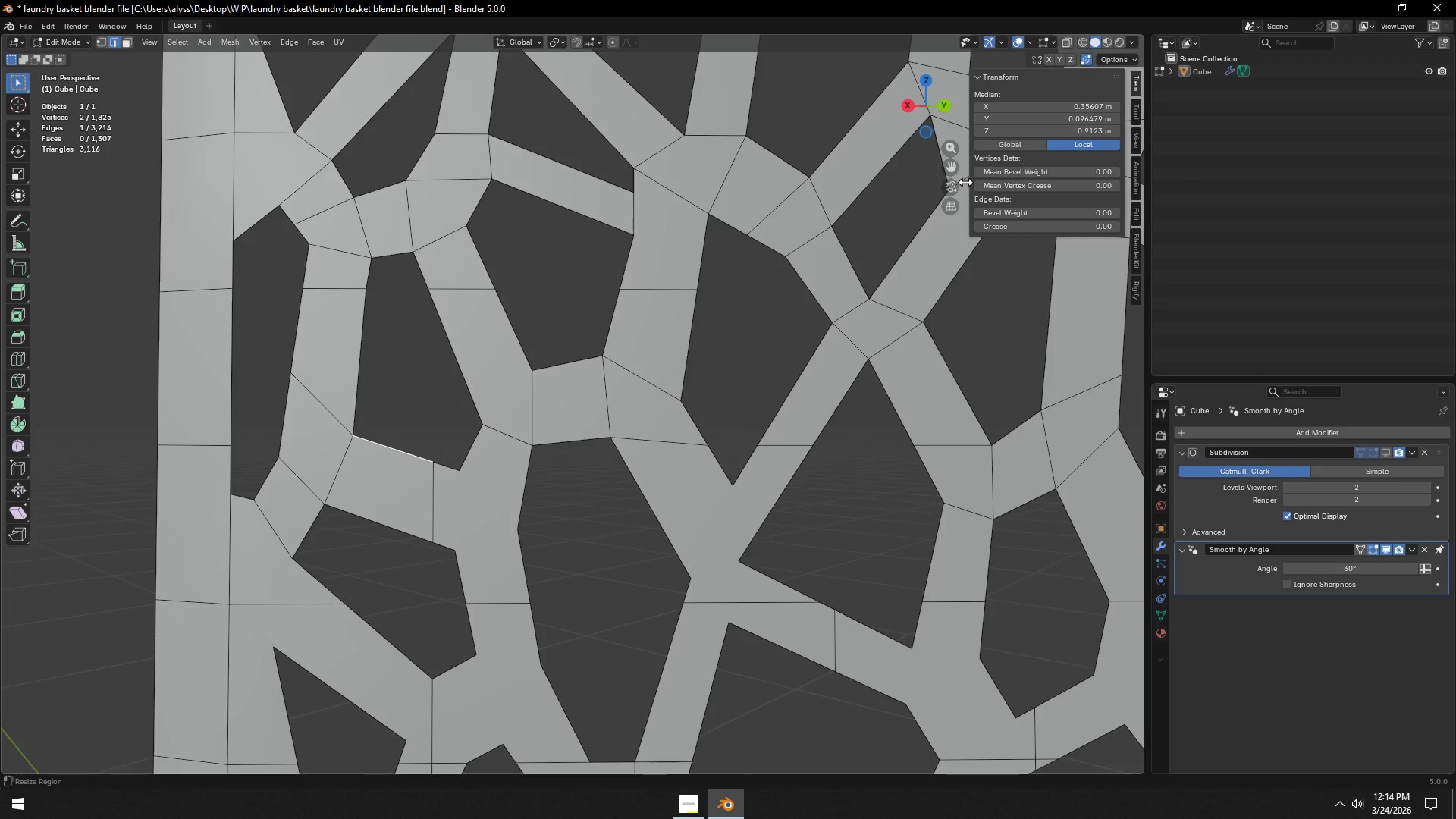 
left_click_drag(start_coordinate=[968, 180], to_coordinate=[1259, 170])
 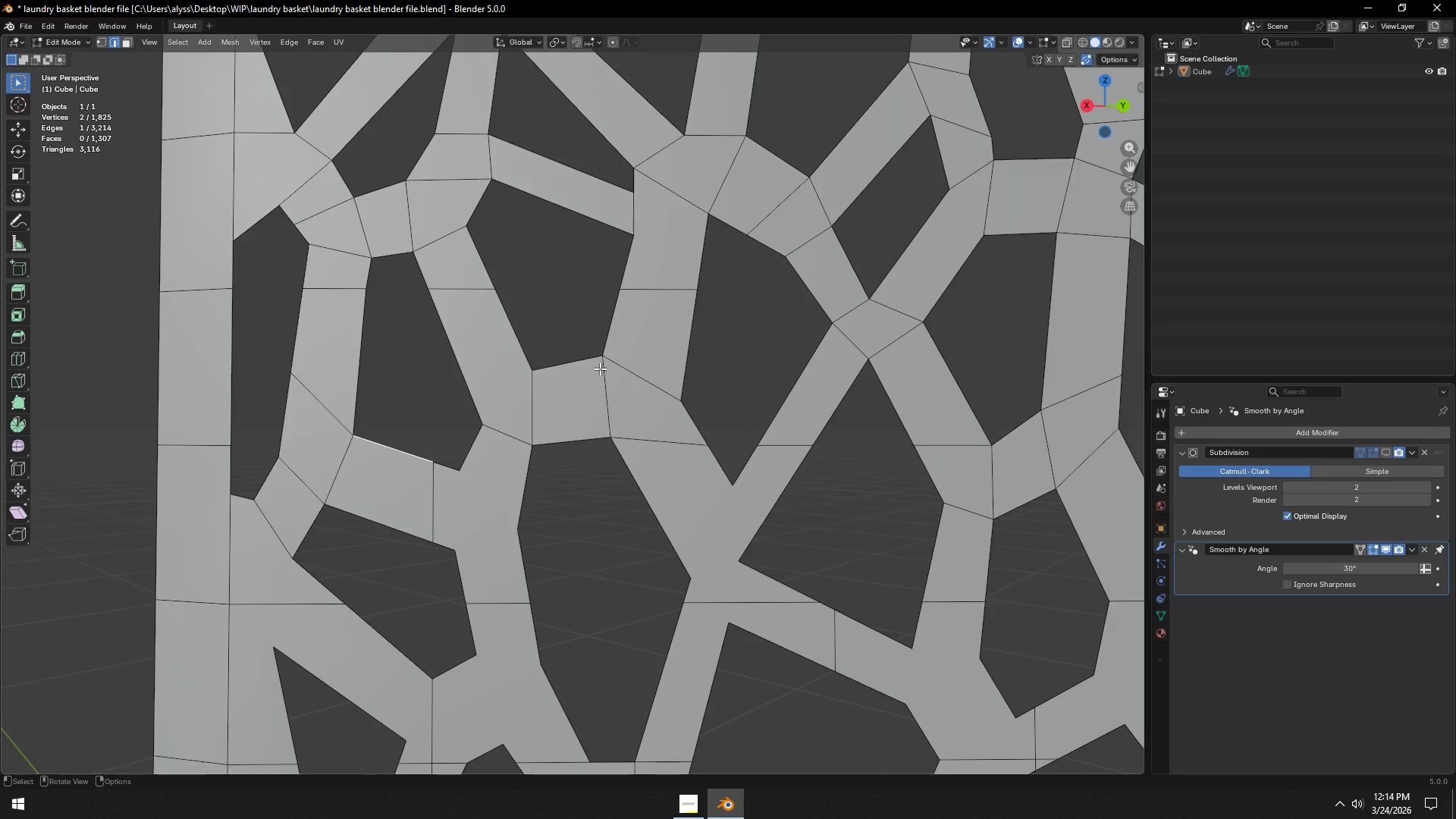 
left_click([576, 275])
 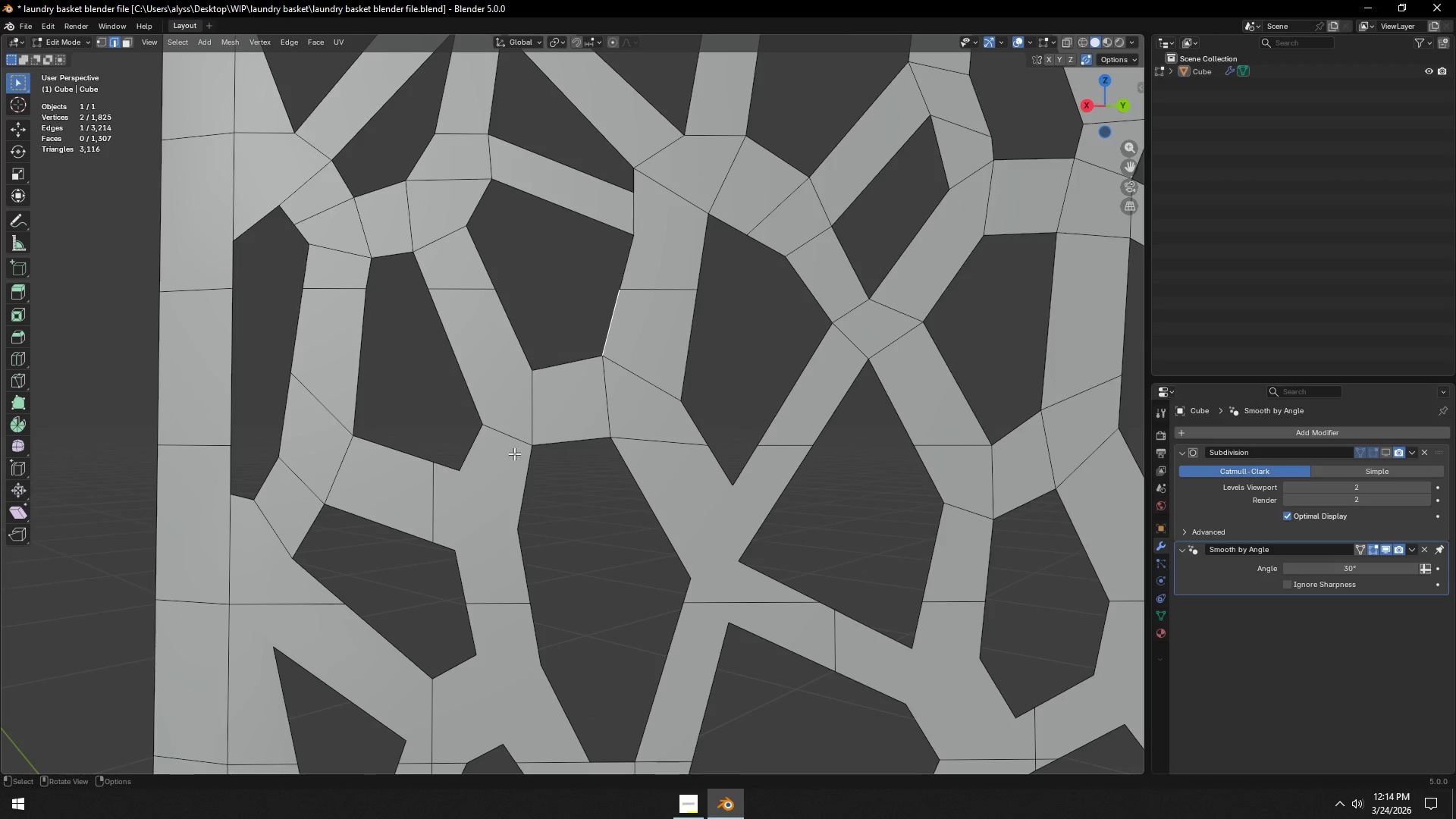 
key(1)
 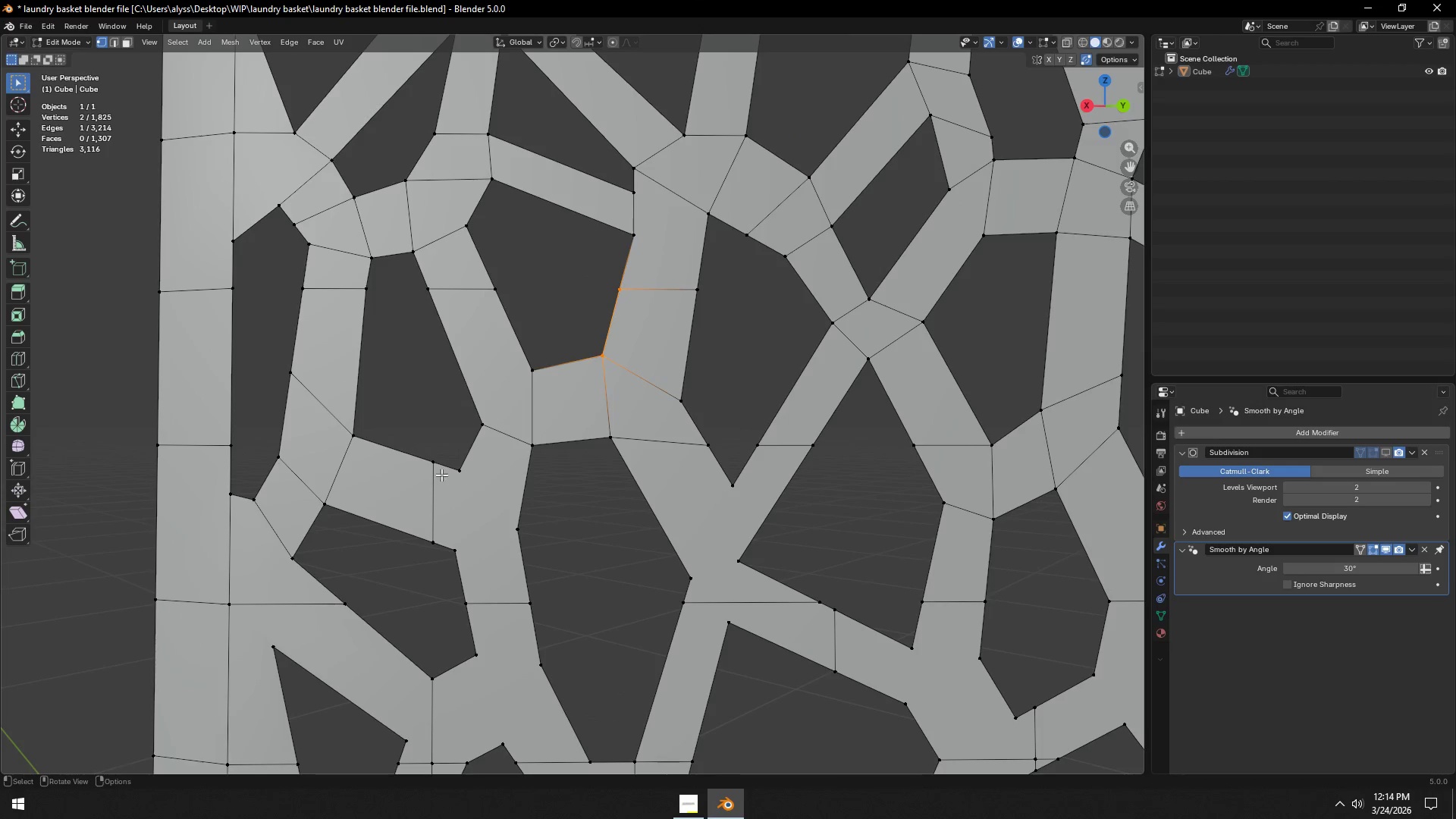 
left_click([437, 471])
 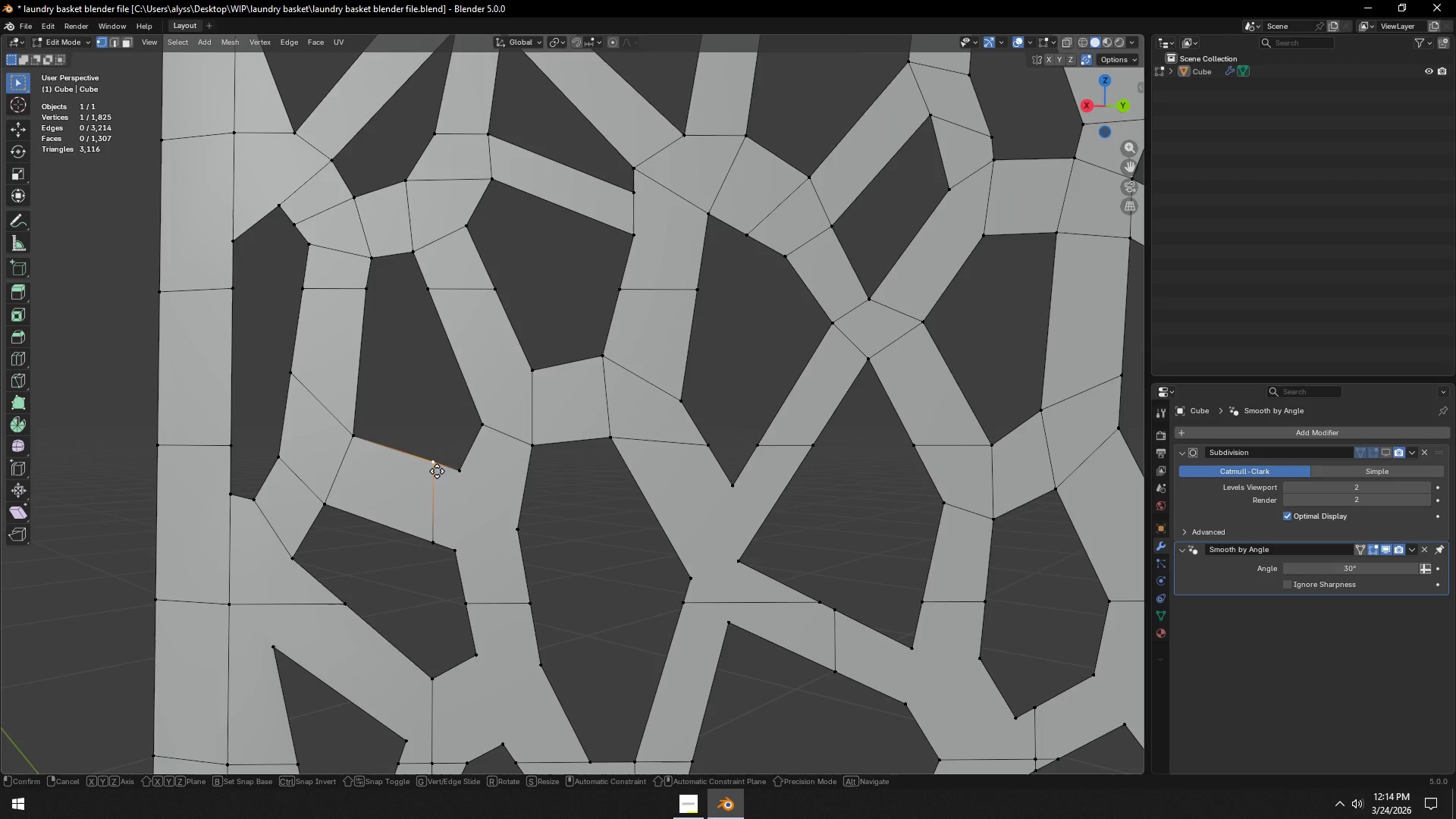 
type(gg)
 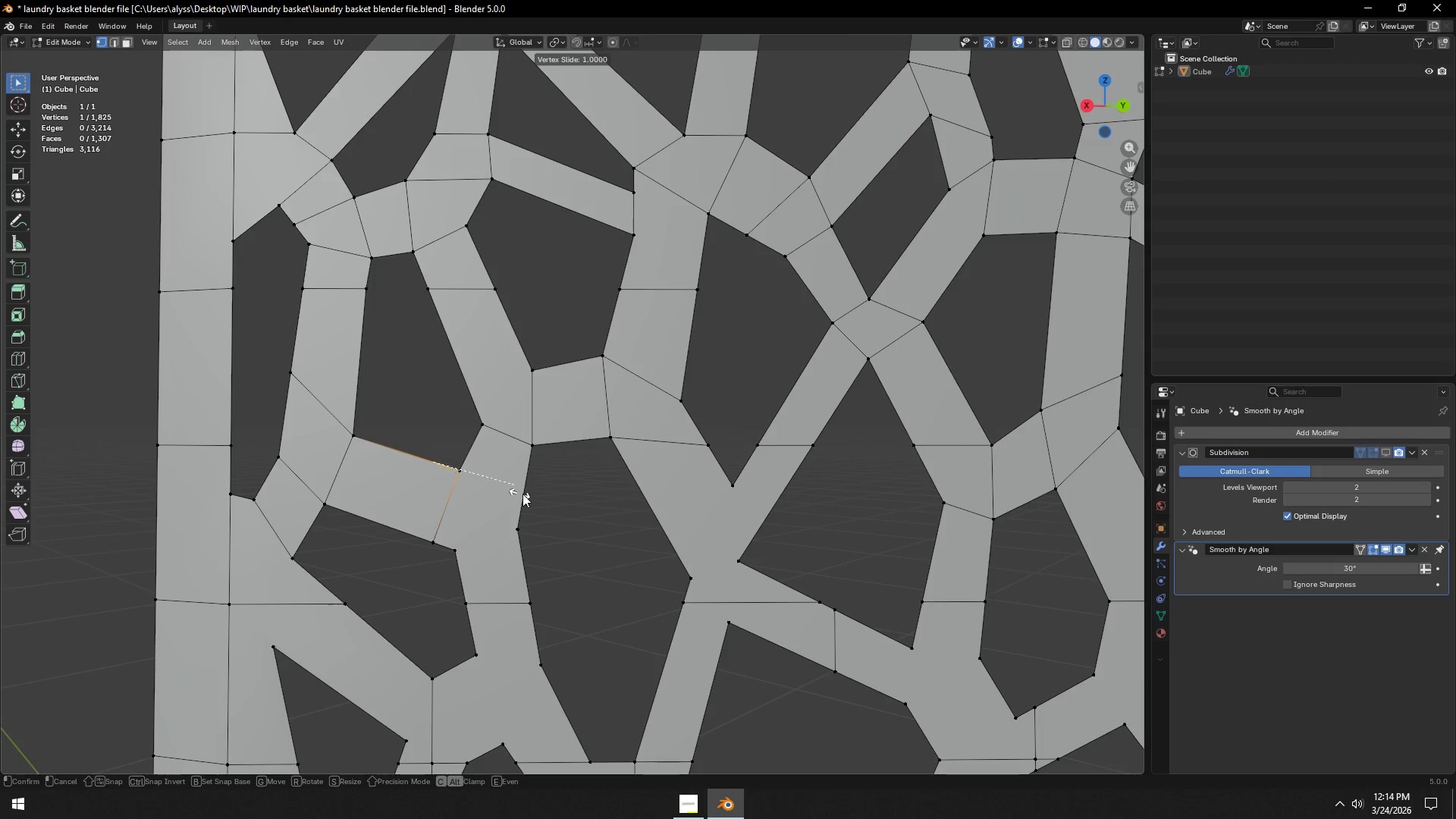 
left_click([523, 494])
 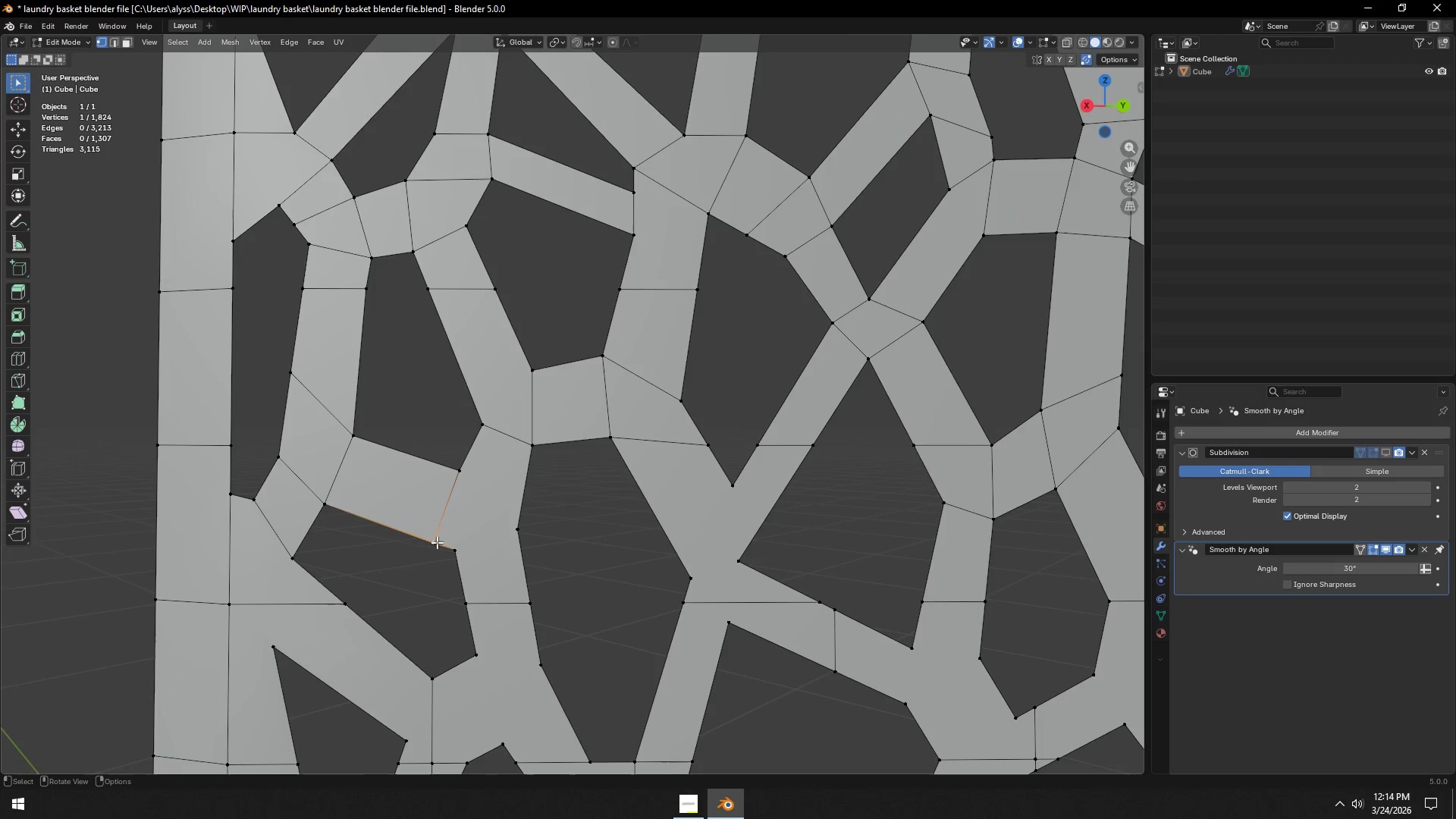 
type(gg)
 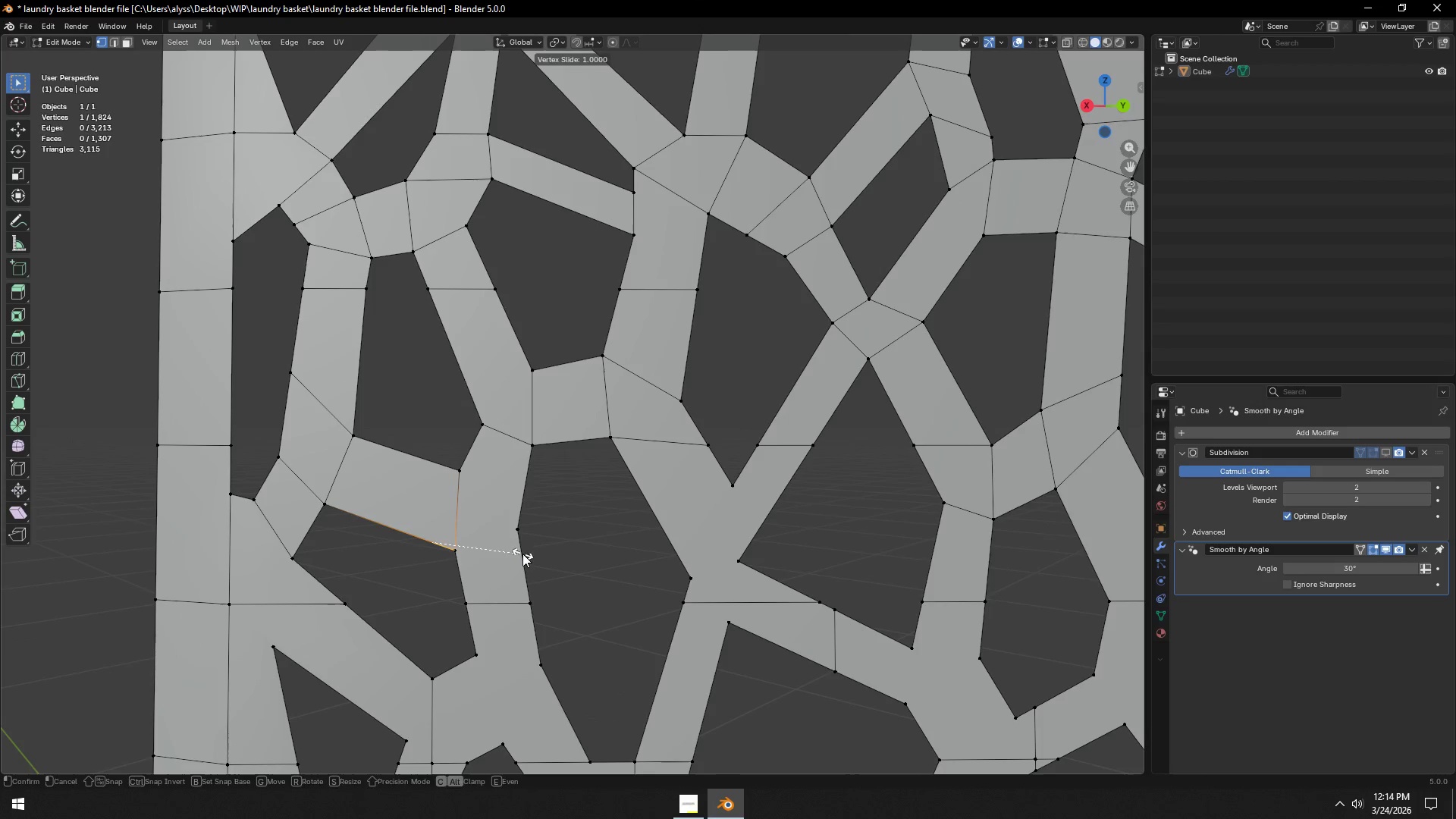 
left_click([522, 554])
 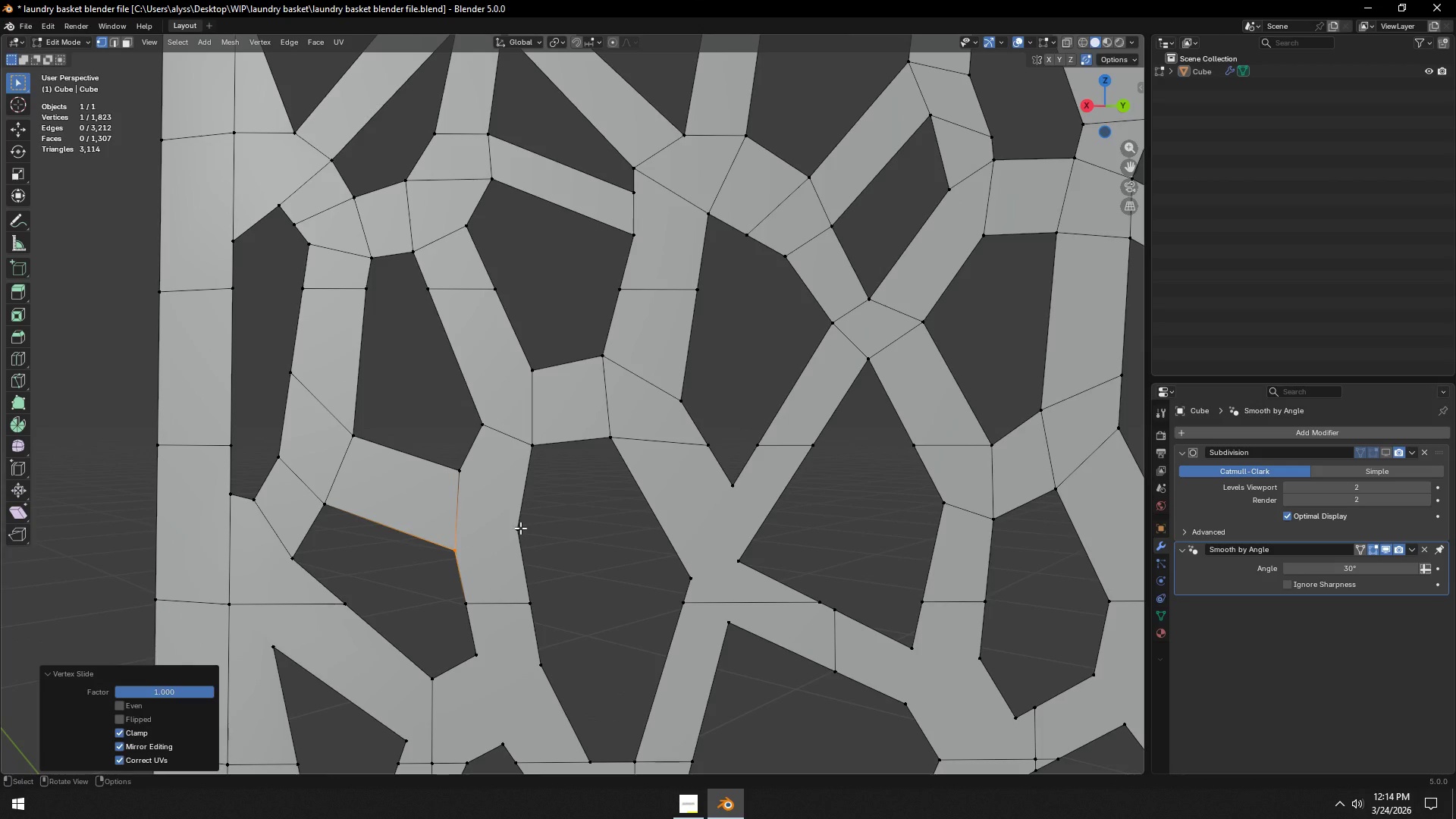 
left_click([520, 528])
 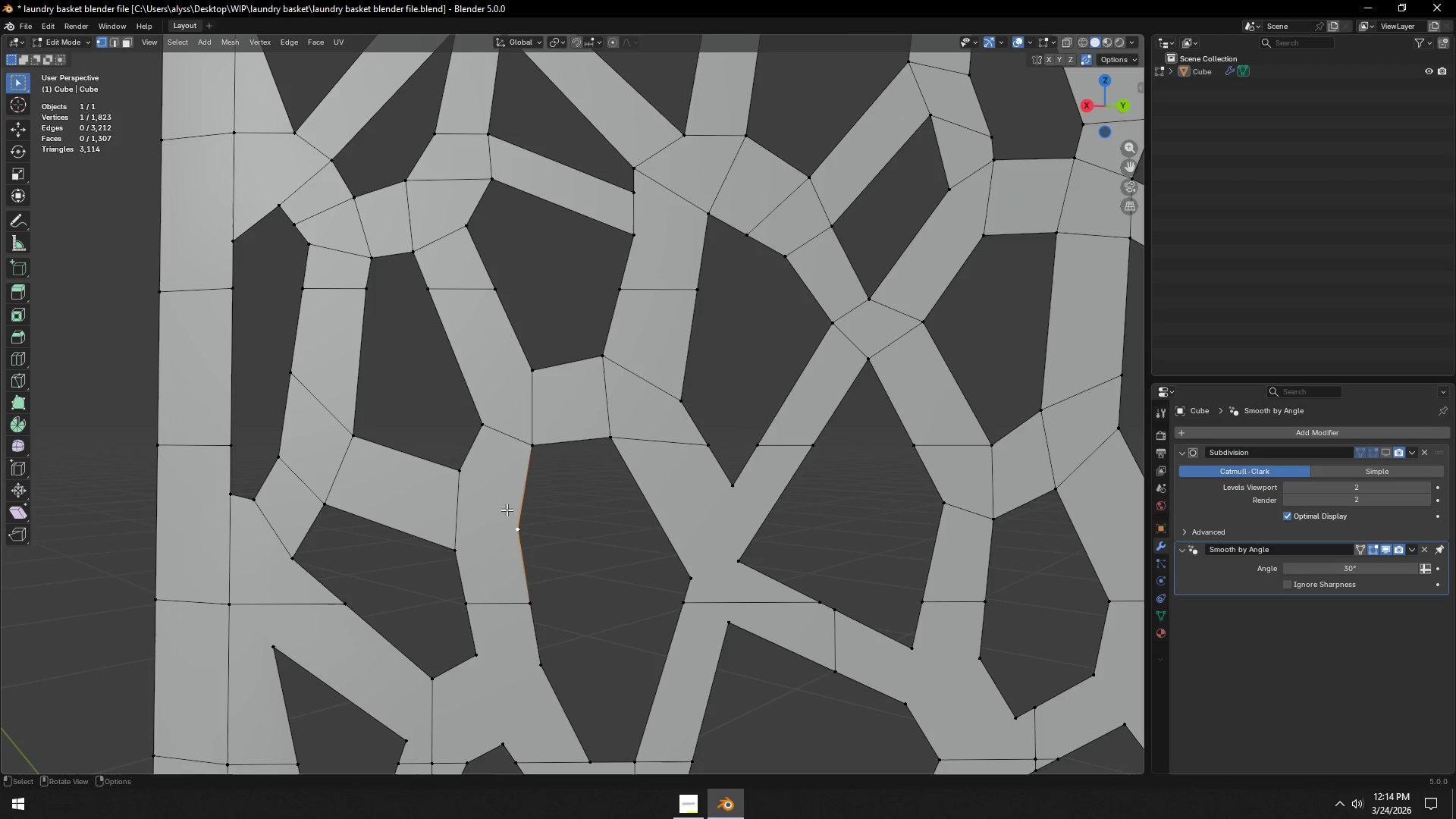 
hold_key(key=ShiftLeft, duration=0.39)
left_click([467, 468])
 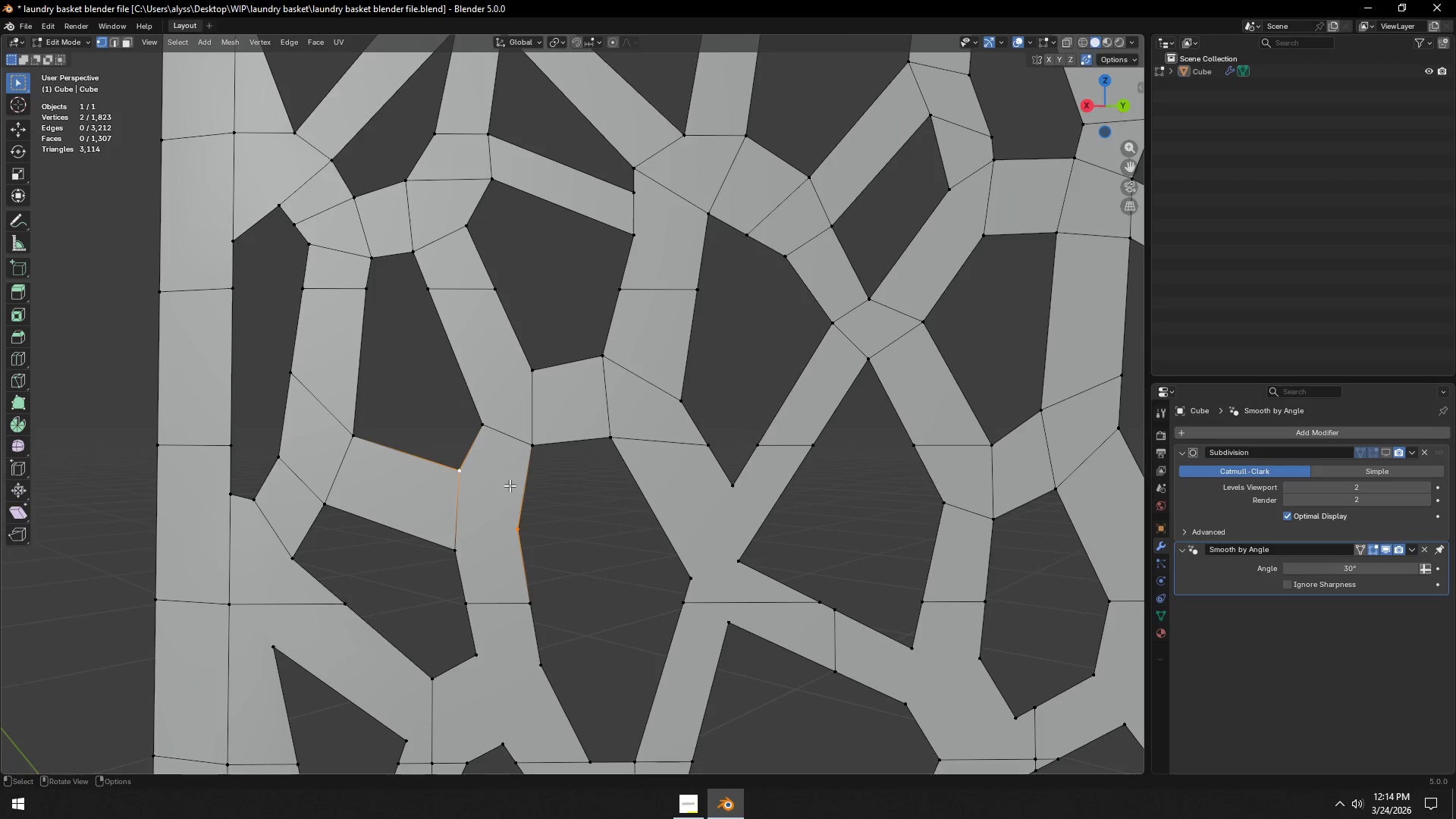 
key(J)
 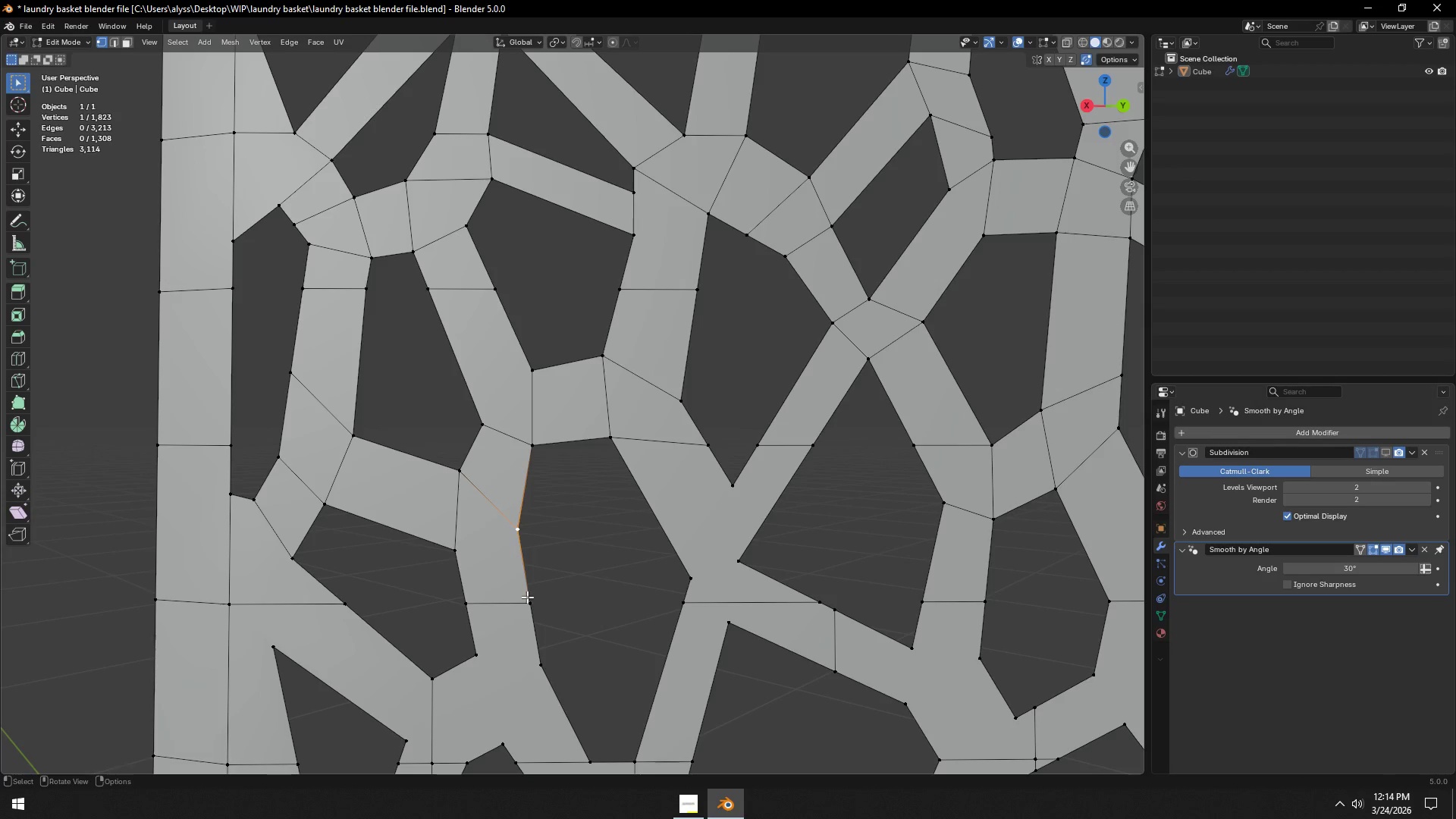 
left_click([528, 600])
 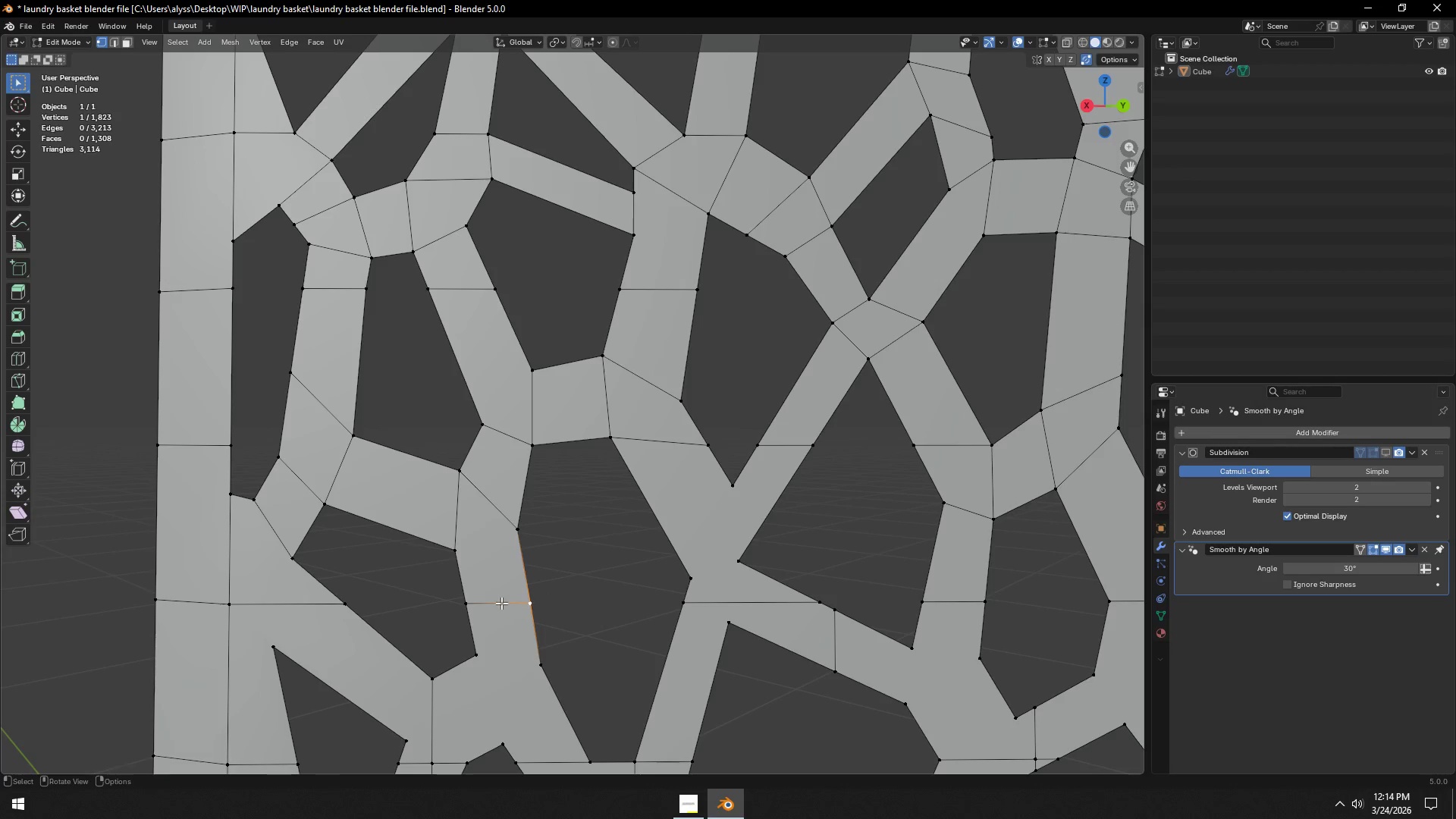 
left_click([466, 601])
 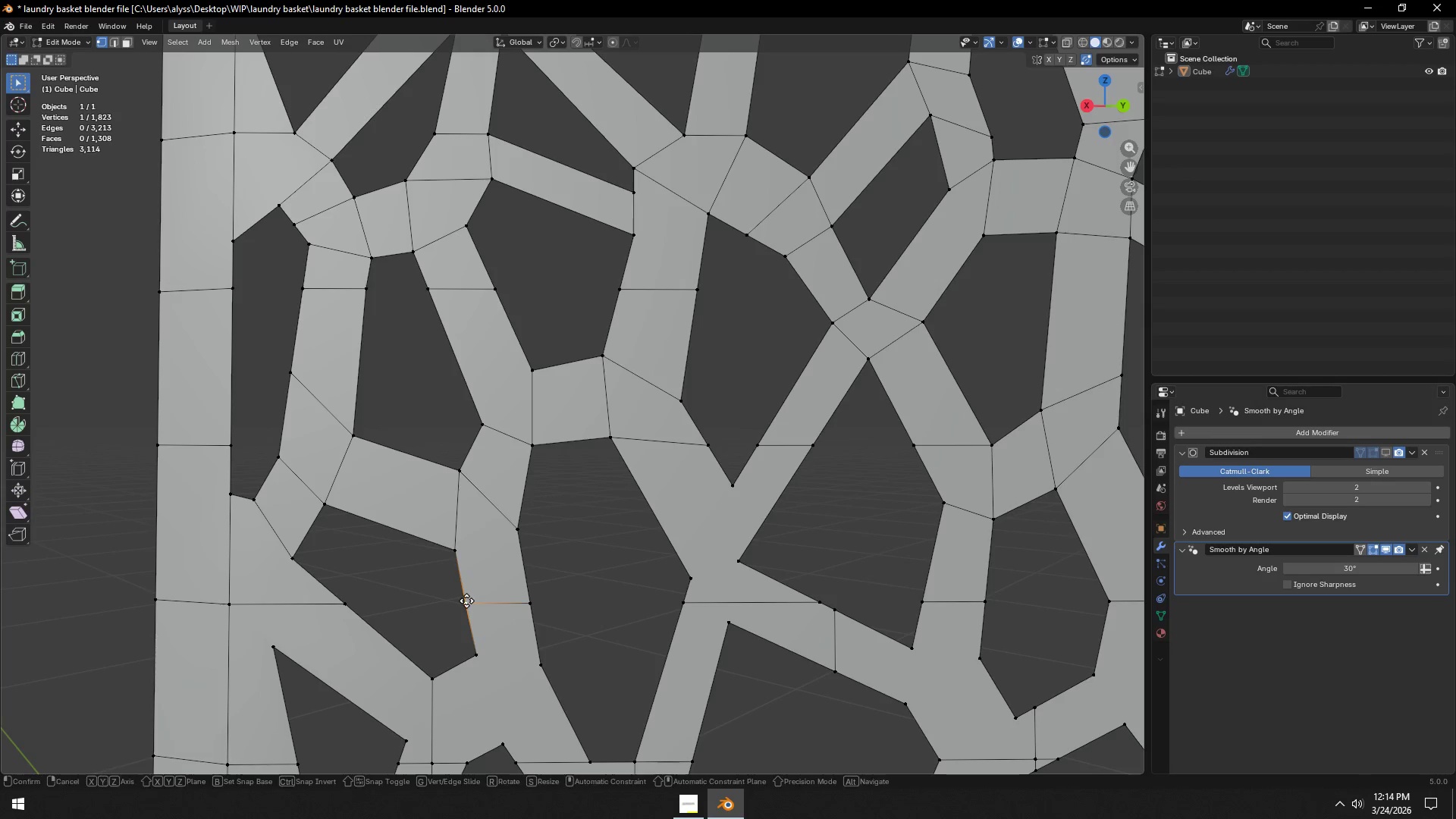 
type(gg)
 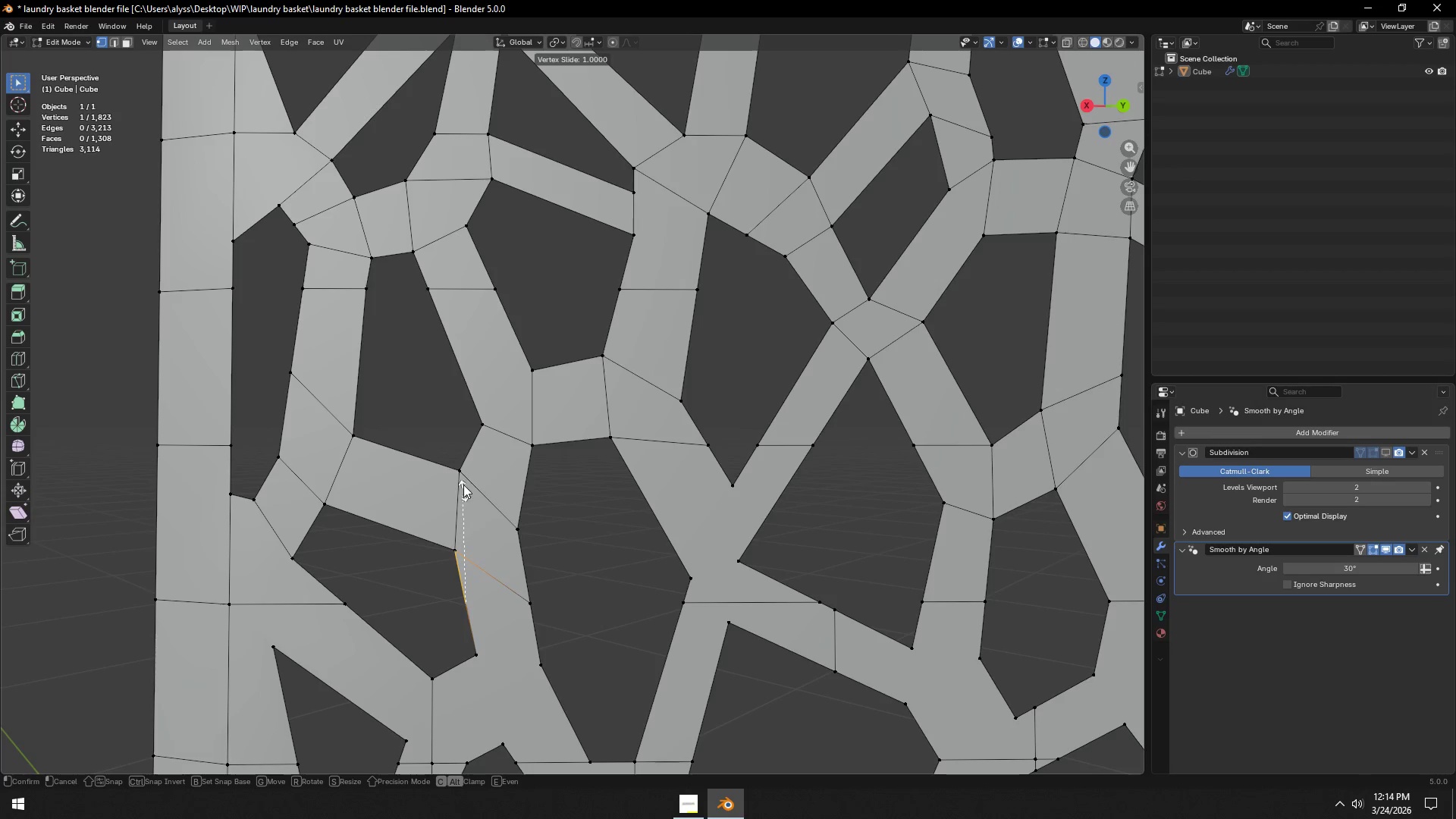 
left_click([463, 479])
 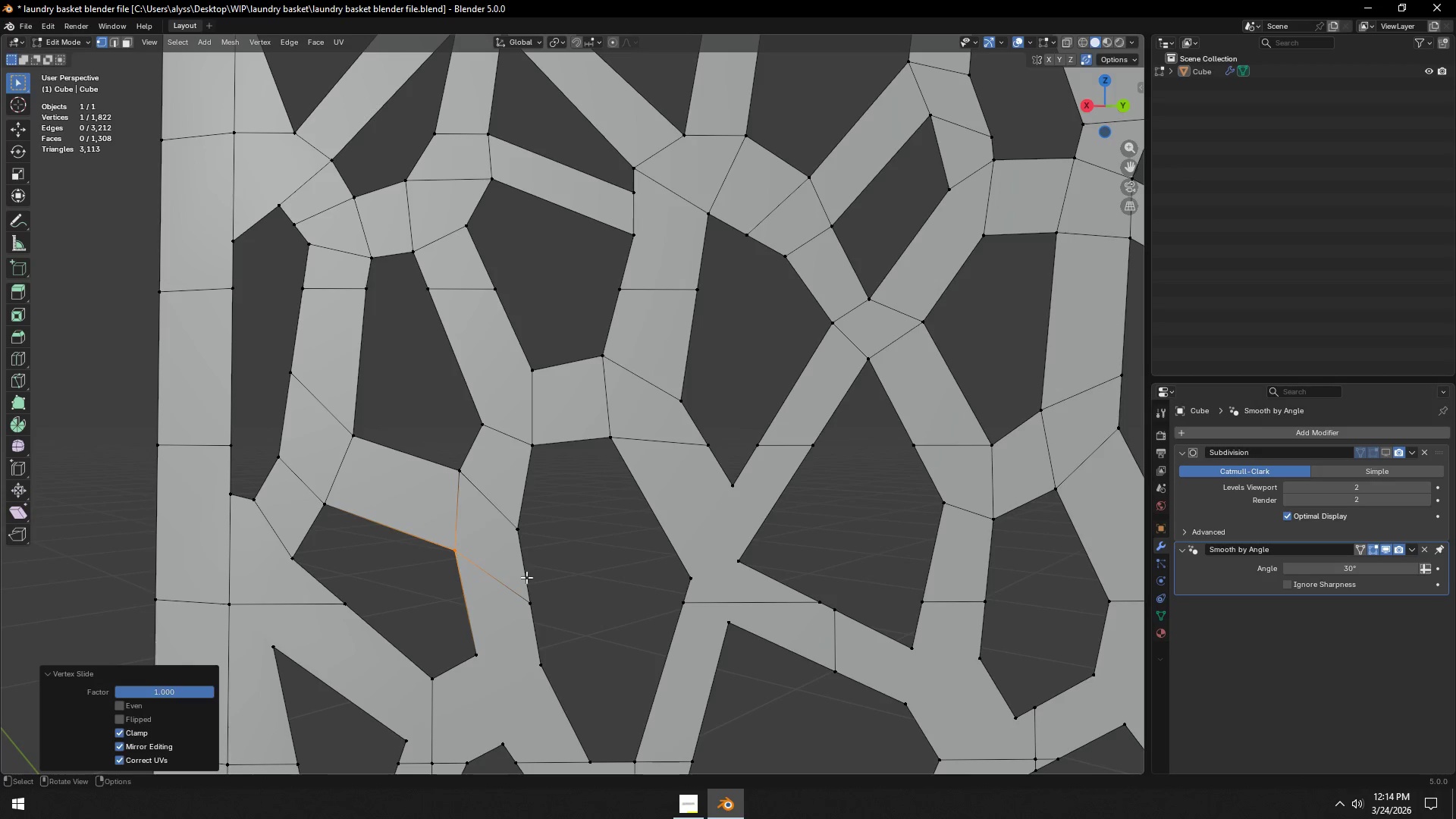 
left_click([527, 586])
 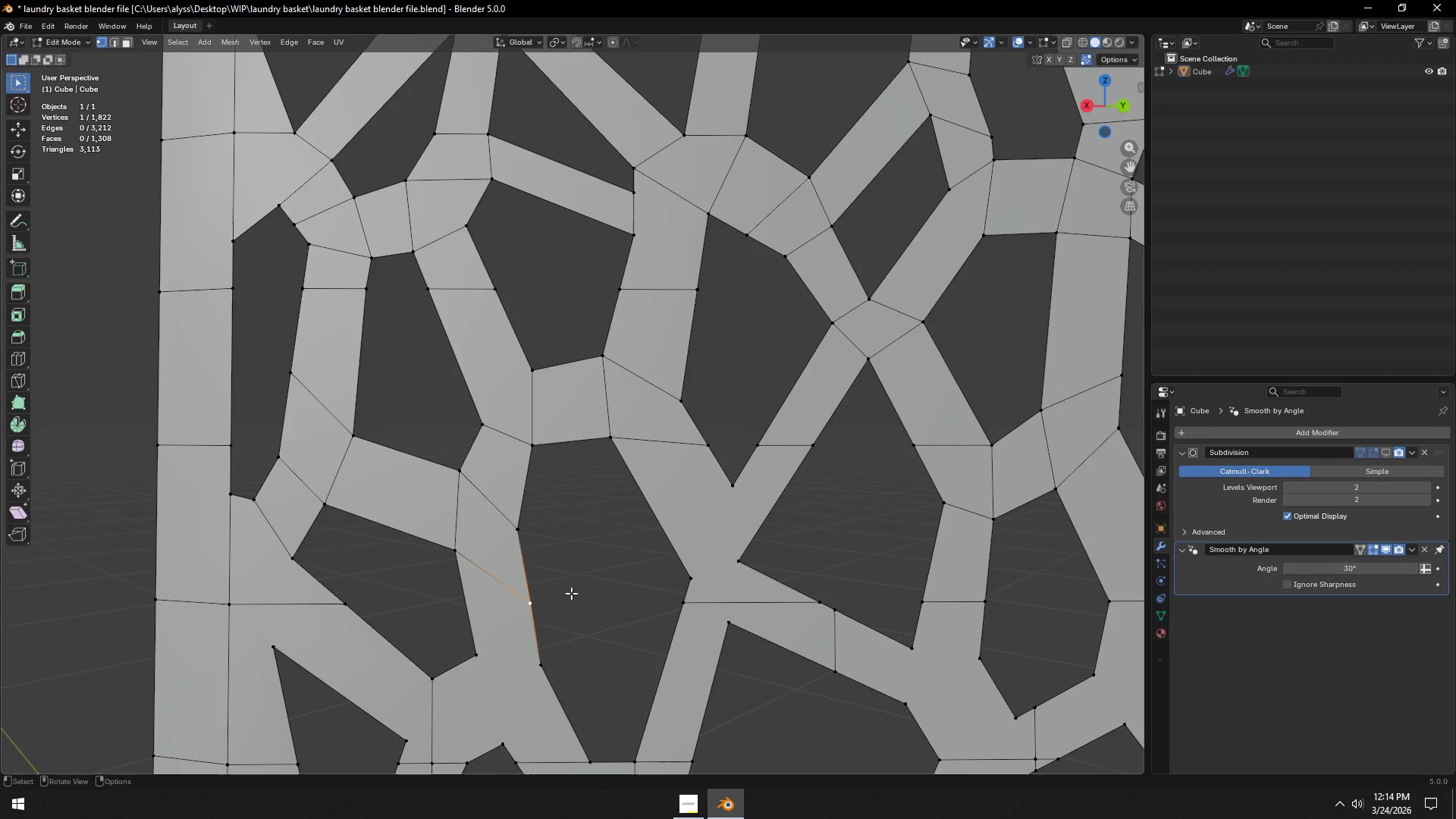 
type(gg)
 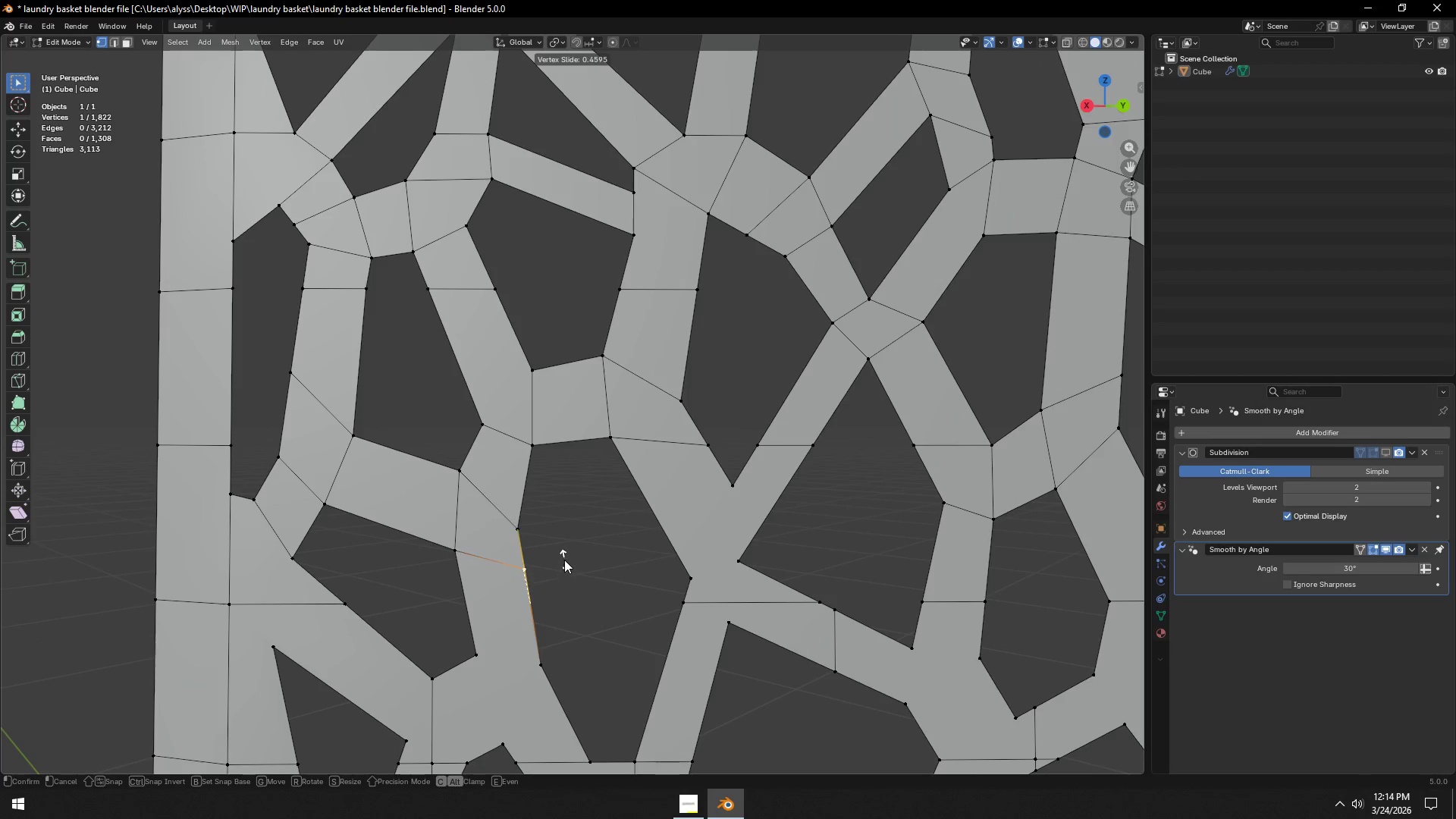 
left_click([564, 560])
 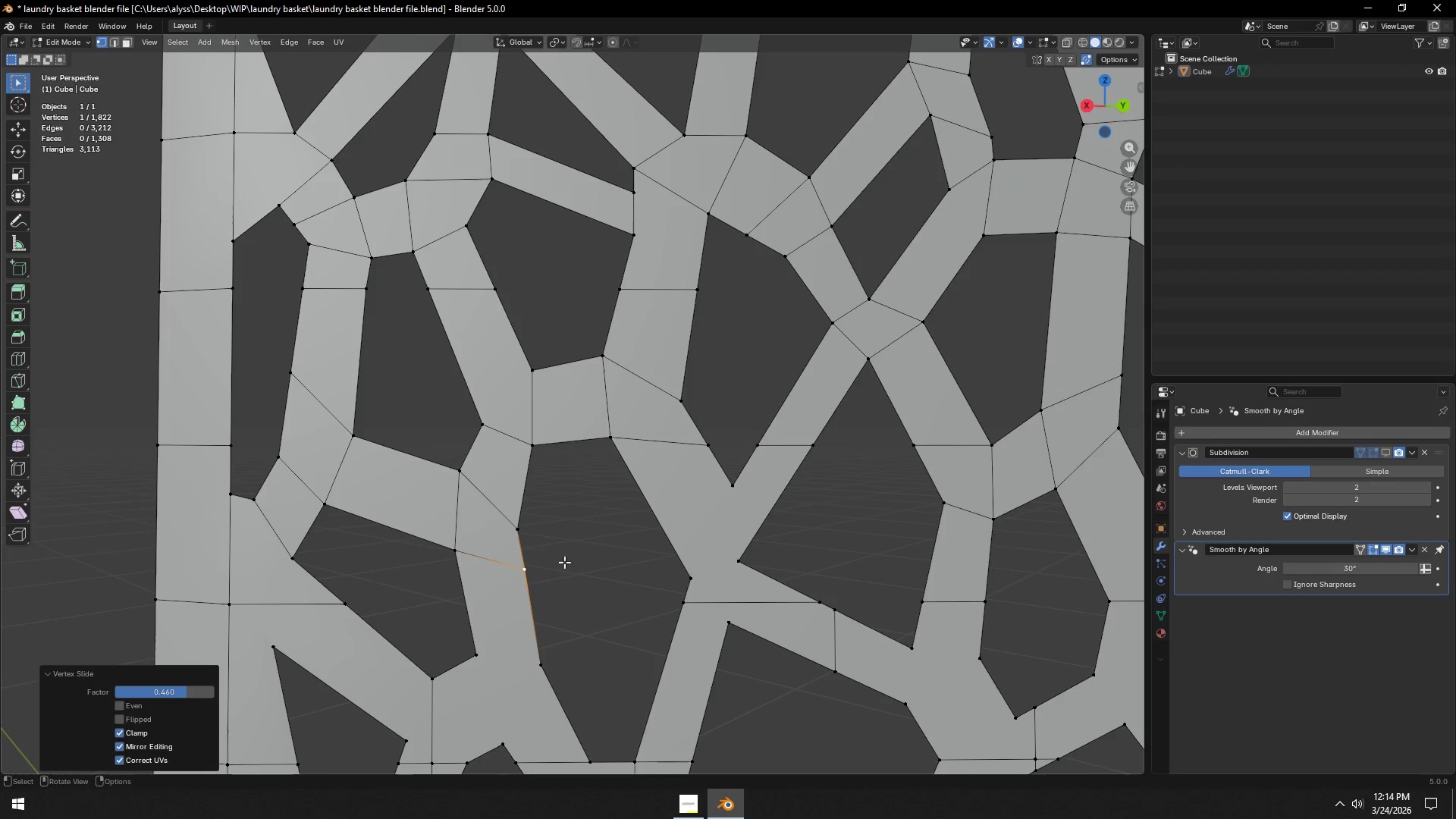 
hold_key(key=ShiftLeft, duration=0.48)
 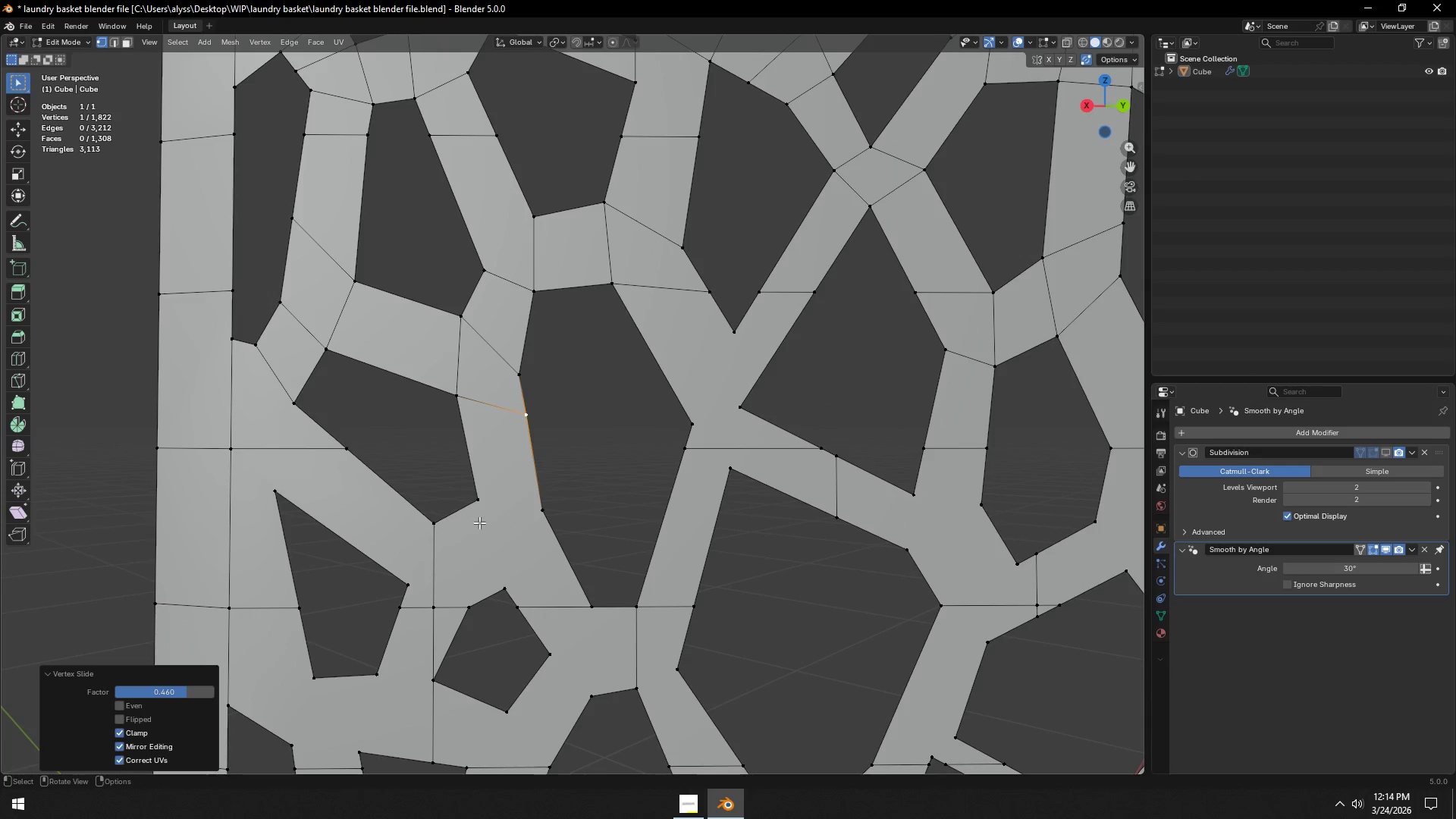 
left_click([476, 504])
 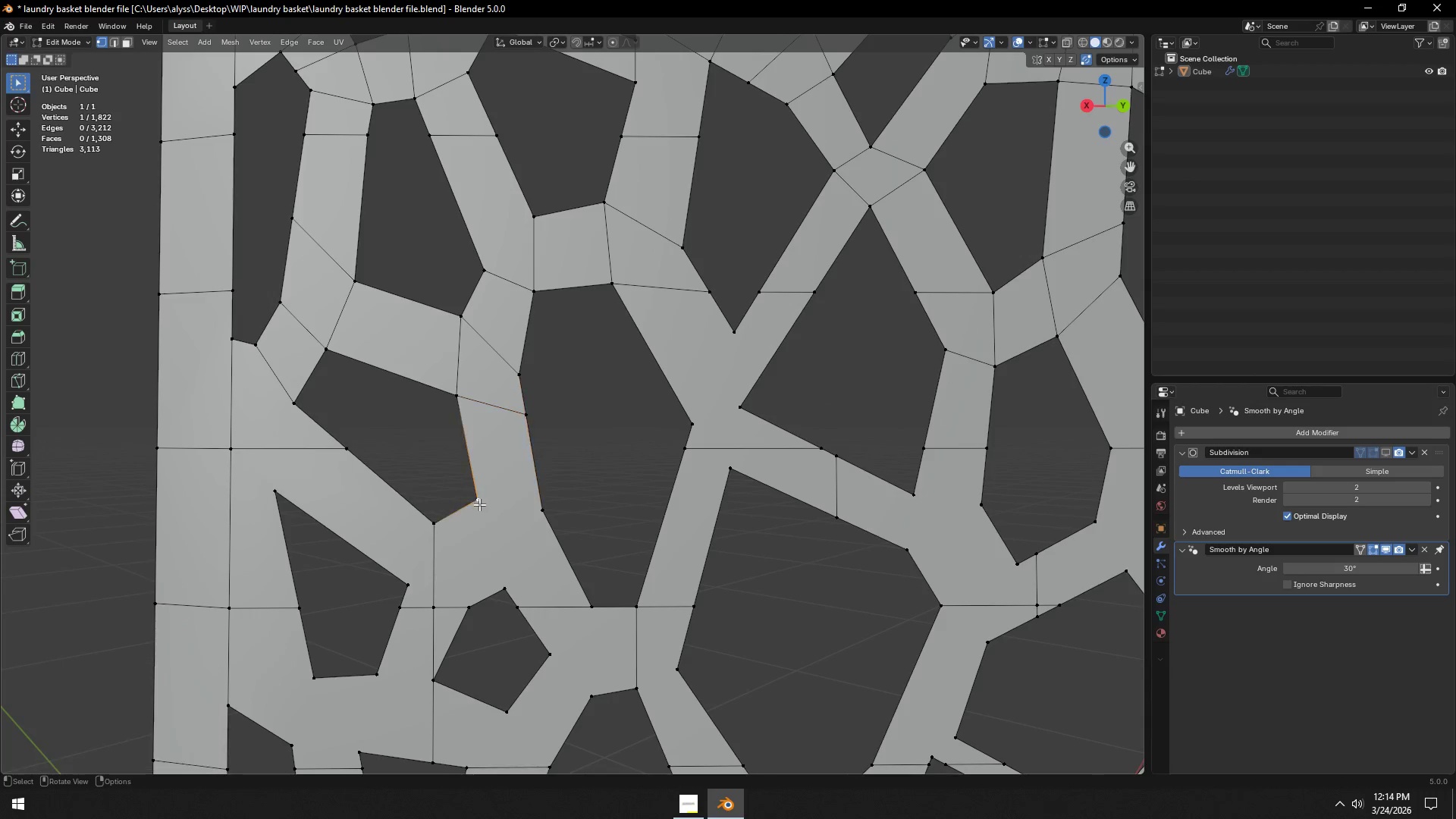 
hold_key(key=ShiftLeft, duration=0.39)
double_click([547, 512])
 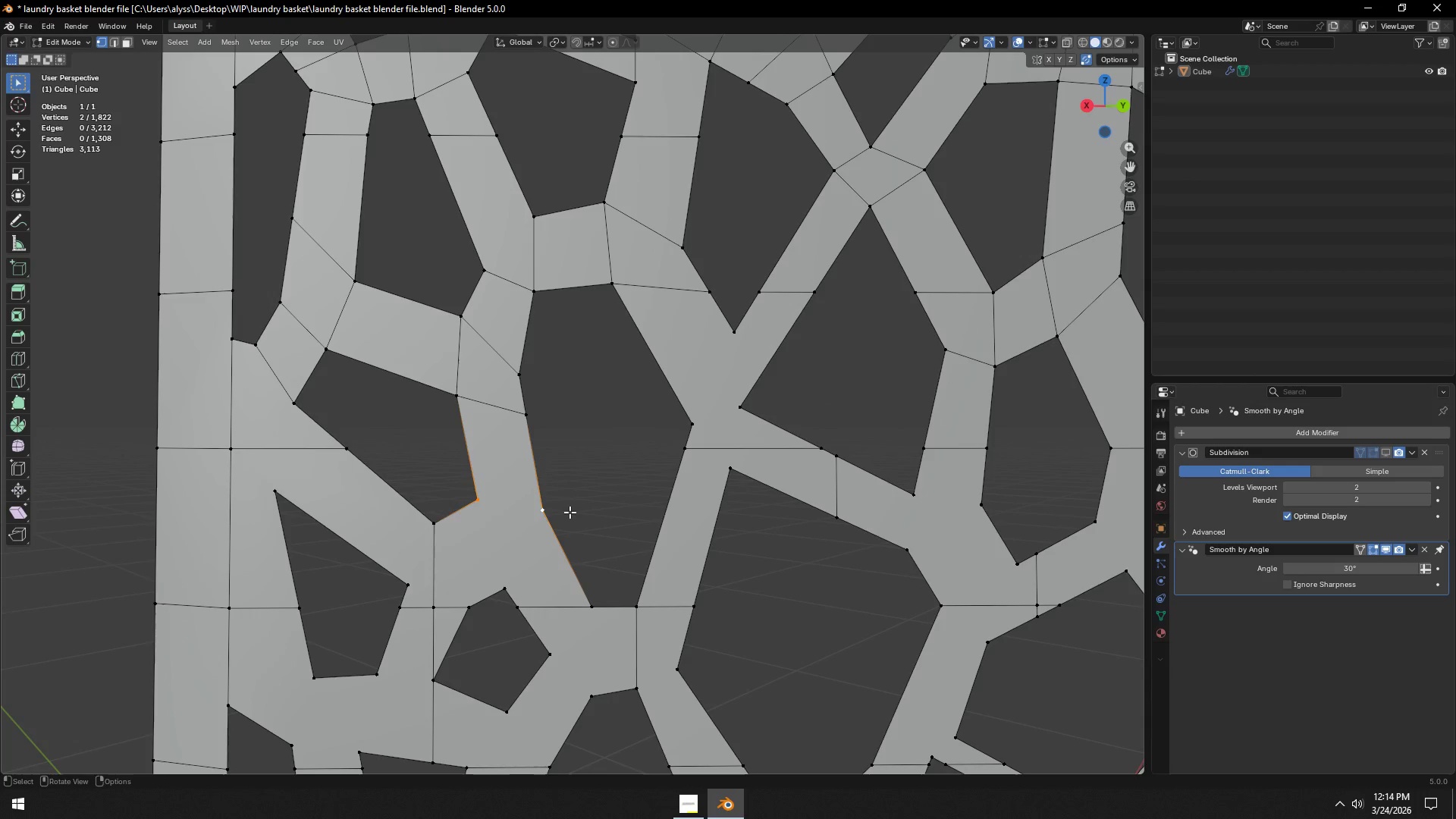 
key(J)
 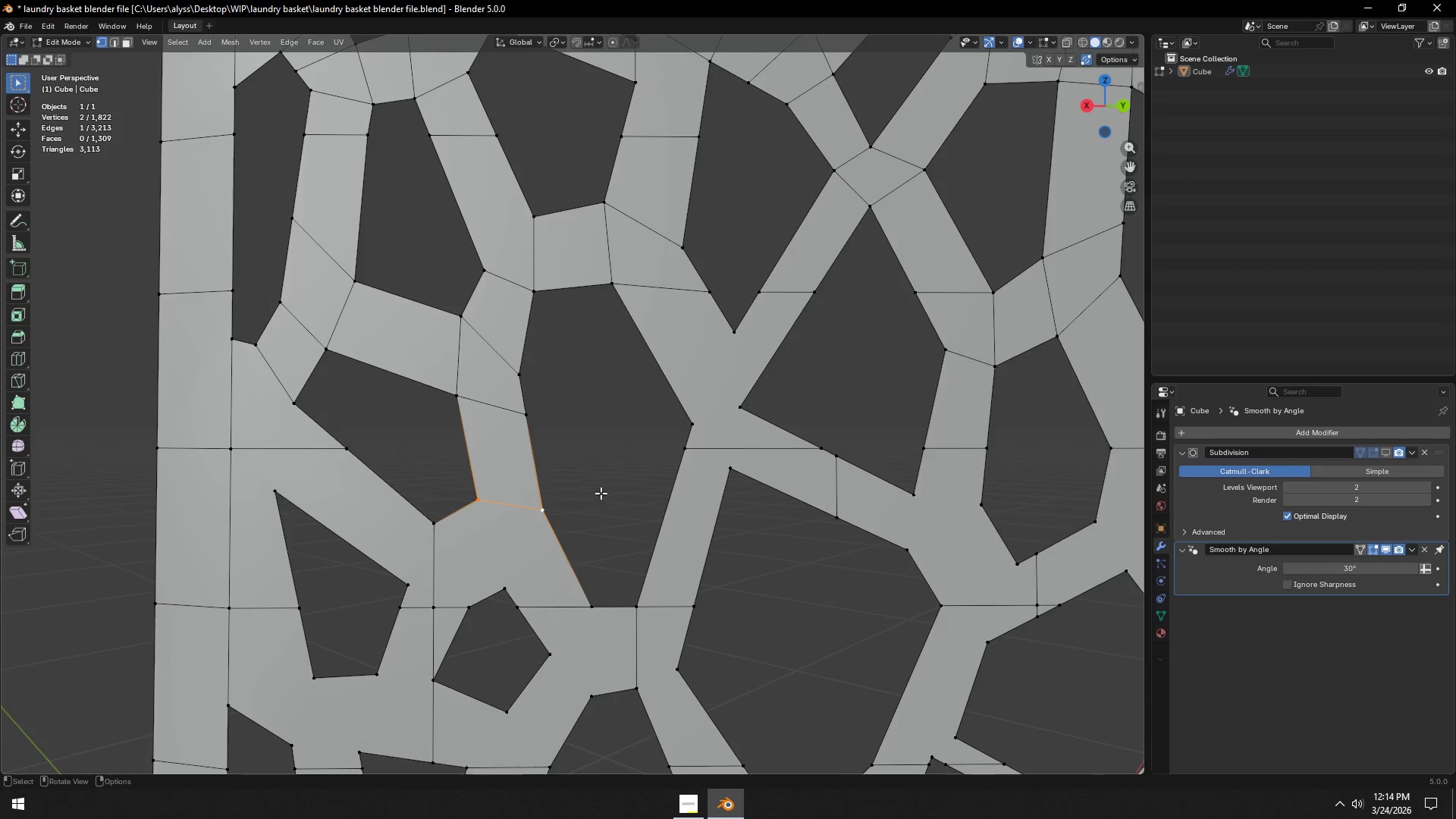 
left_click([601, 493])
 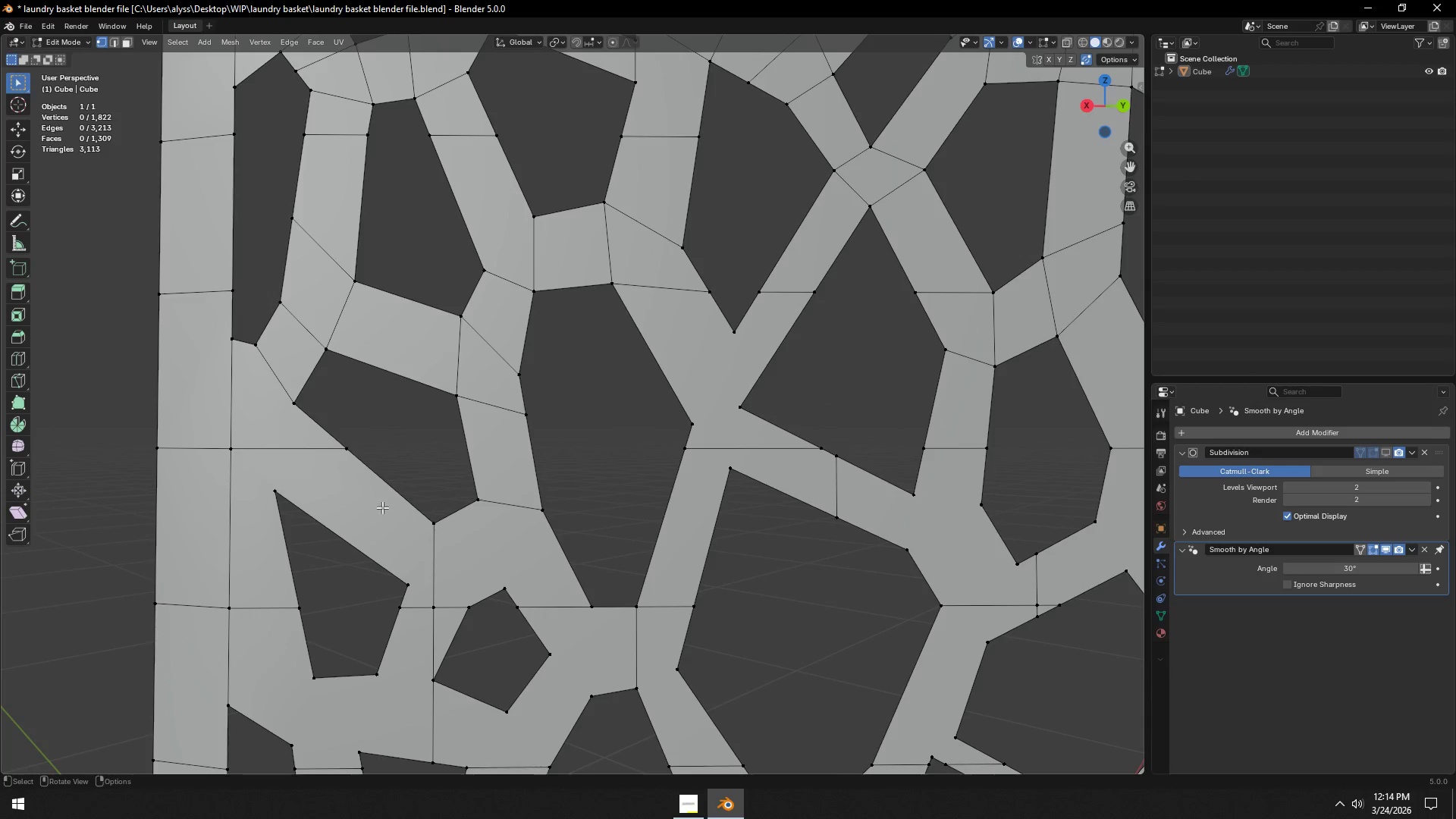 
hold_key(key=ShiftLeft, duration=1.05)
 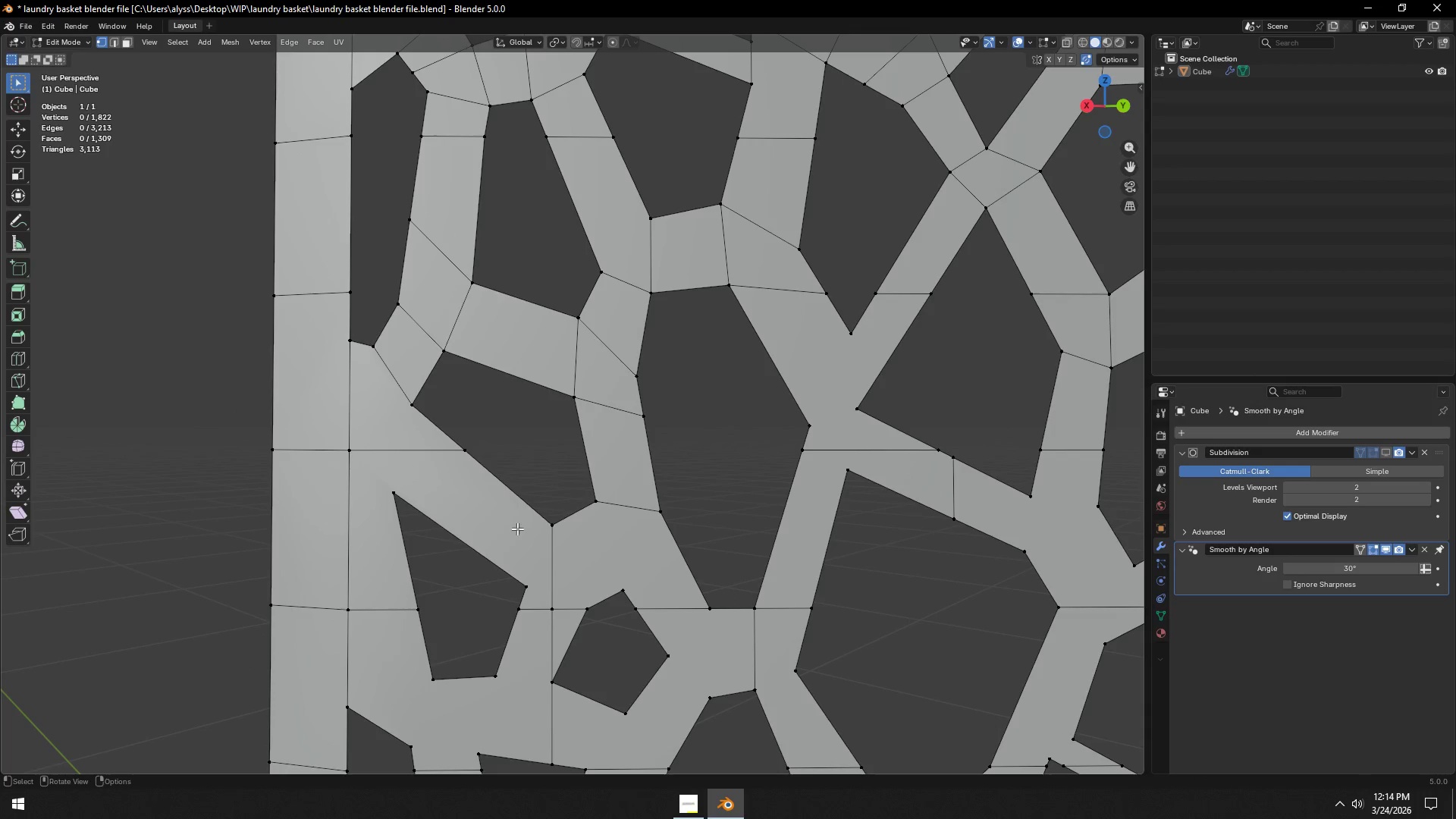 
hold_key(key=ShiftLeft, duration=0.52)
 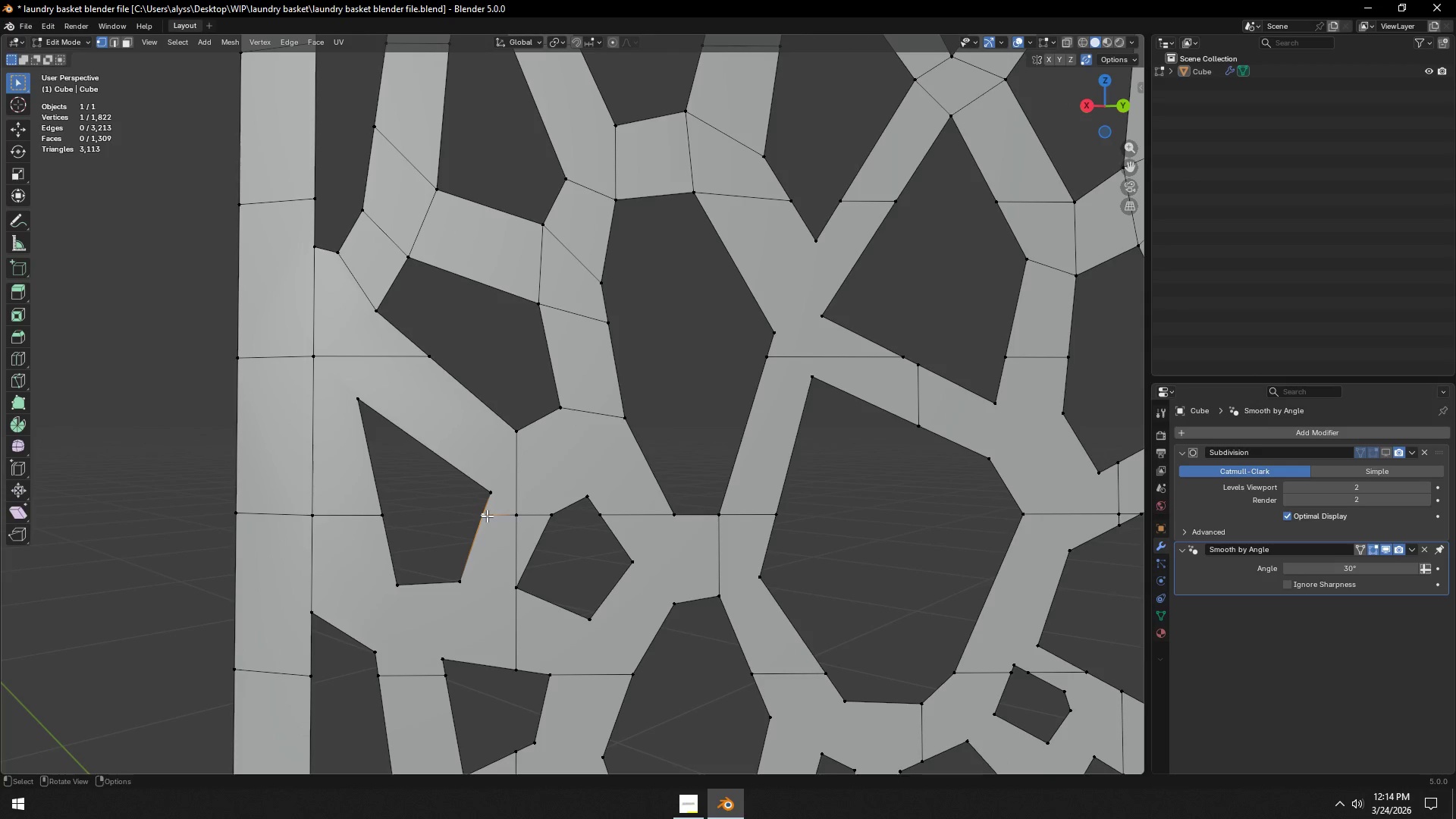 
type(gg)
 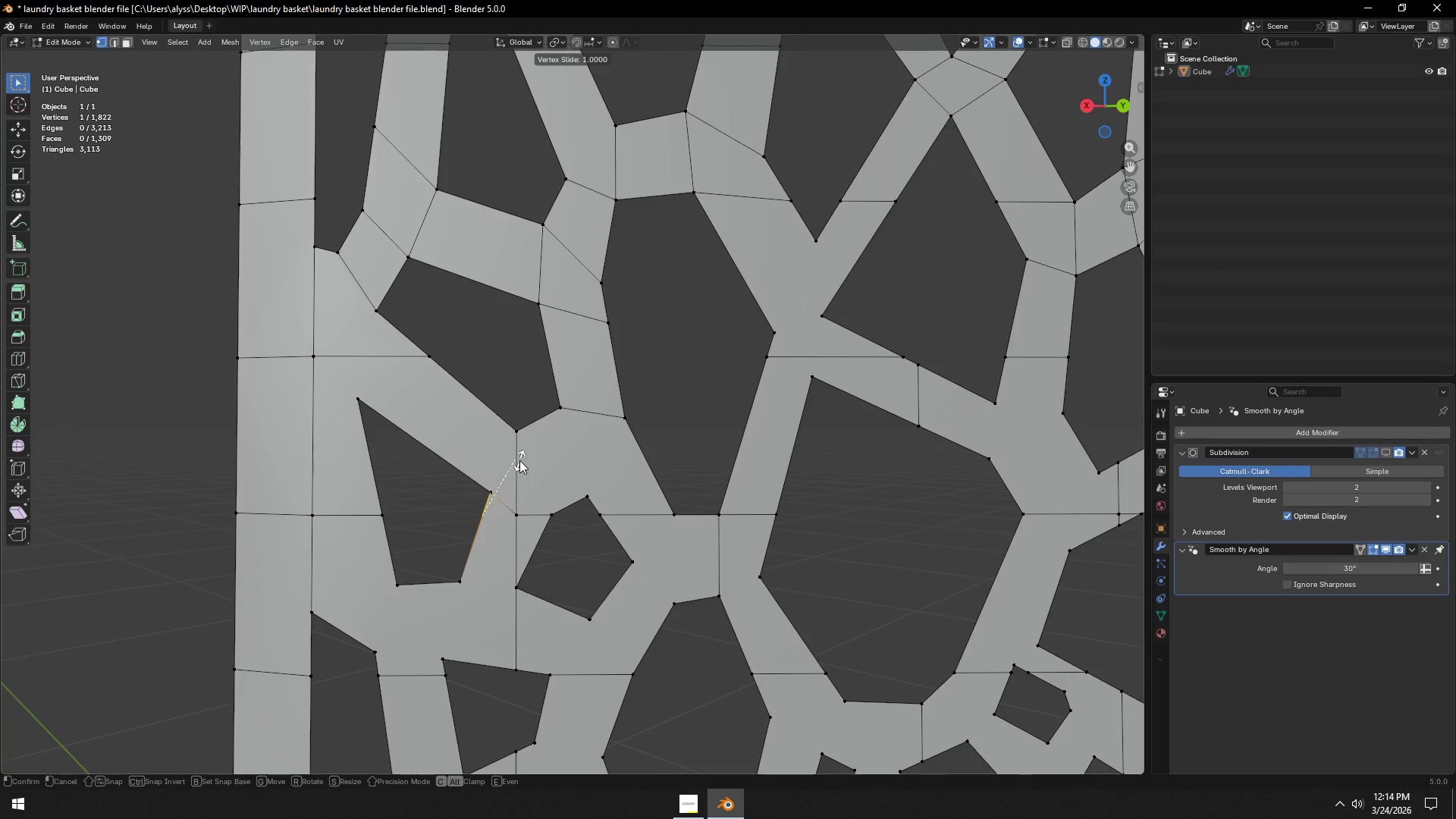 
left_click([519, 460])
 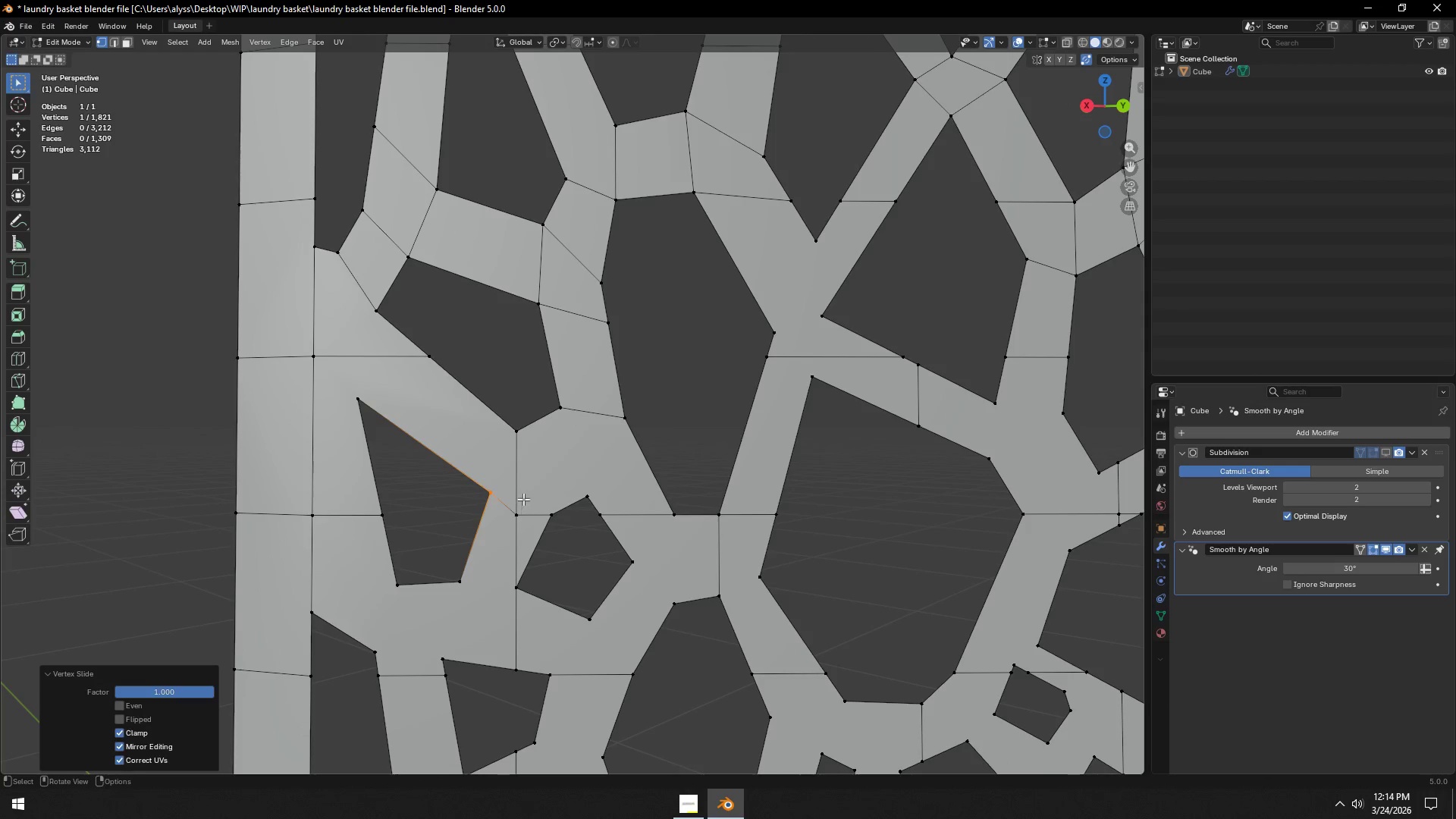 
left_click([514, 429])
 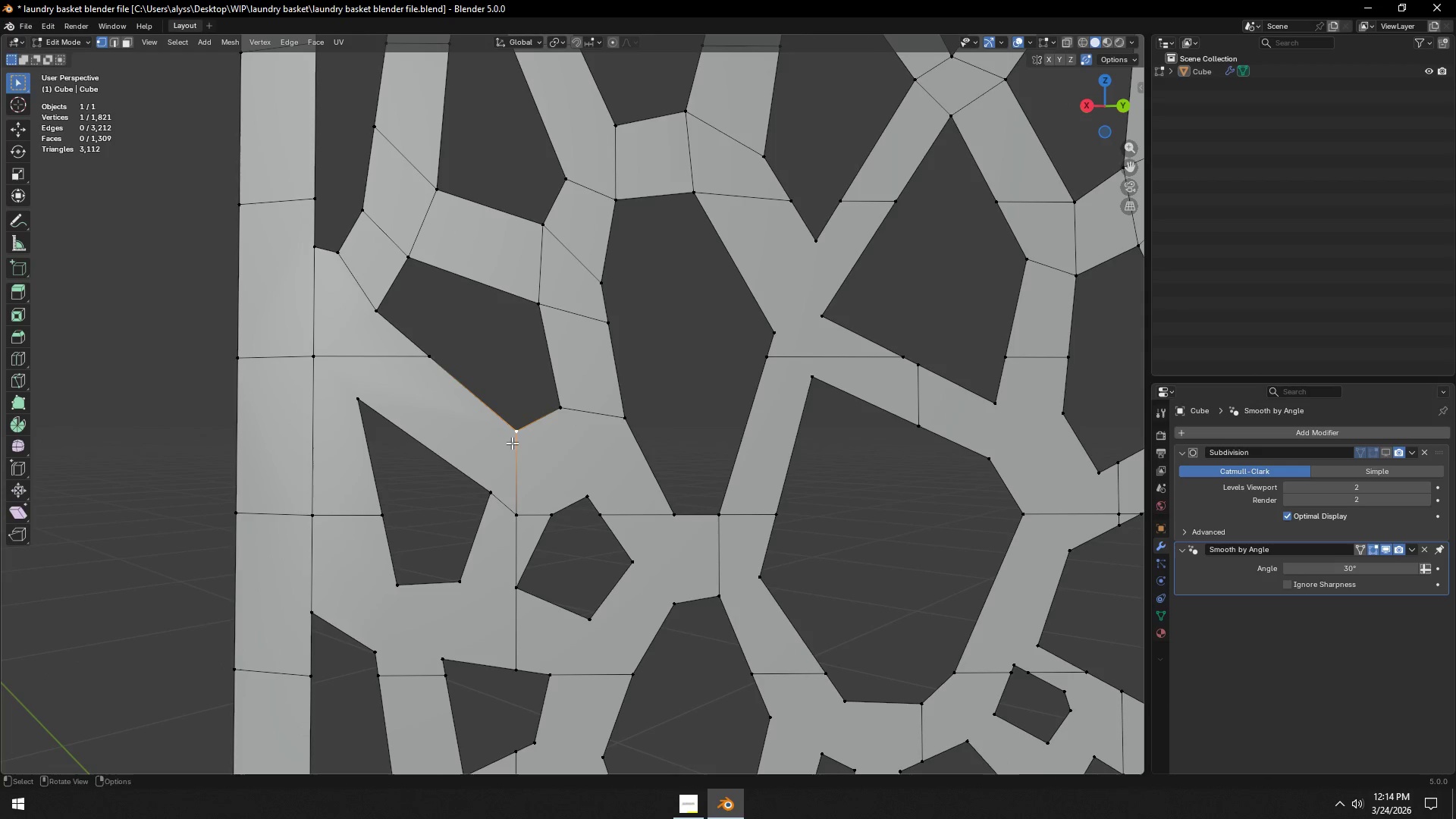 
hold_key(key=ShiftLeft, duration=0.83)
left_click([493, 491])
 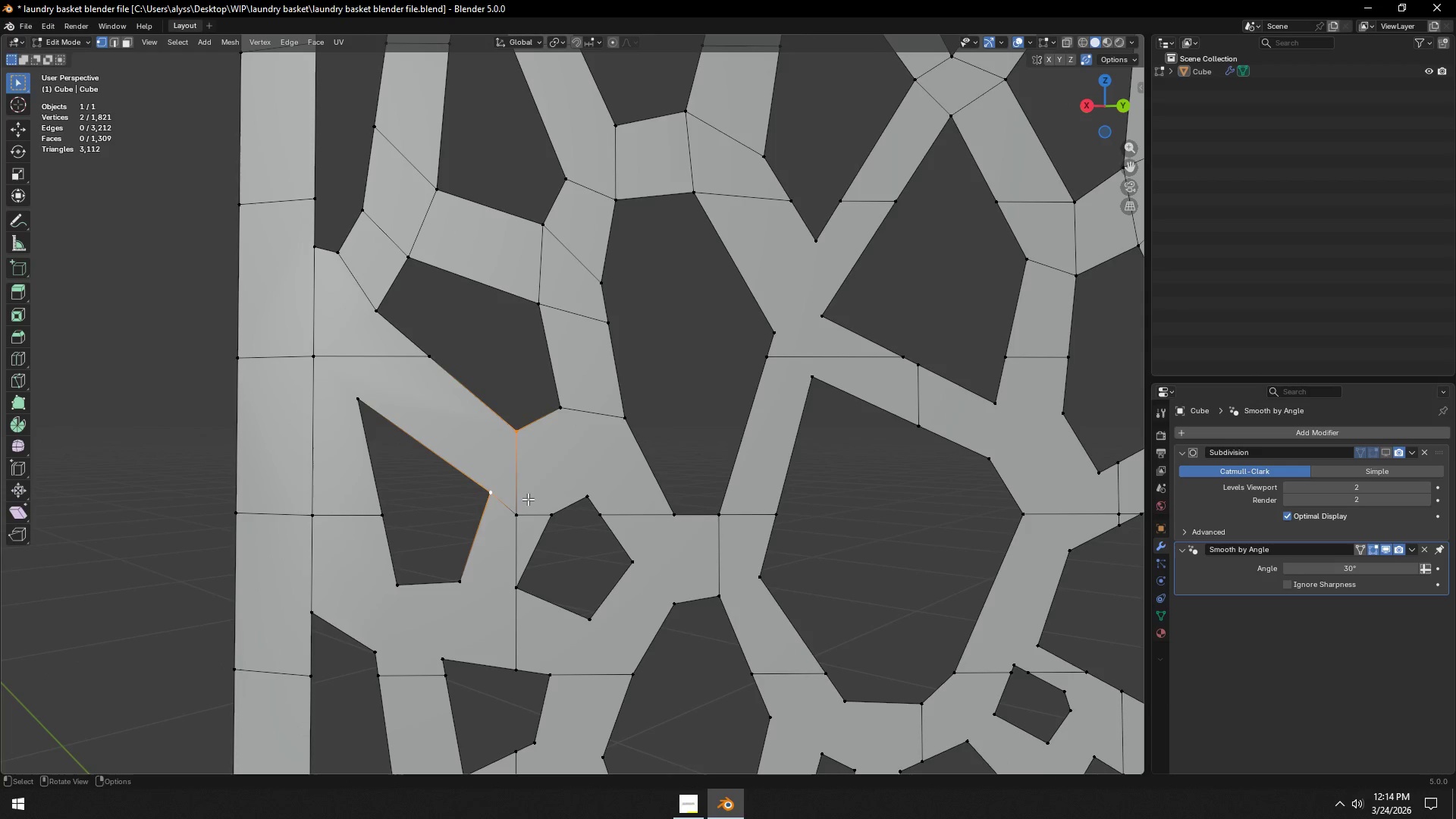 
key(J)
 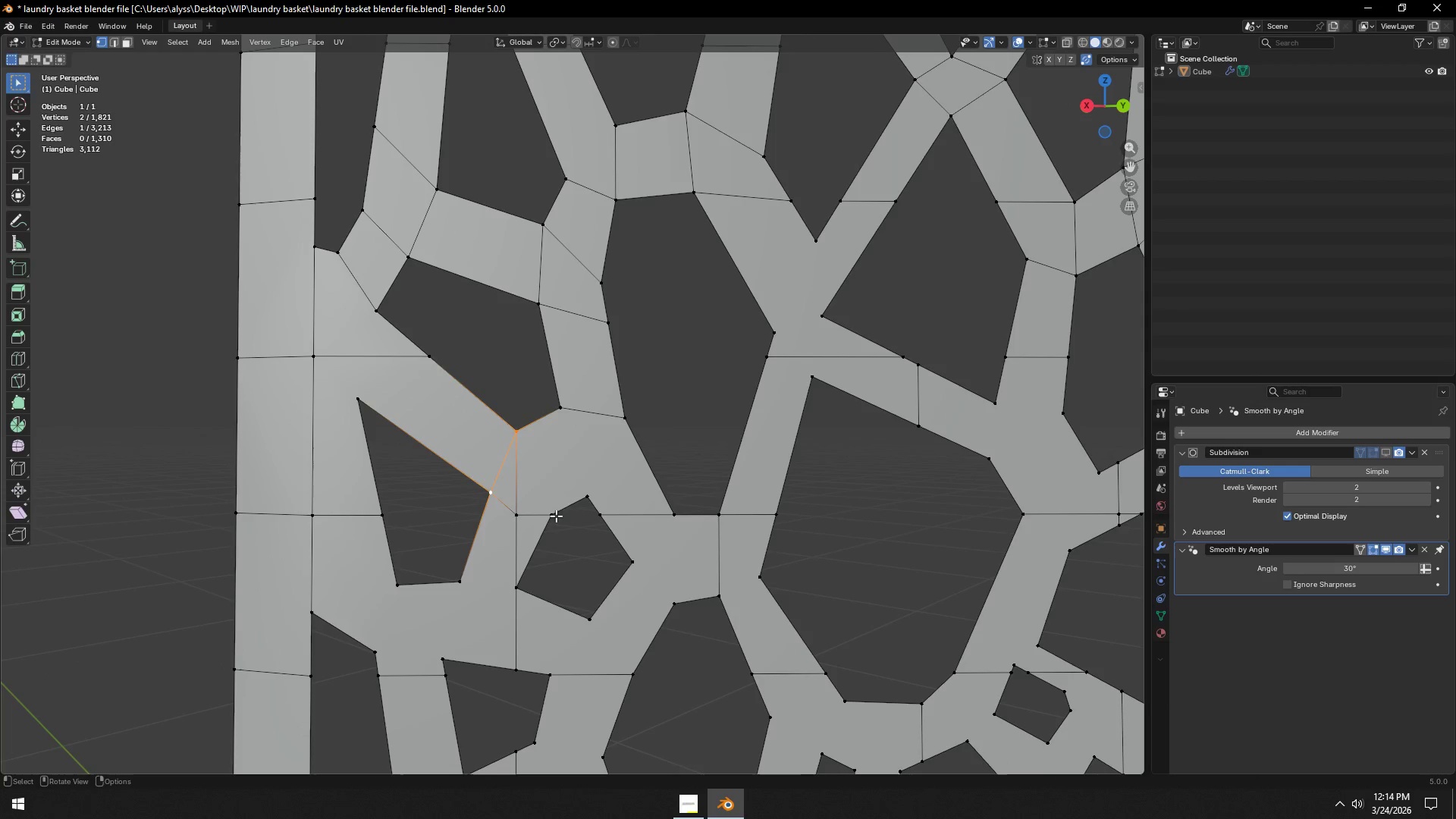 
left_click([556, 515])
 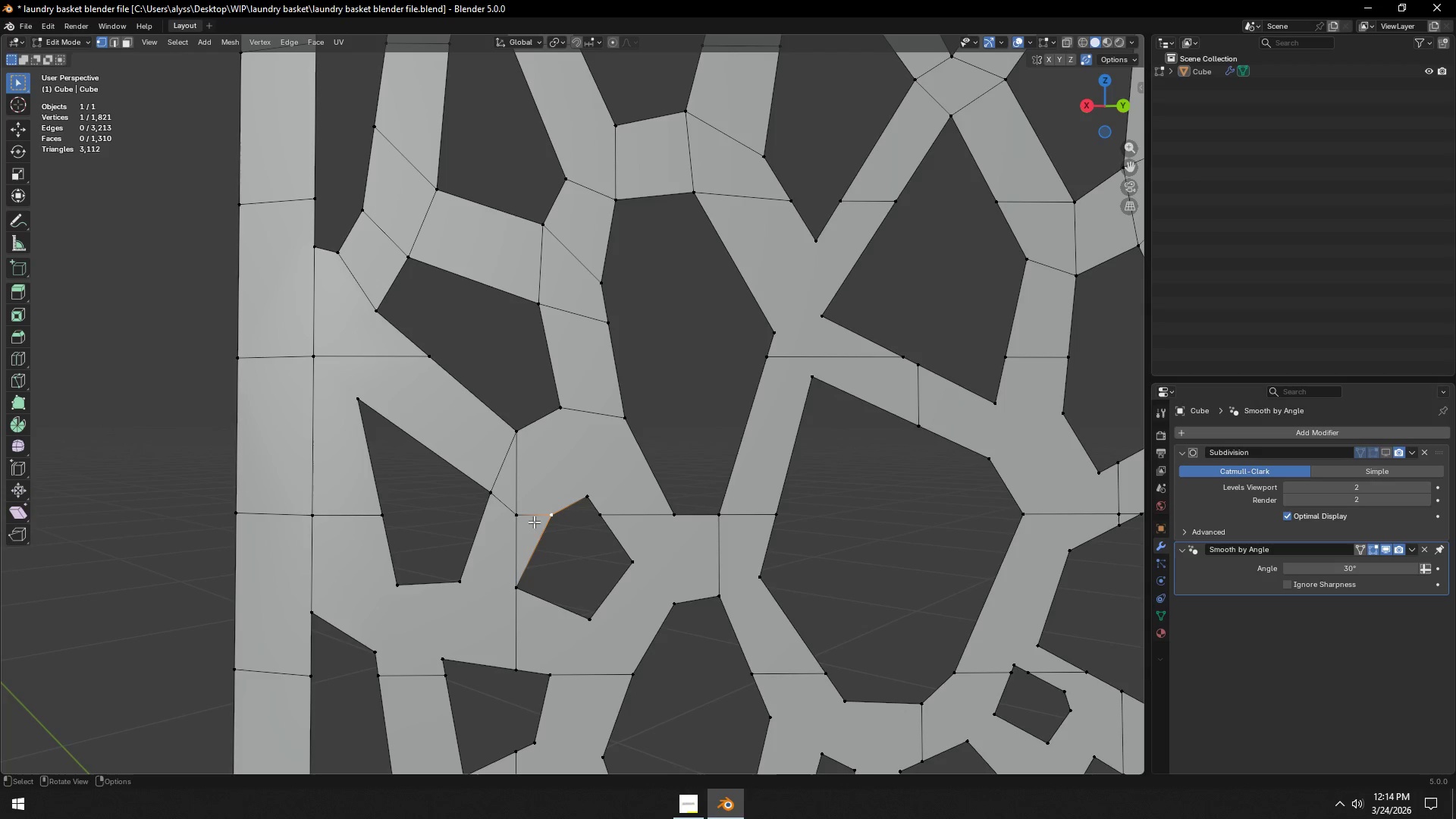 
left_click([517, 576])
 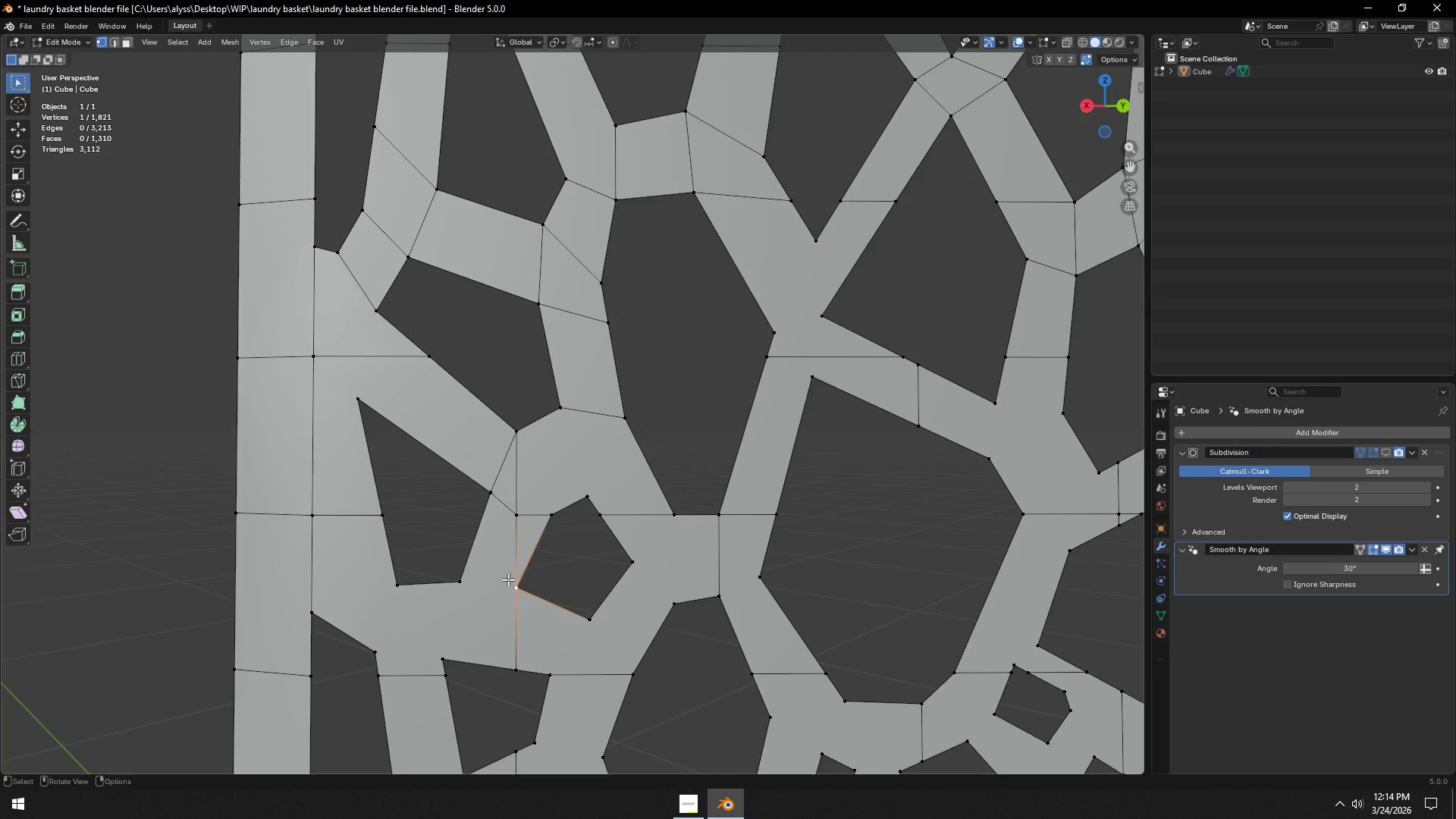 
hold_key(key=ShiftLeft, duration=0.41)
 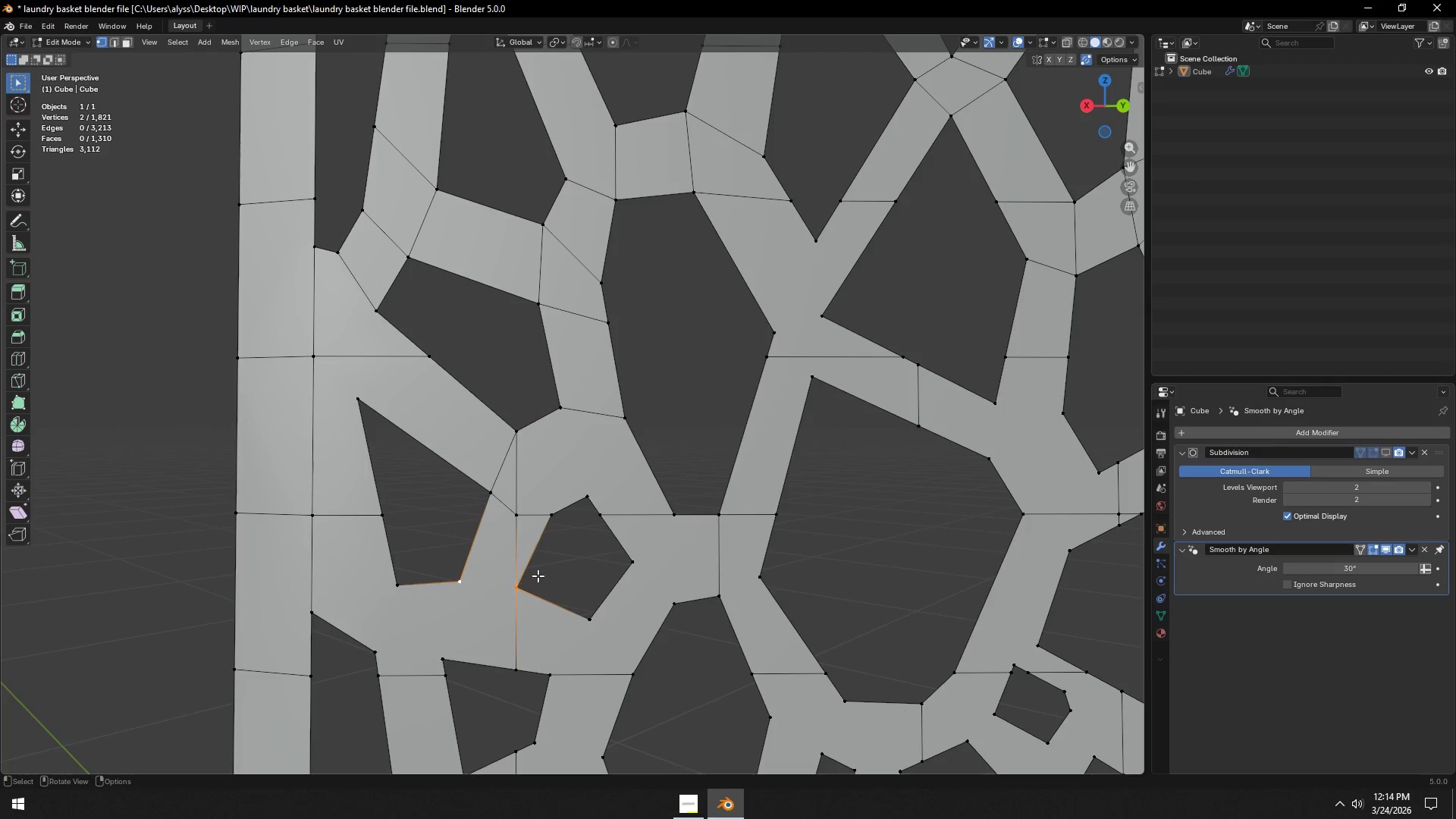 
type(j2)
 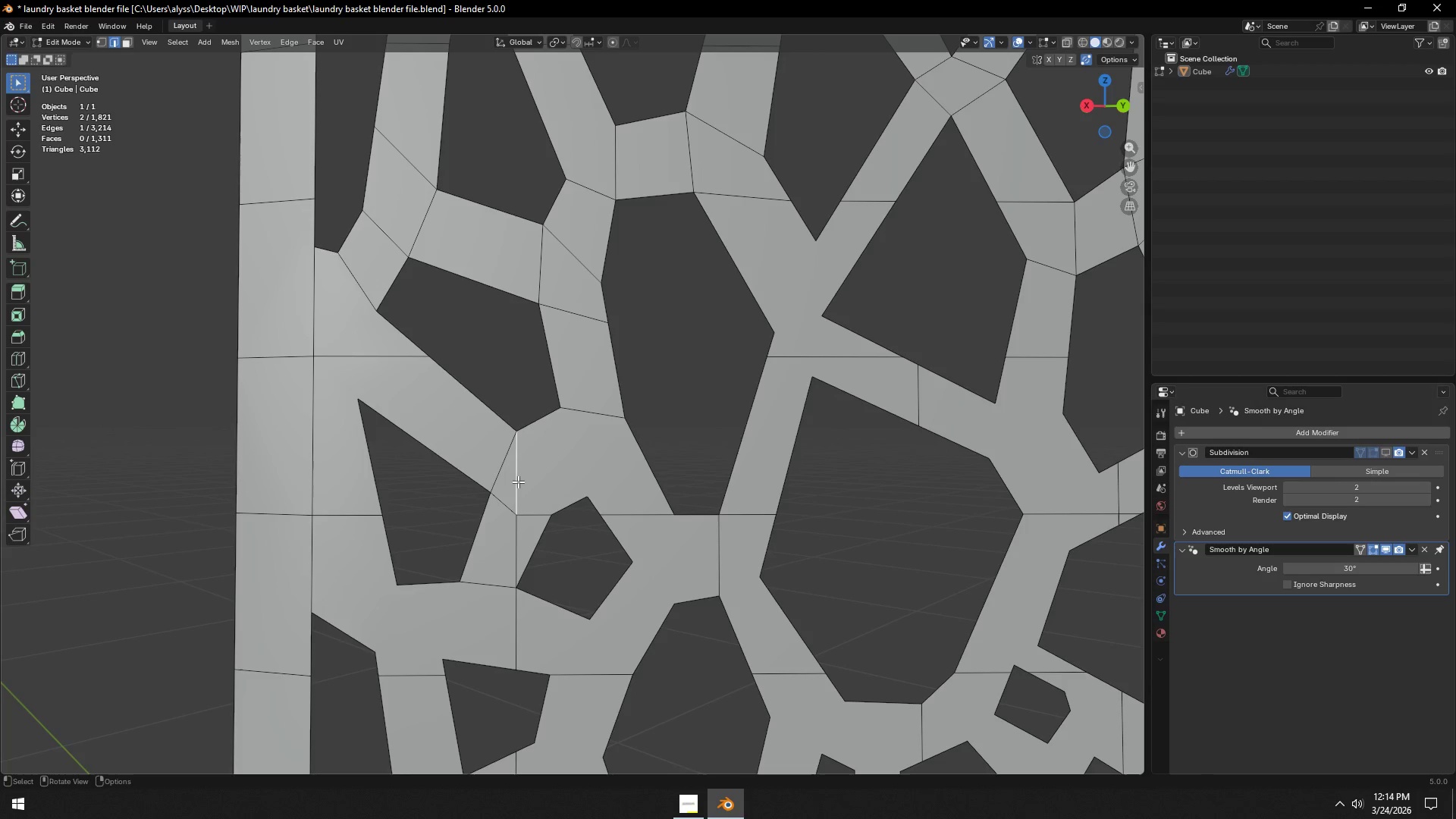 
left_click([518, 482])
 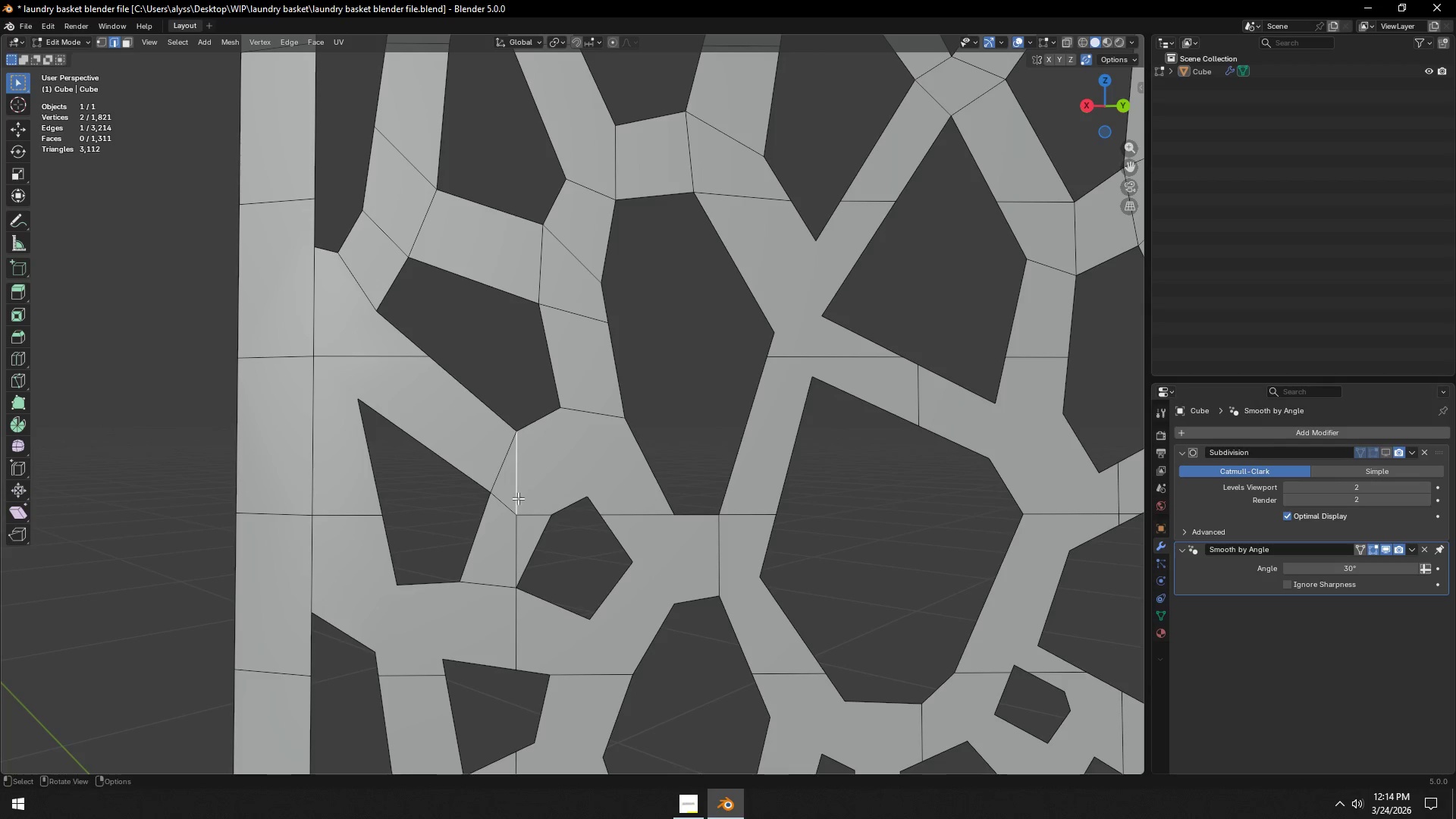 
hold_key(key=ShiftLeft, duration=0.34)
 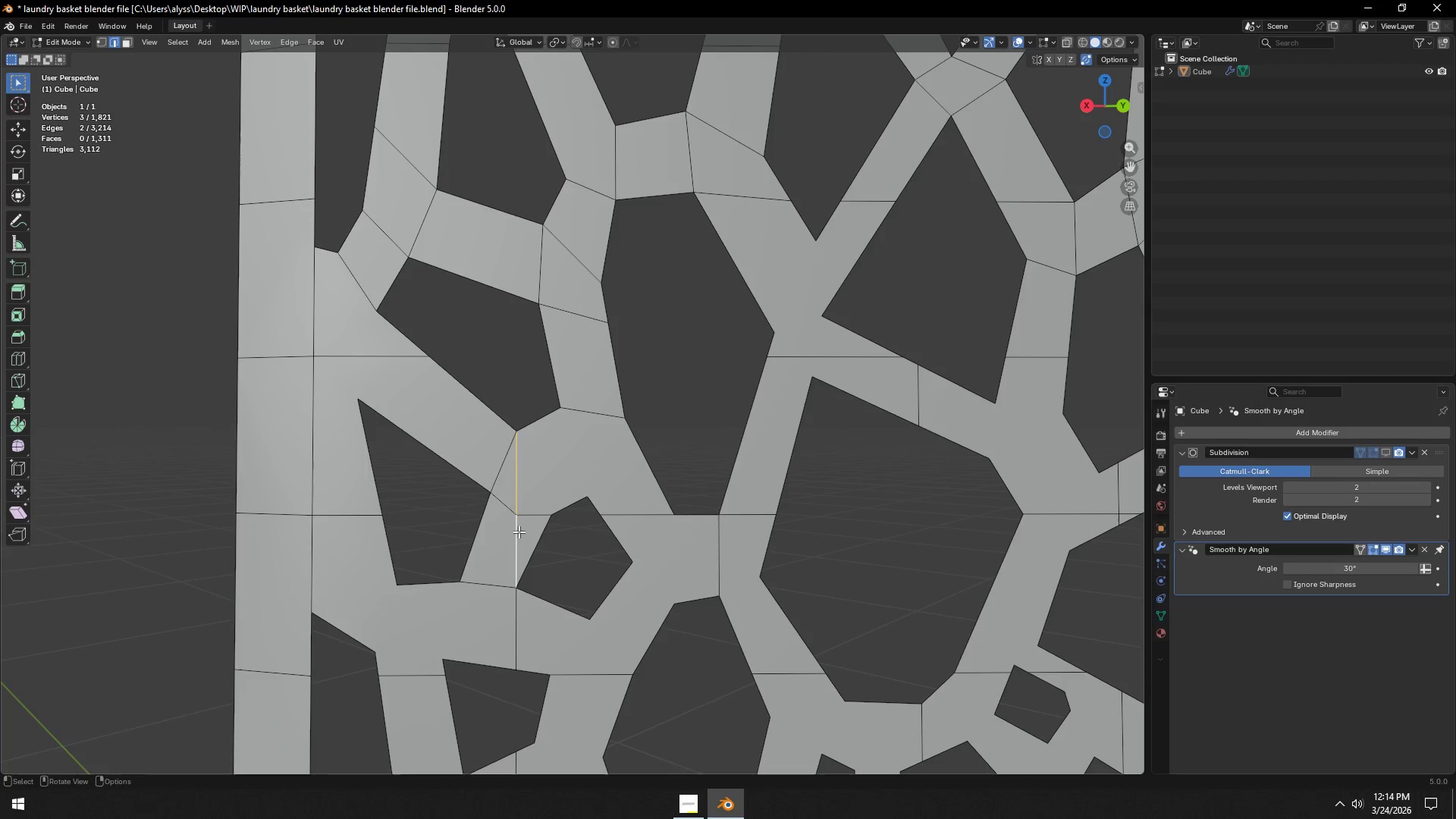 
key(Control+Z)
 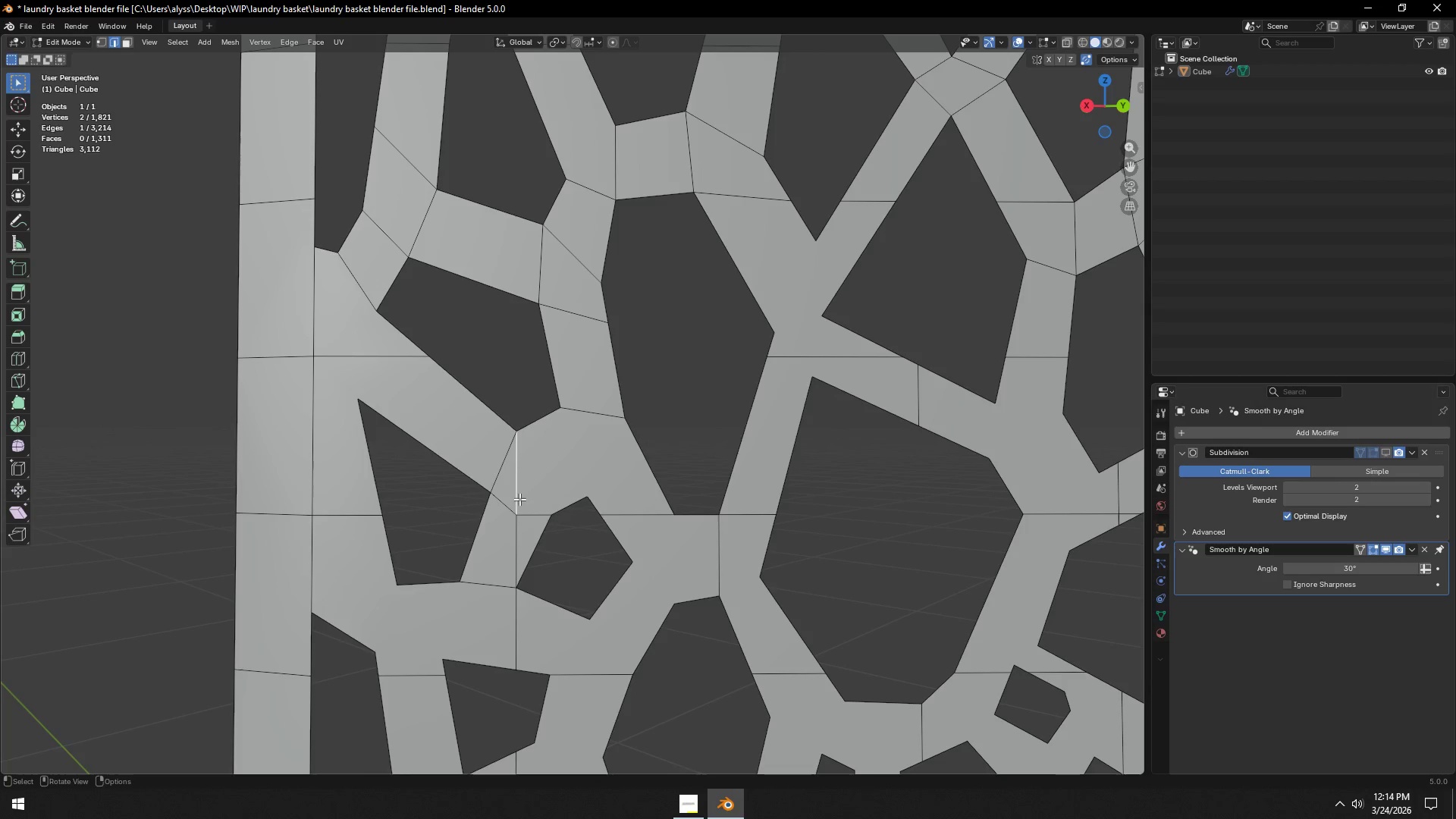 
key(Control+ControlLeft)
 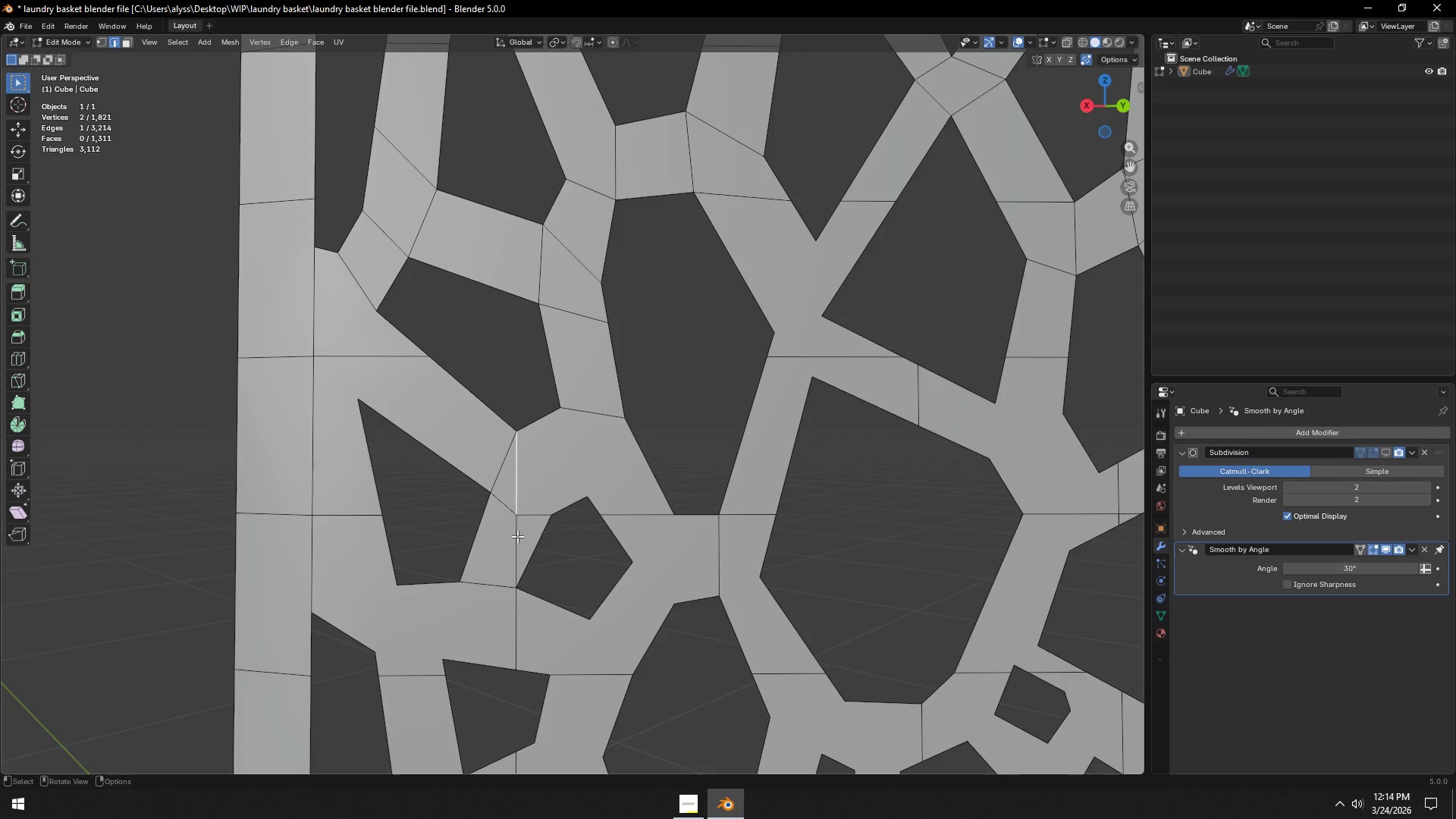 
hold_key(key=ShiftLeft, duration=0.31)
left_click([519, 537])
 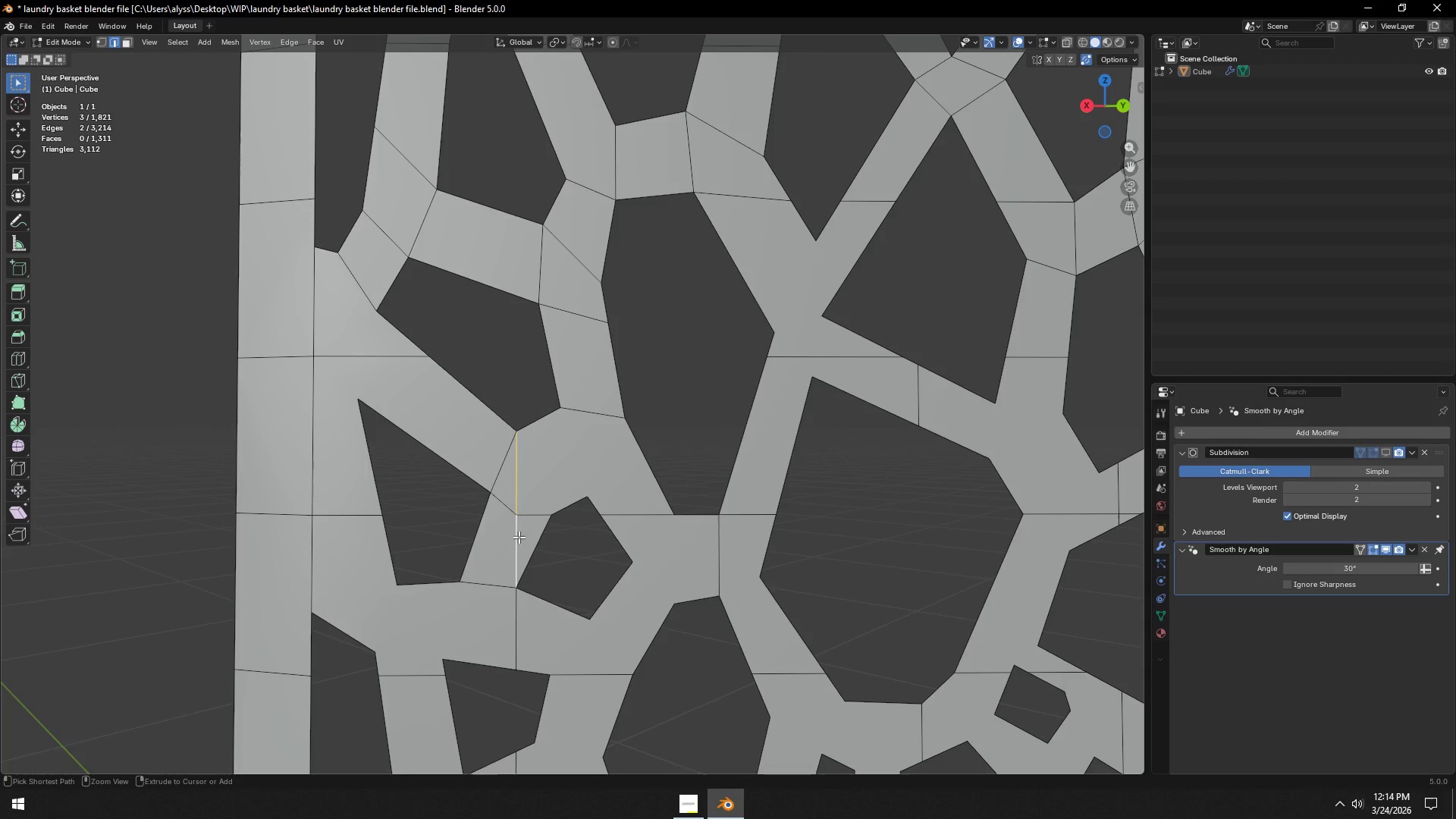 
key(Control+X)
 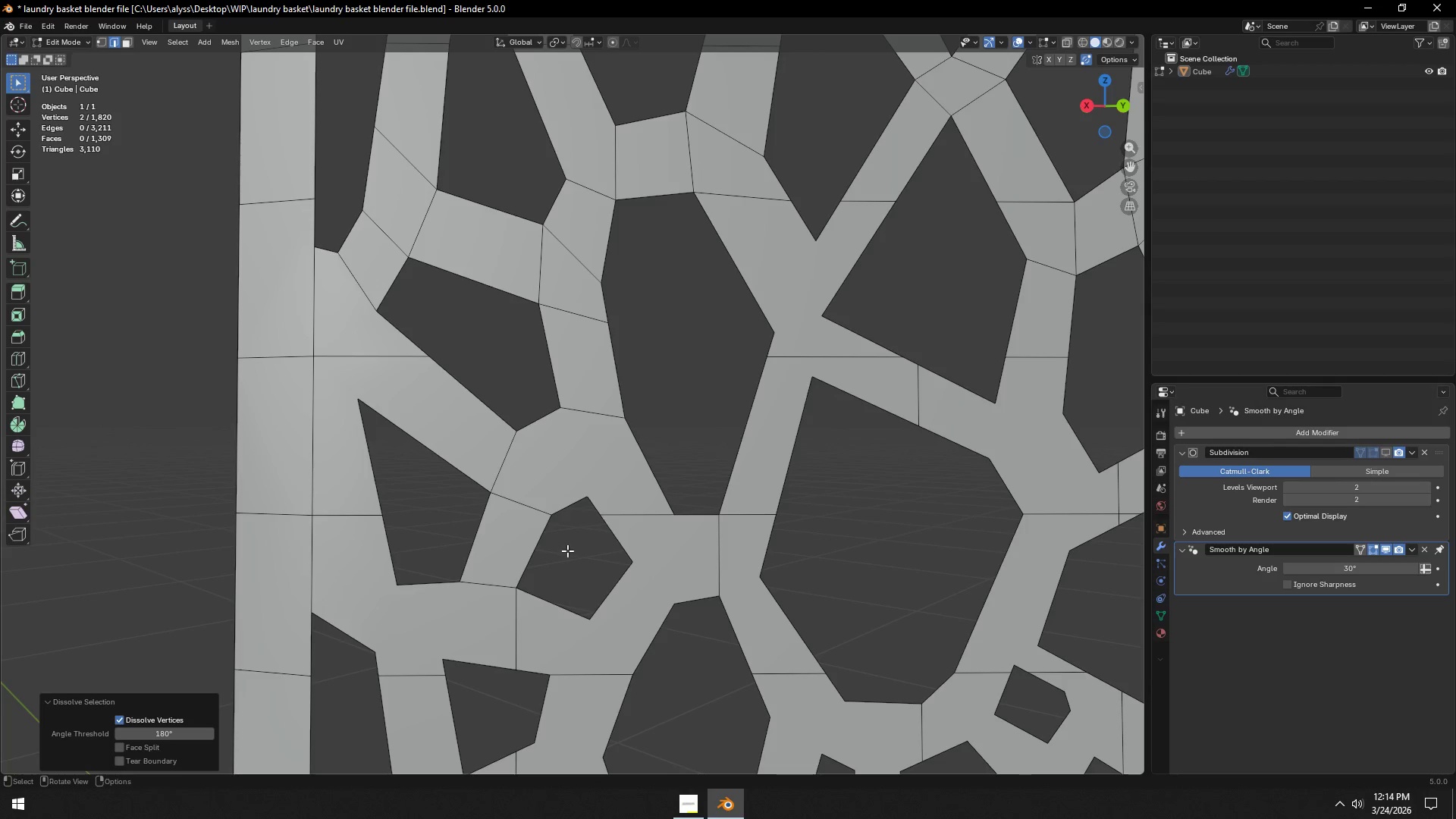 
key(1)
 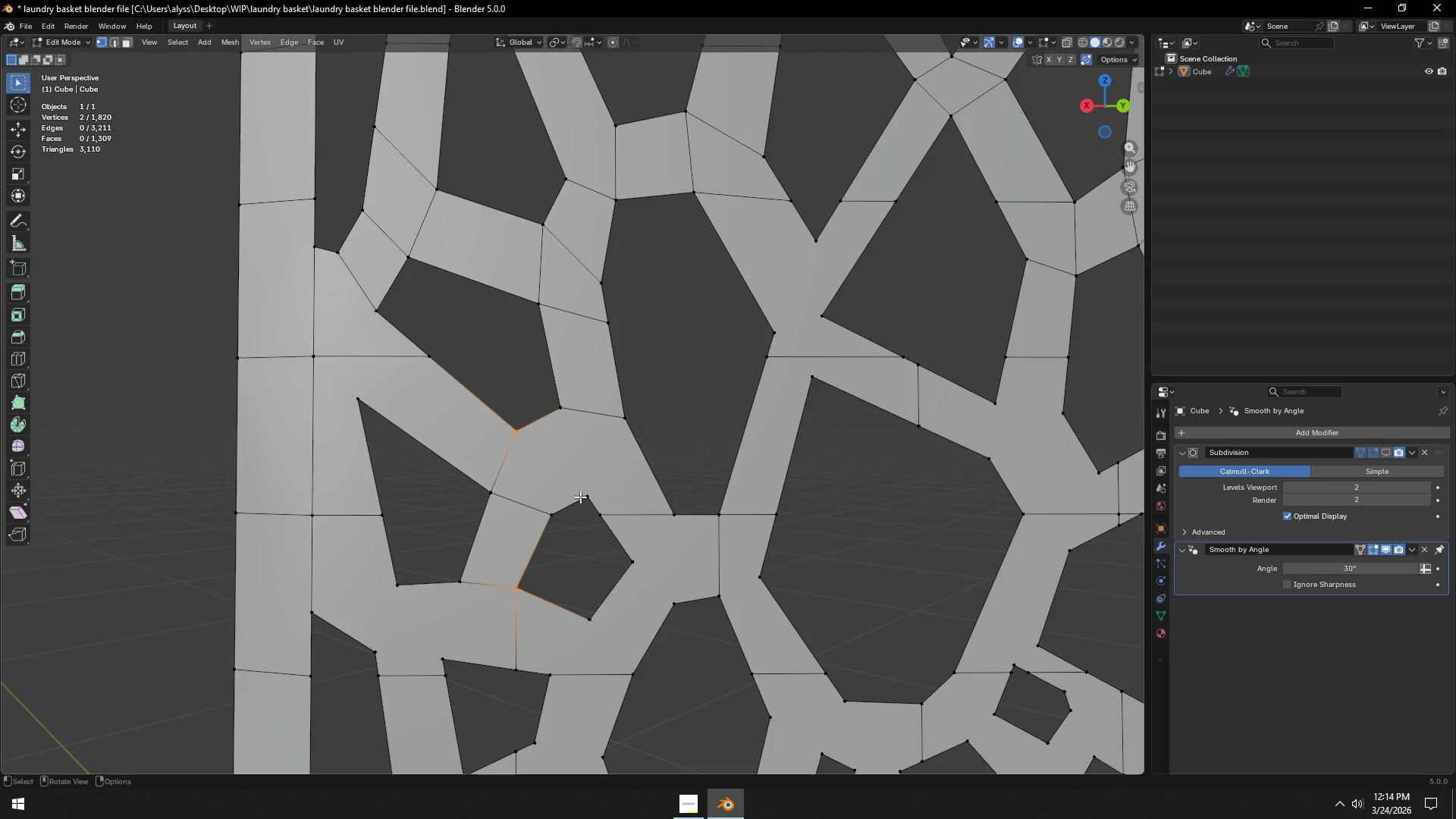 
left_click([580, 497])
 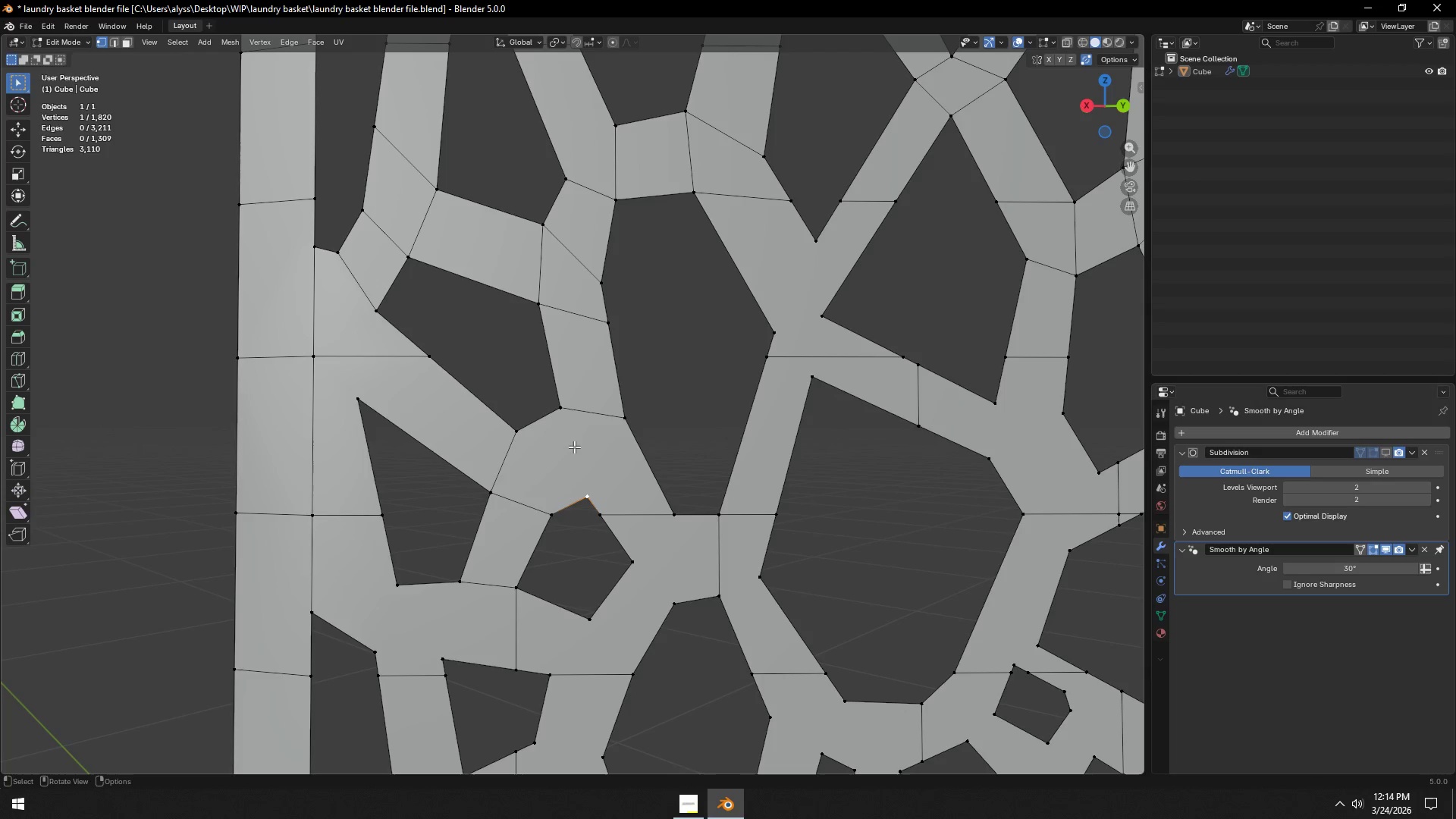 
hold_key(key=ShiftLeft, duration=1.25)
left_click([557, 415])
 